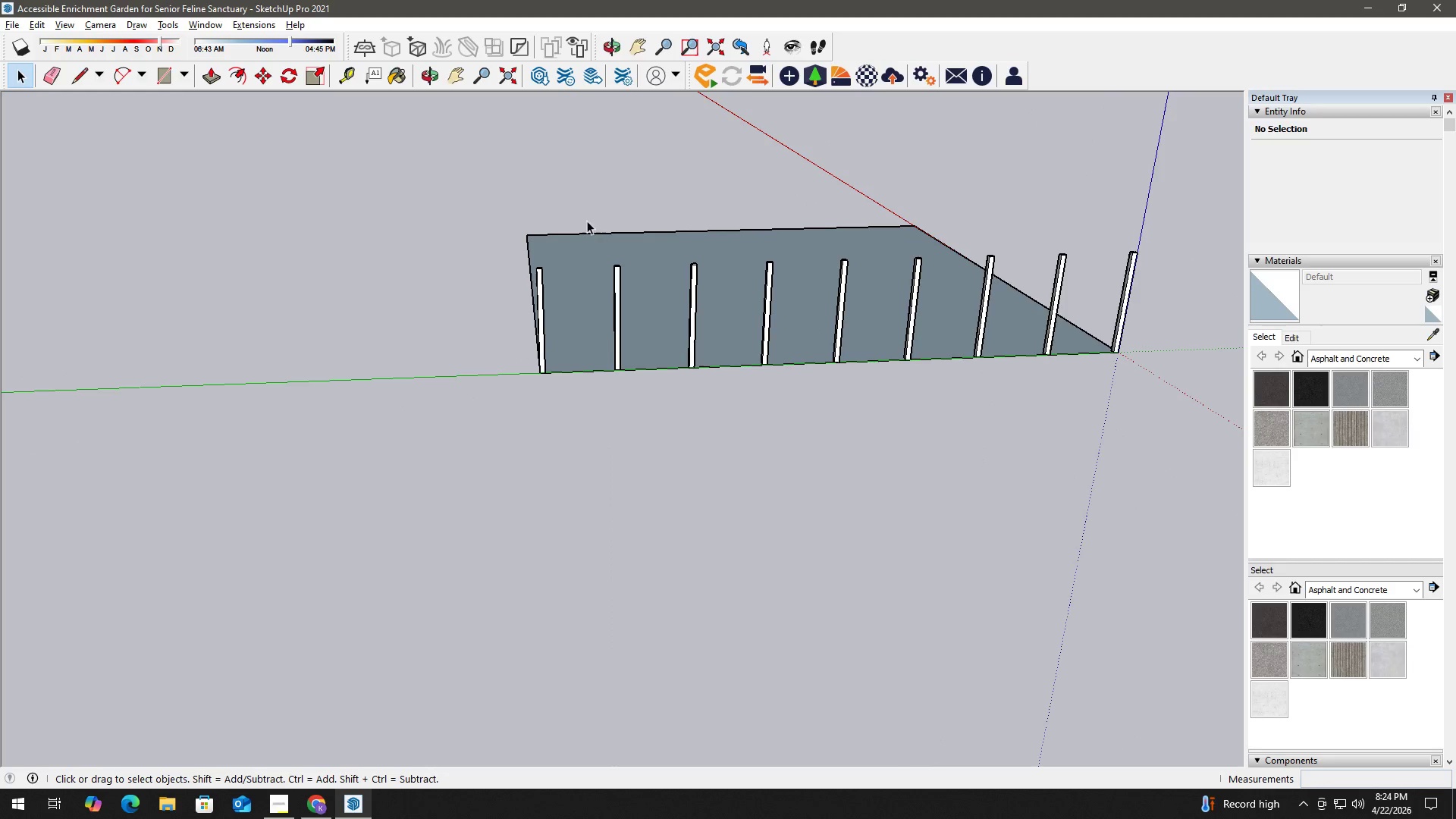 
scroll: coordinate [548, 302], scroll_direction: up, amount: 2.0
 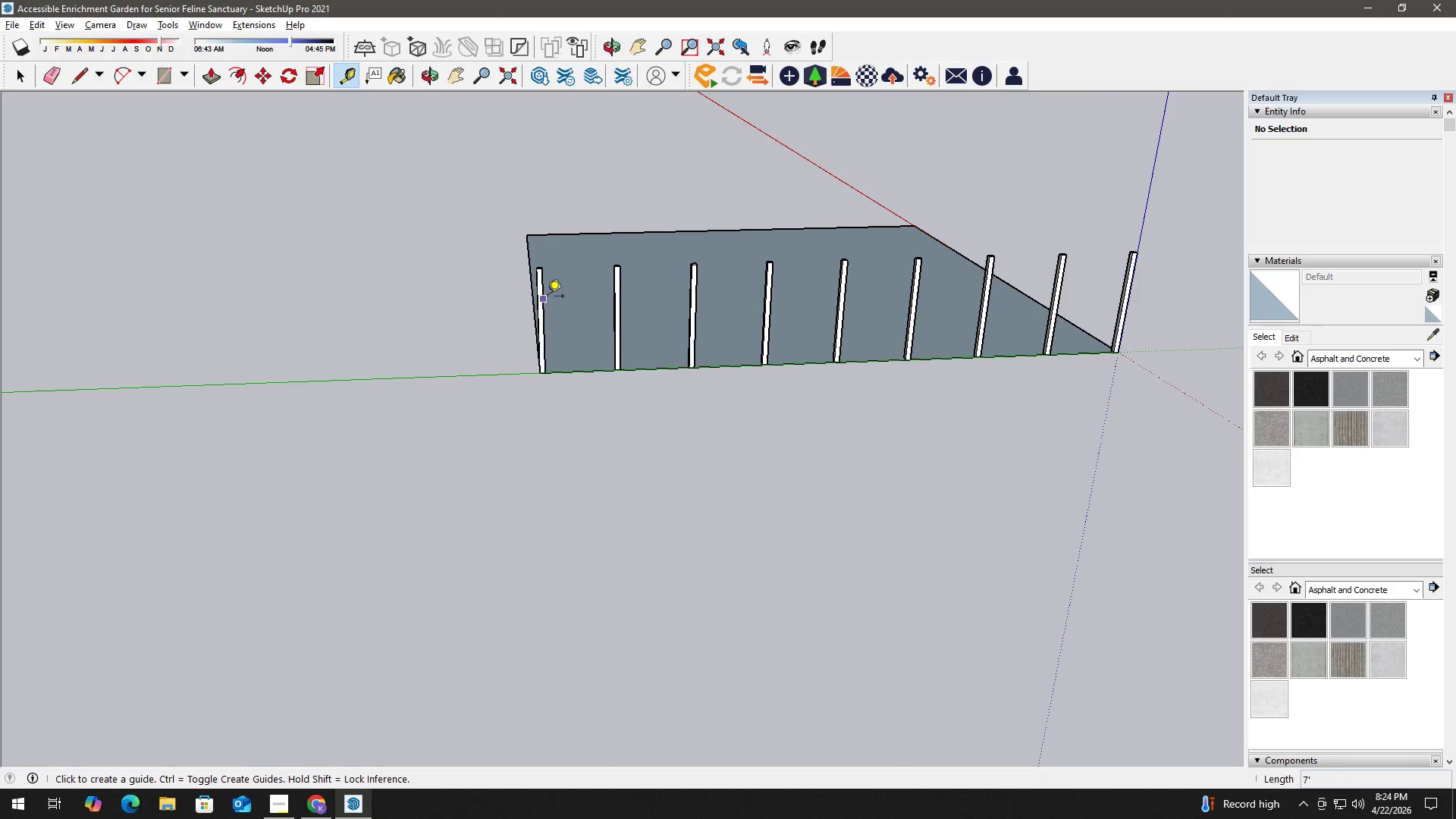 
left_click_drag(start_coordinate=[592, 218], to_coordinate=[1068, 412])
 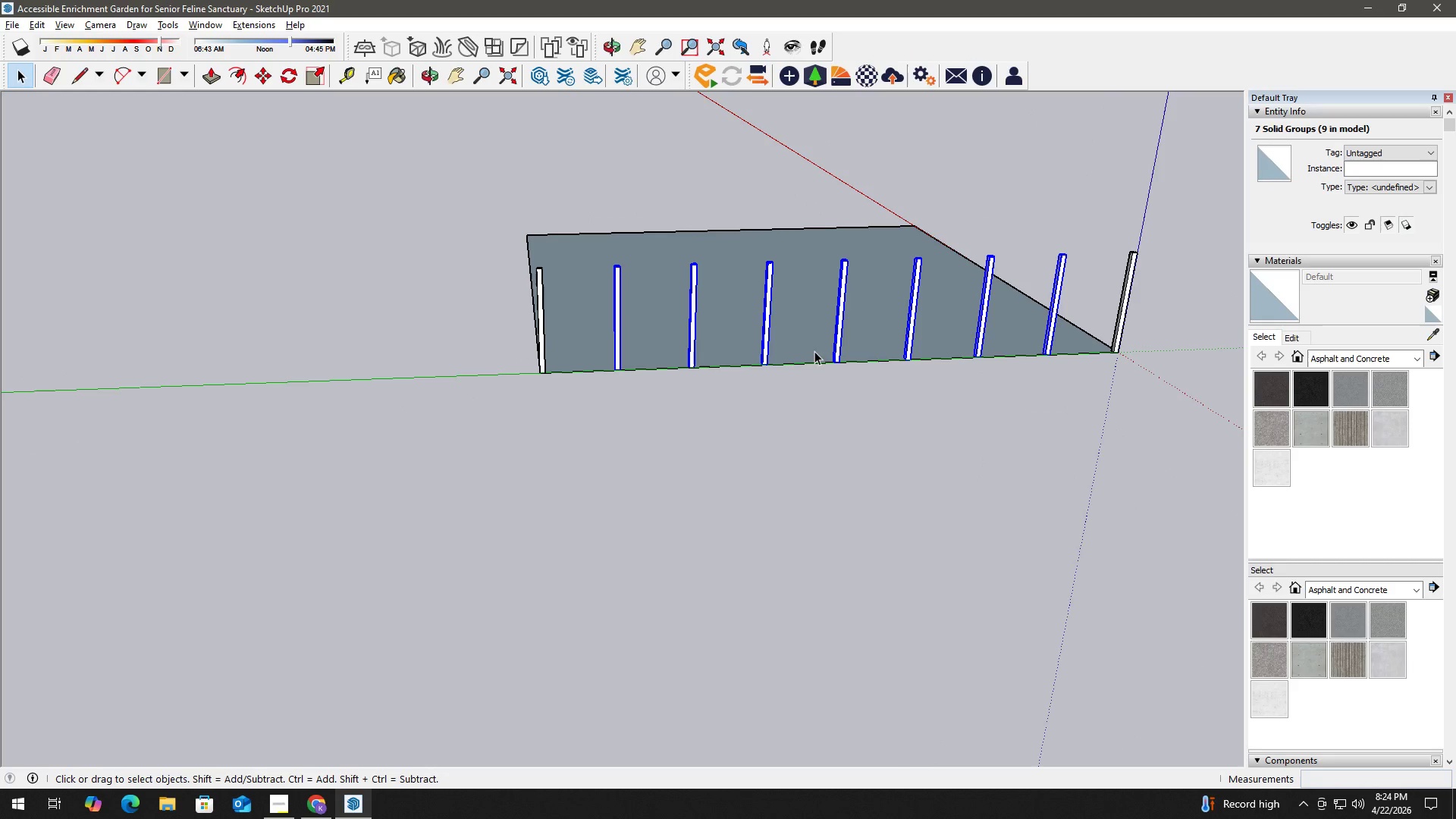 
hold_key(key=Delete, duration=1.28)
 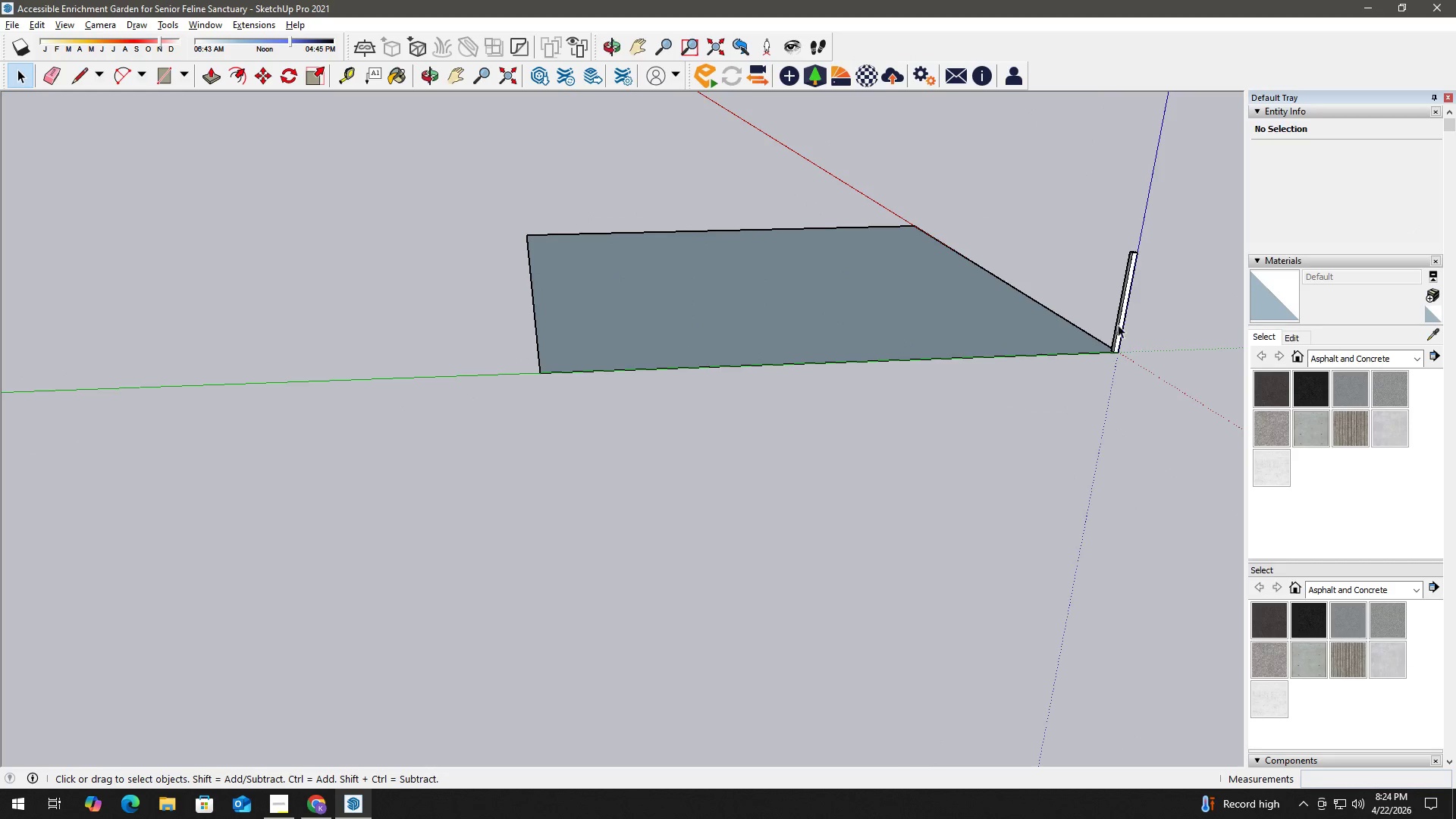 
double_click([542, 313])
 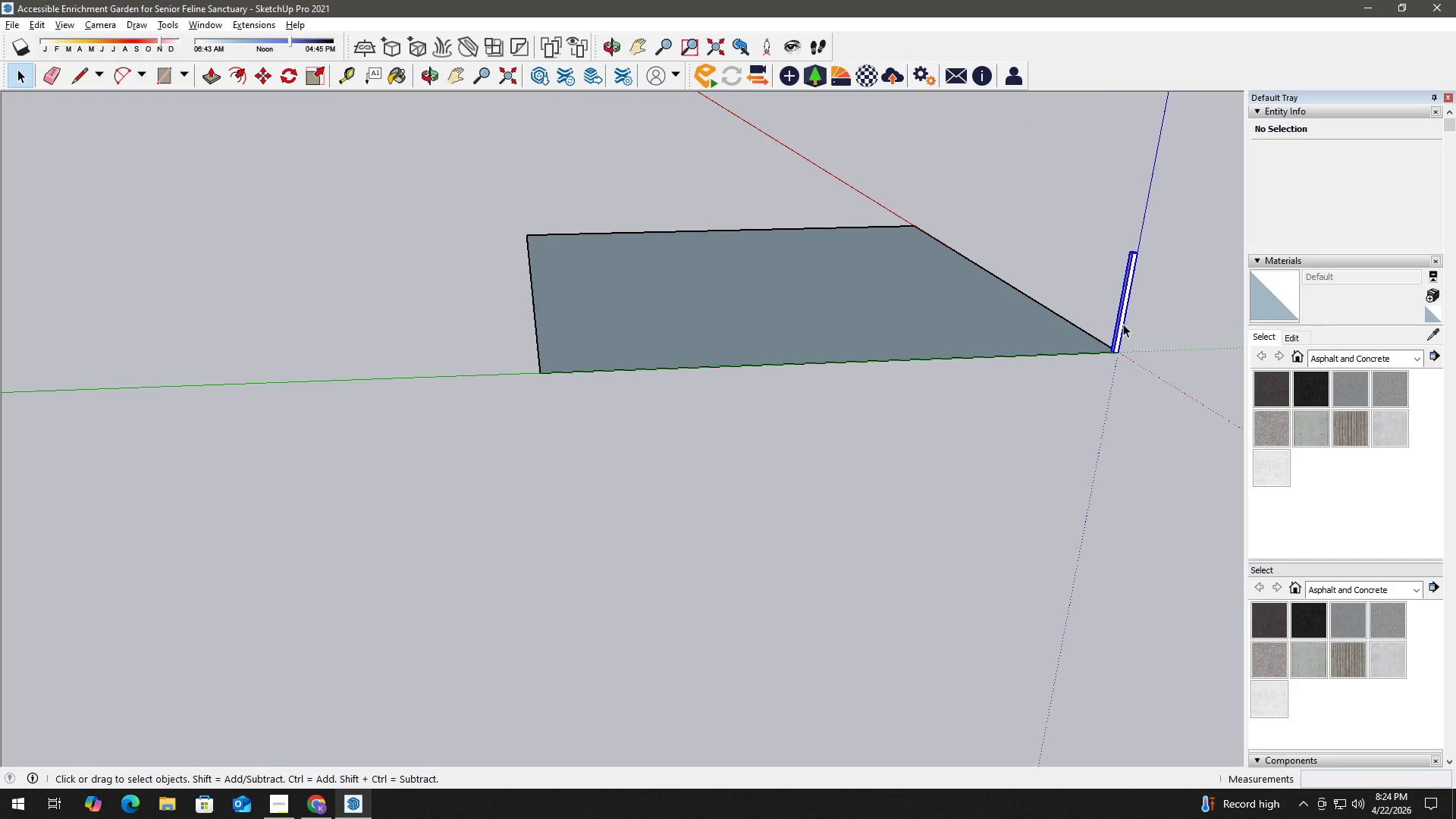 
scroll: coordinate [1114, 356], scroll_direction: up, amount: 2.0
 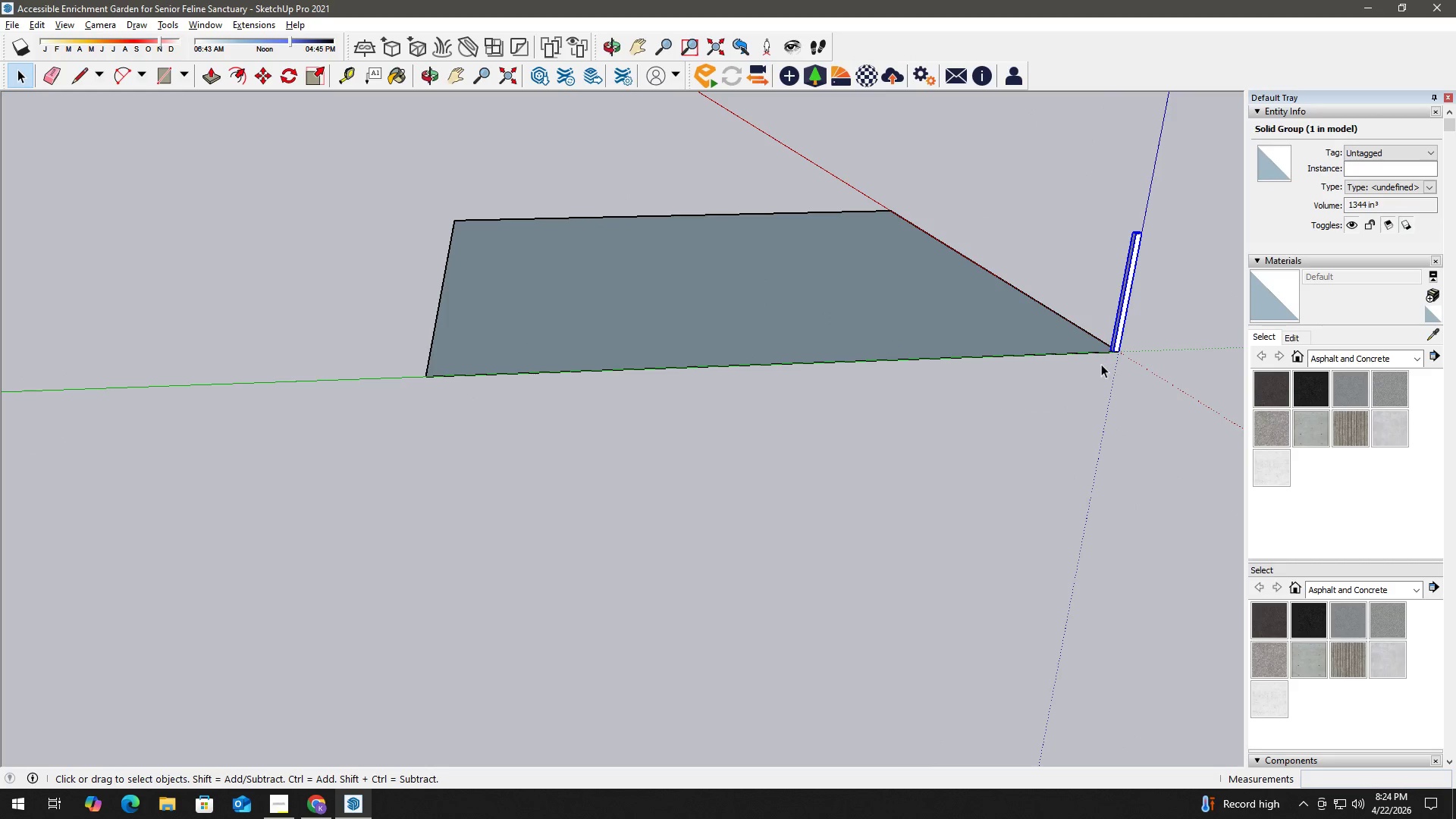 
key(M)
 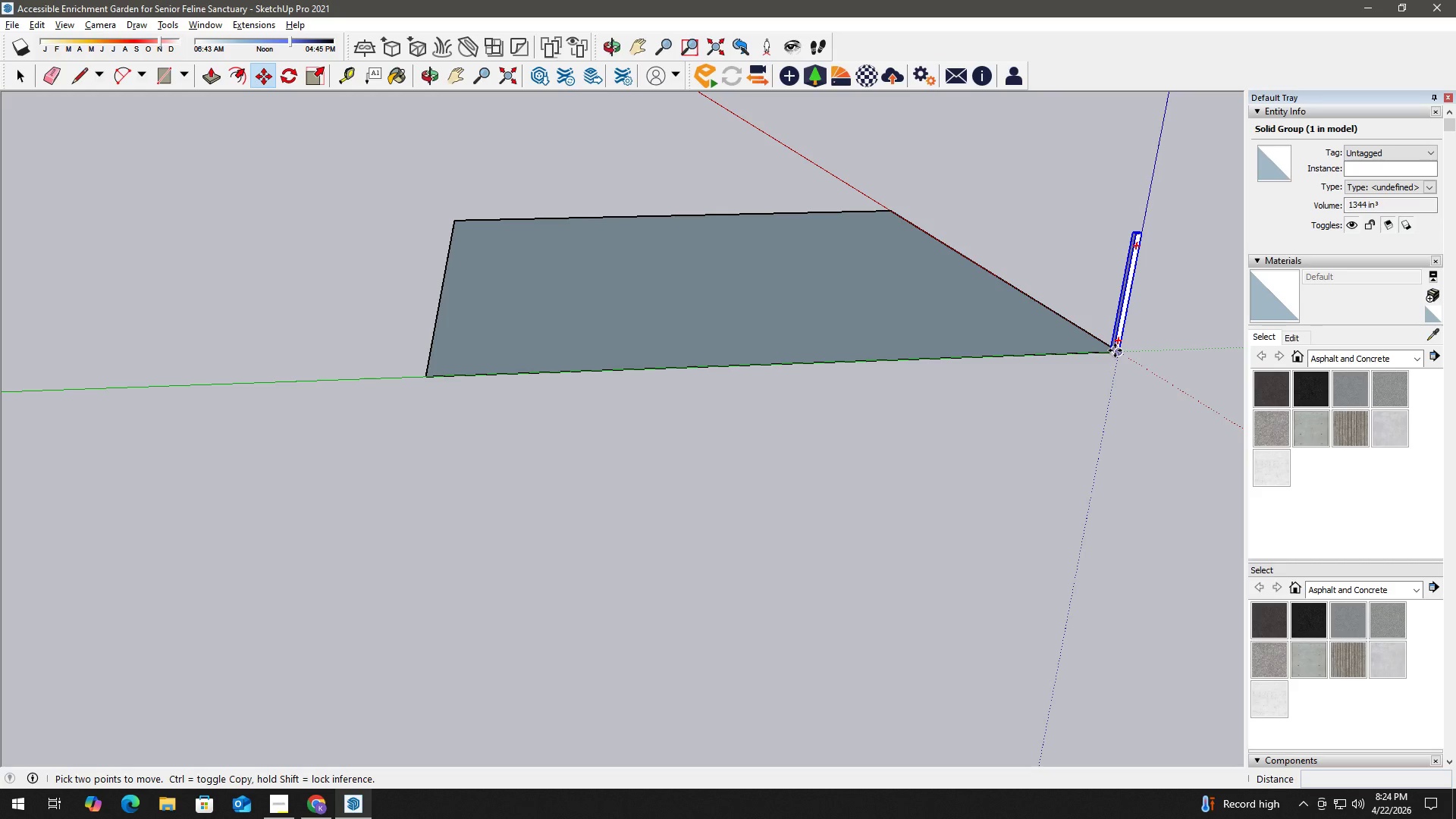 
scroll: coordinate [1108, 359], scroll_direction: up, amount: 3.0
 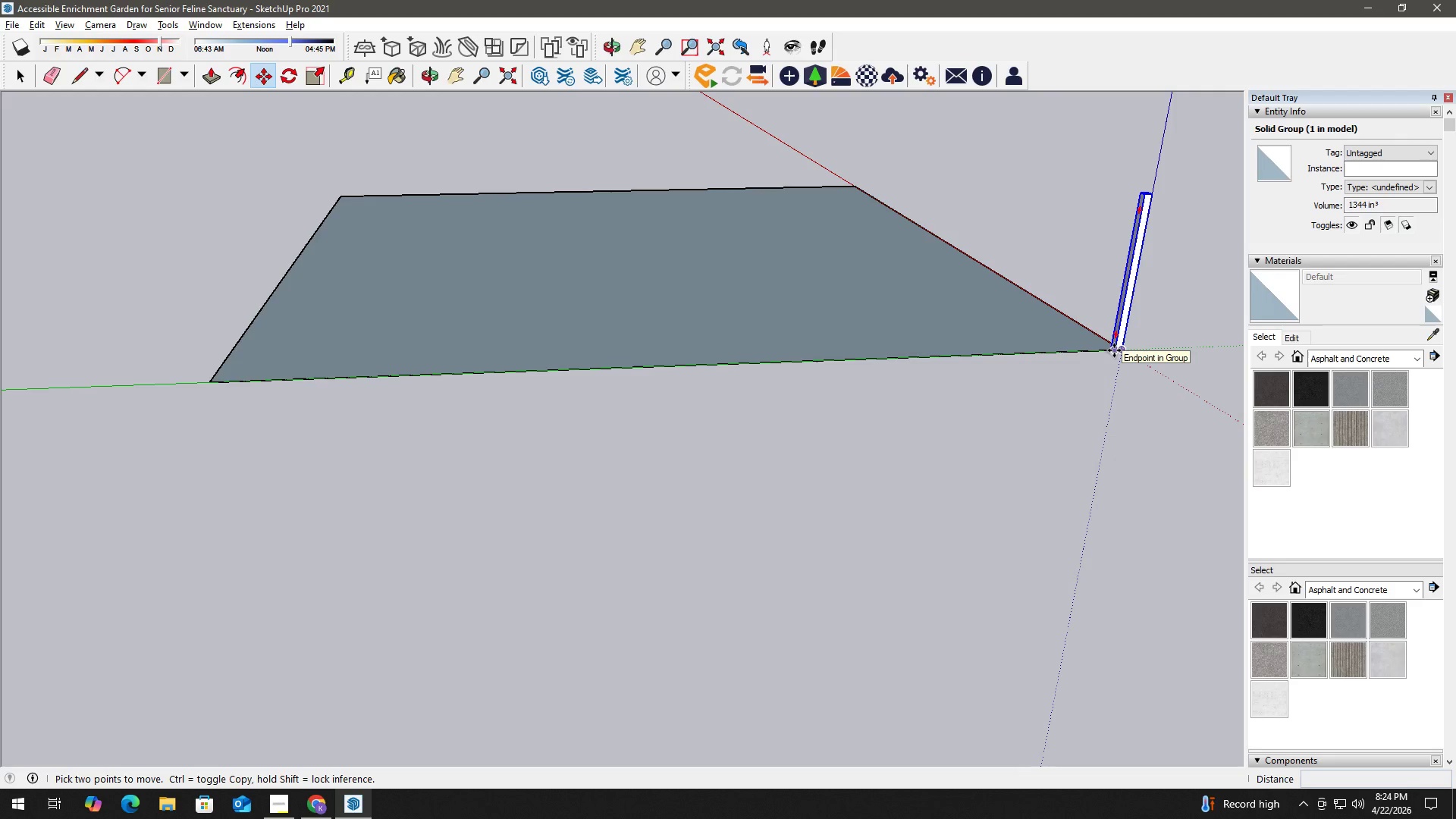 
left_click([1114, 350])
 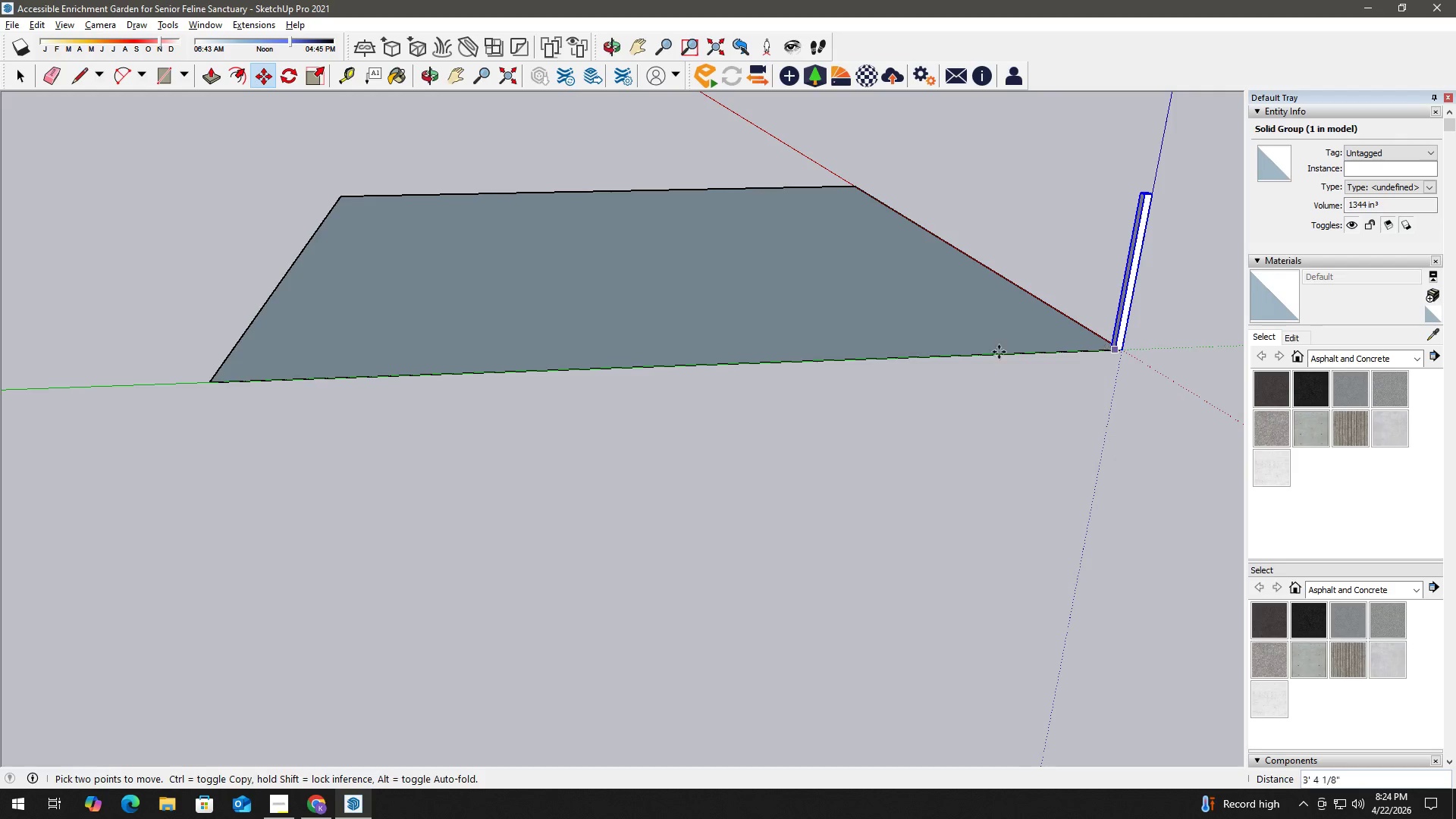 
key(Control+ControlLeft)
 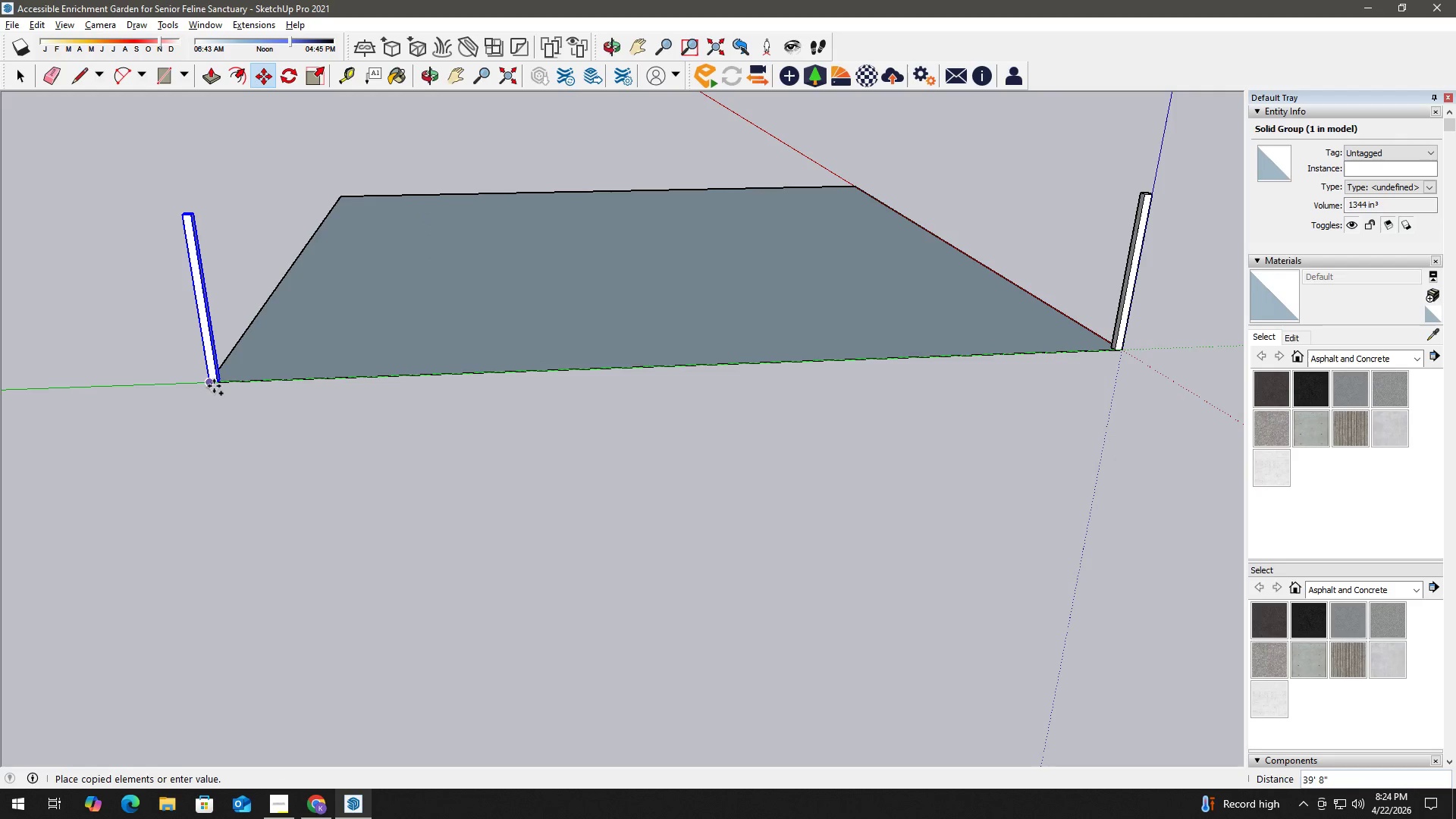 
left_click([213, 386])
 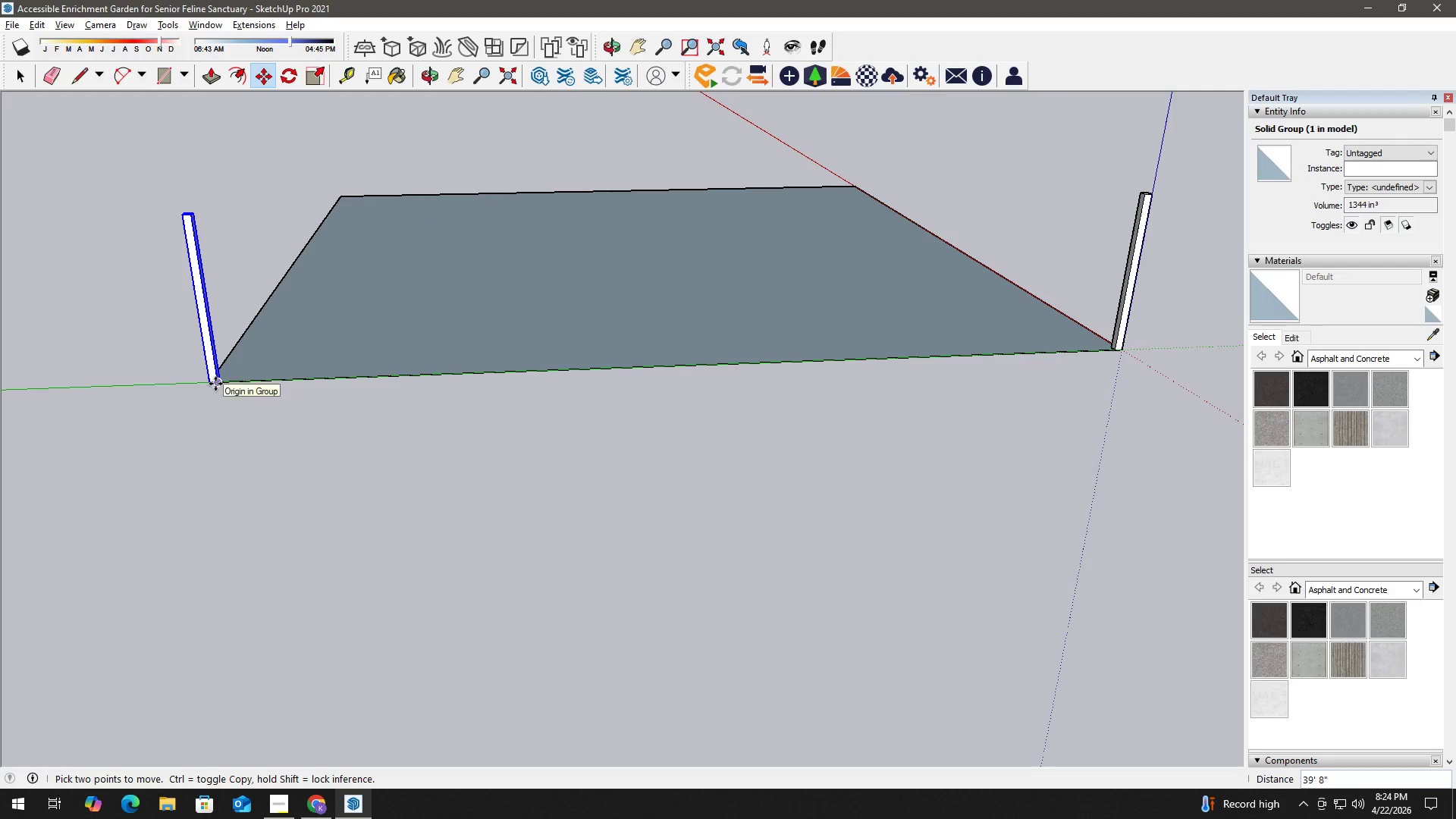 
key(NumpadDivide)
 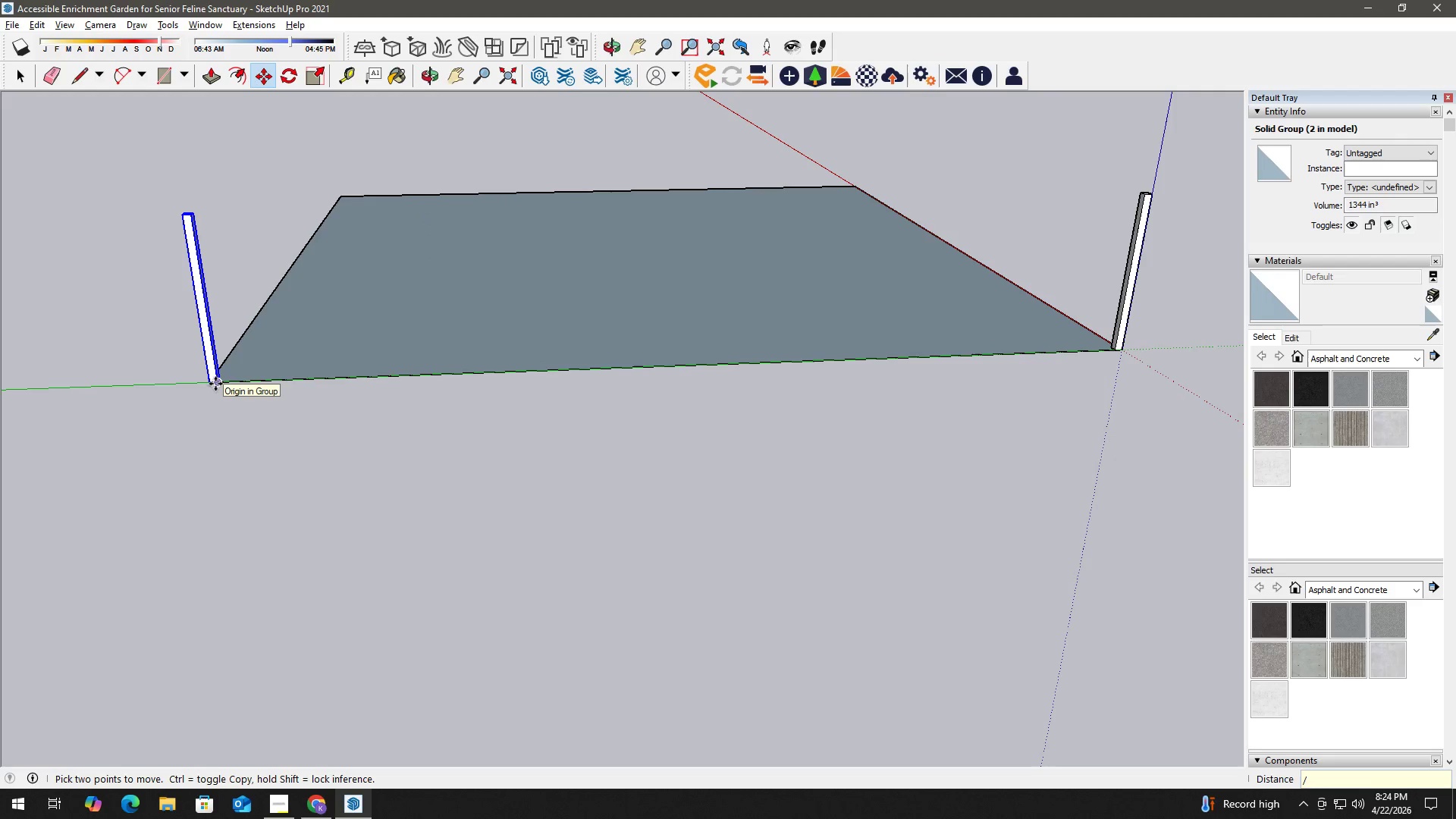 
key(Numpad7)
 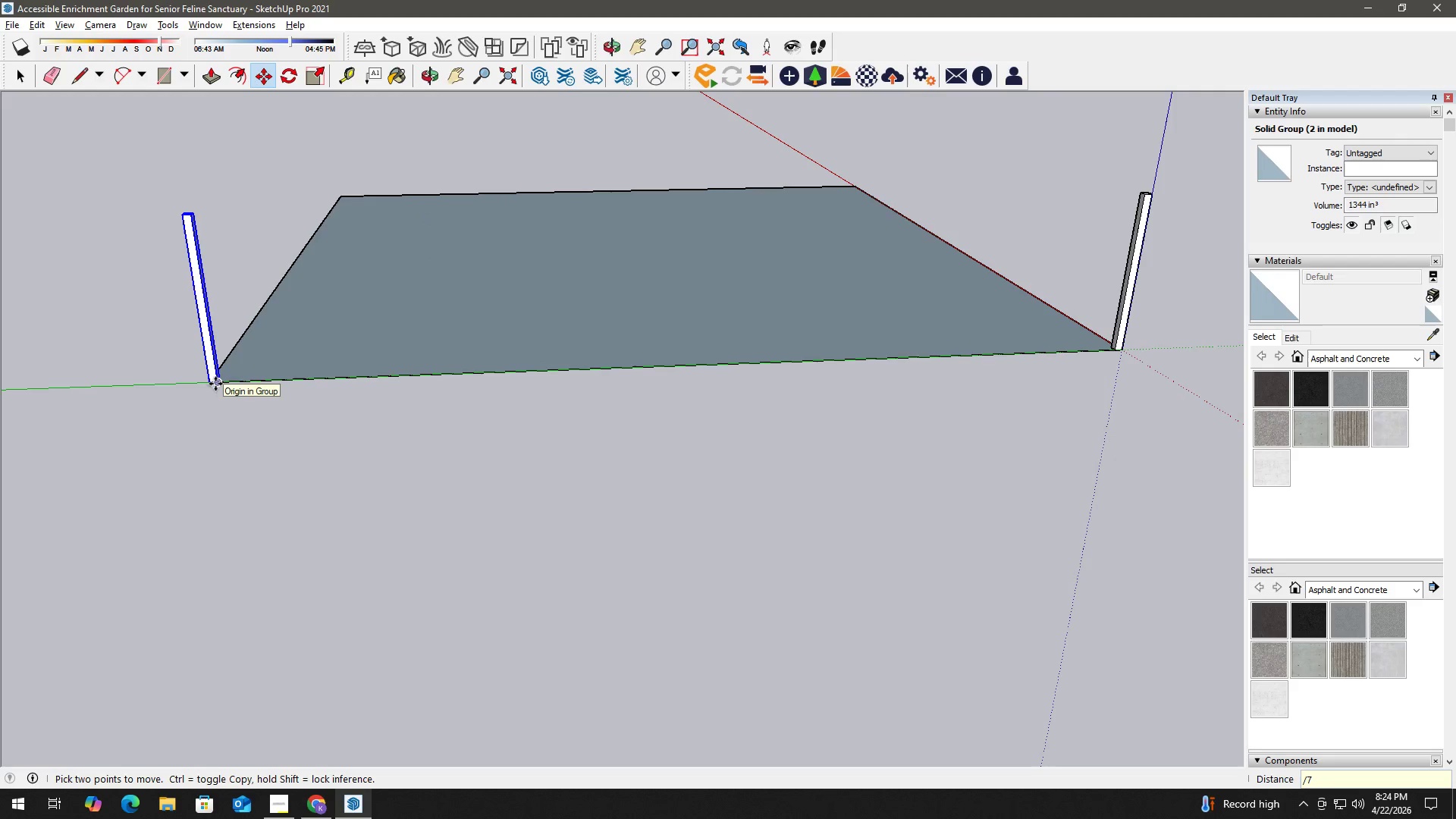 
key(NumpadEnter)
 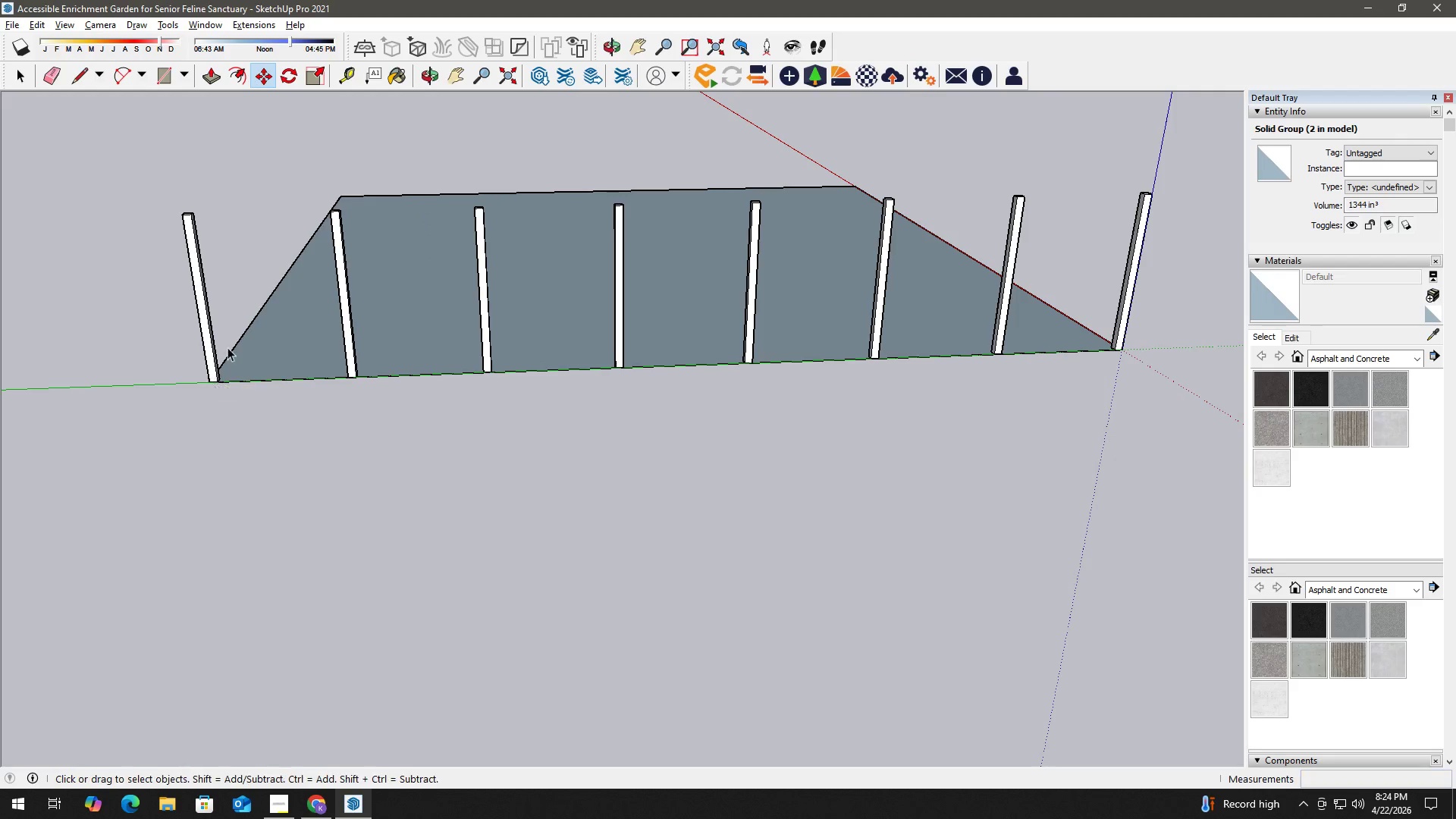 
key(Space)
 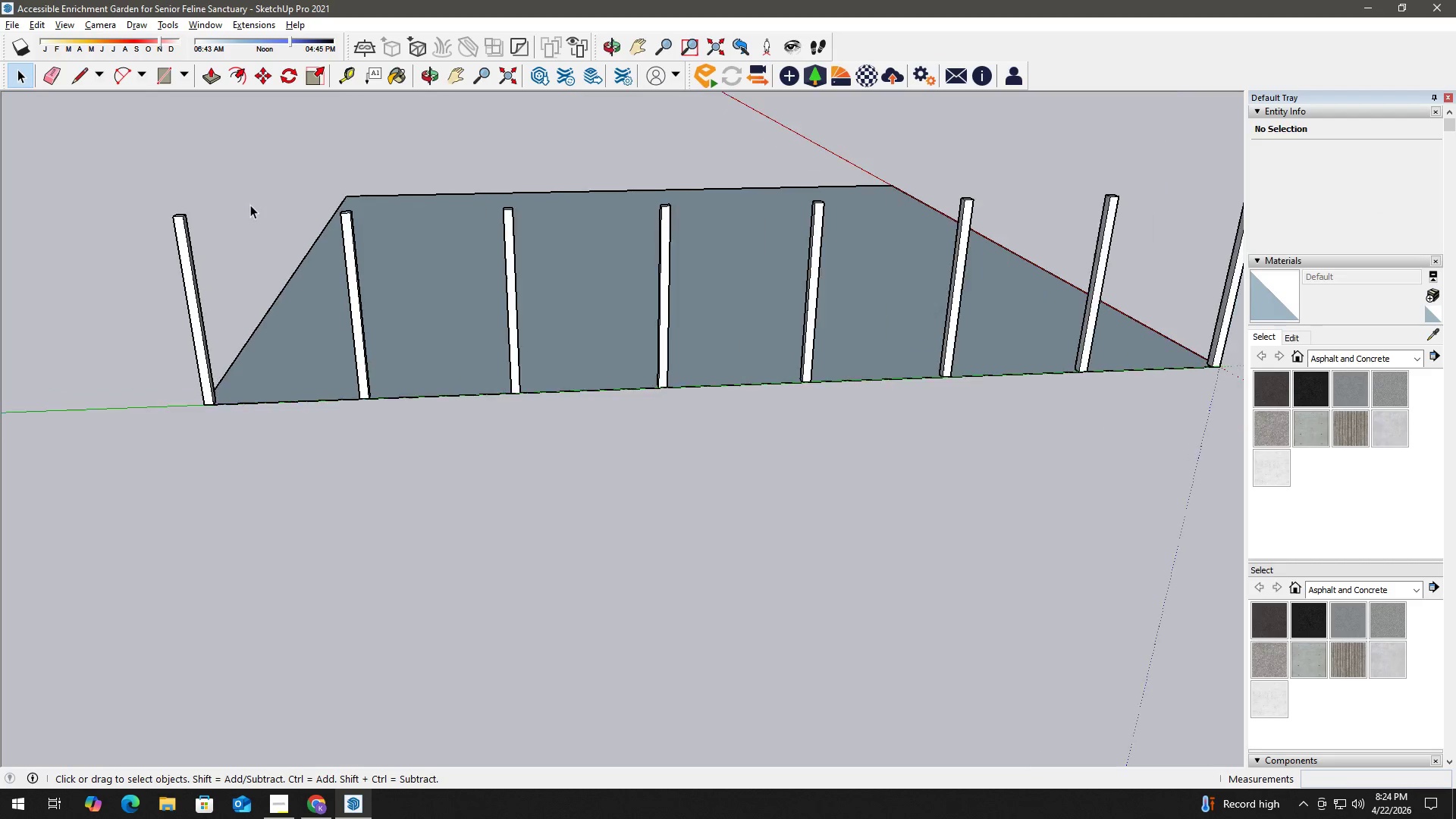 
key(T)
 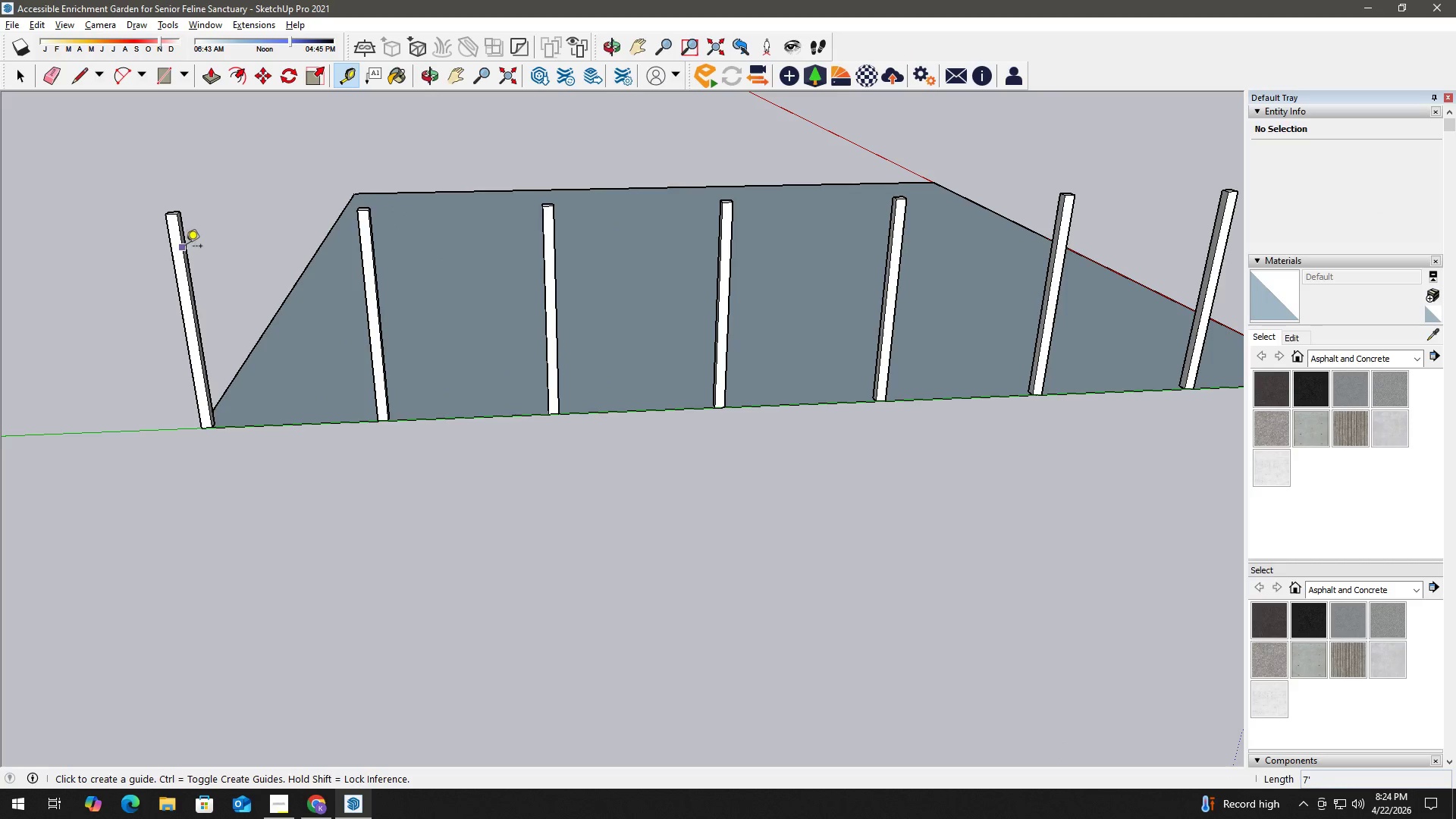 
scroll: coordinate [224, 234], scroll_direction: up, amount: 2.0
 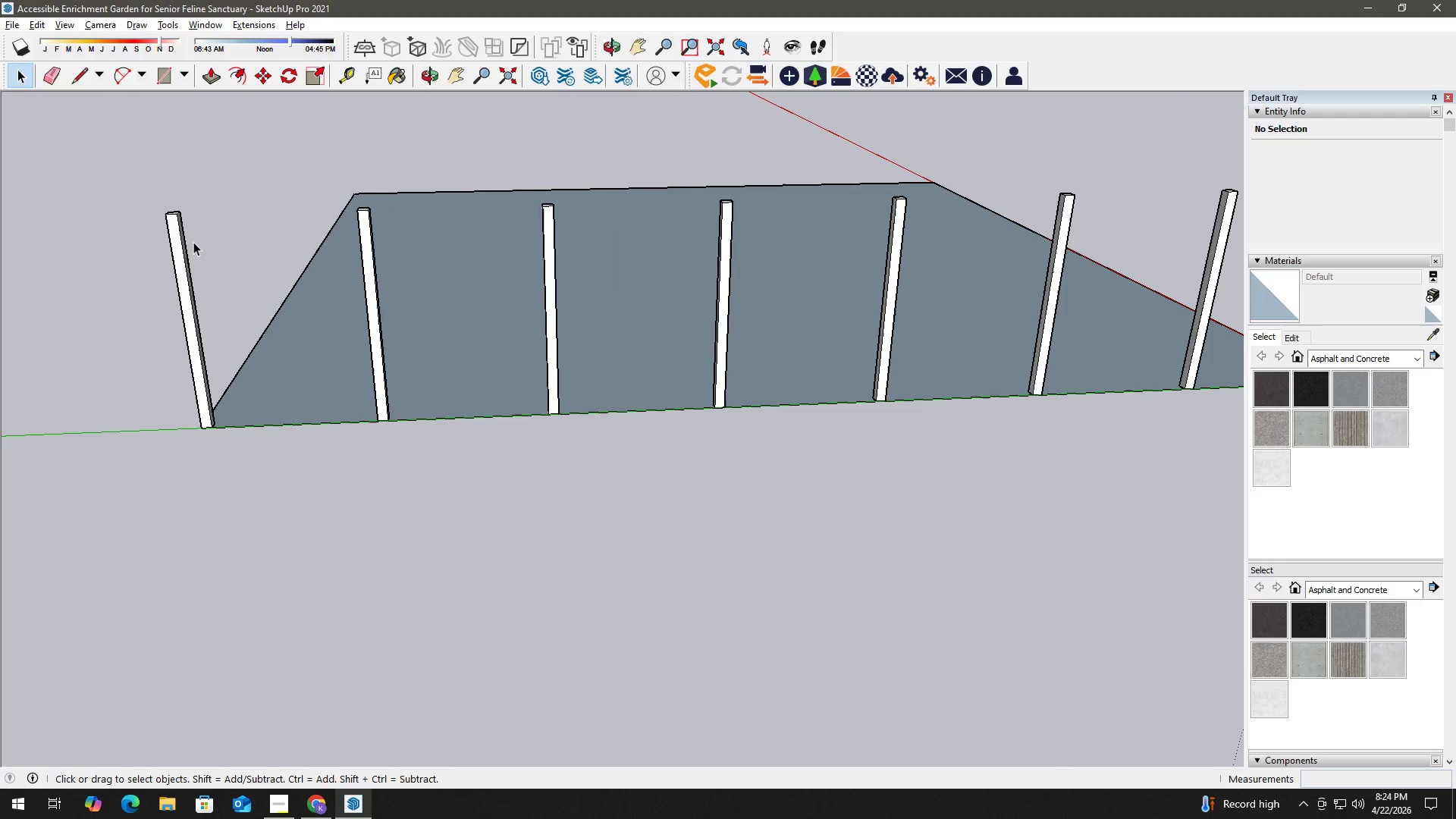 
left_click_drag(start_coordinate=[186, 247], to_coordinate=[192, 247])
 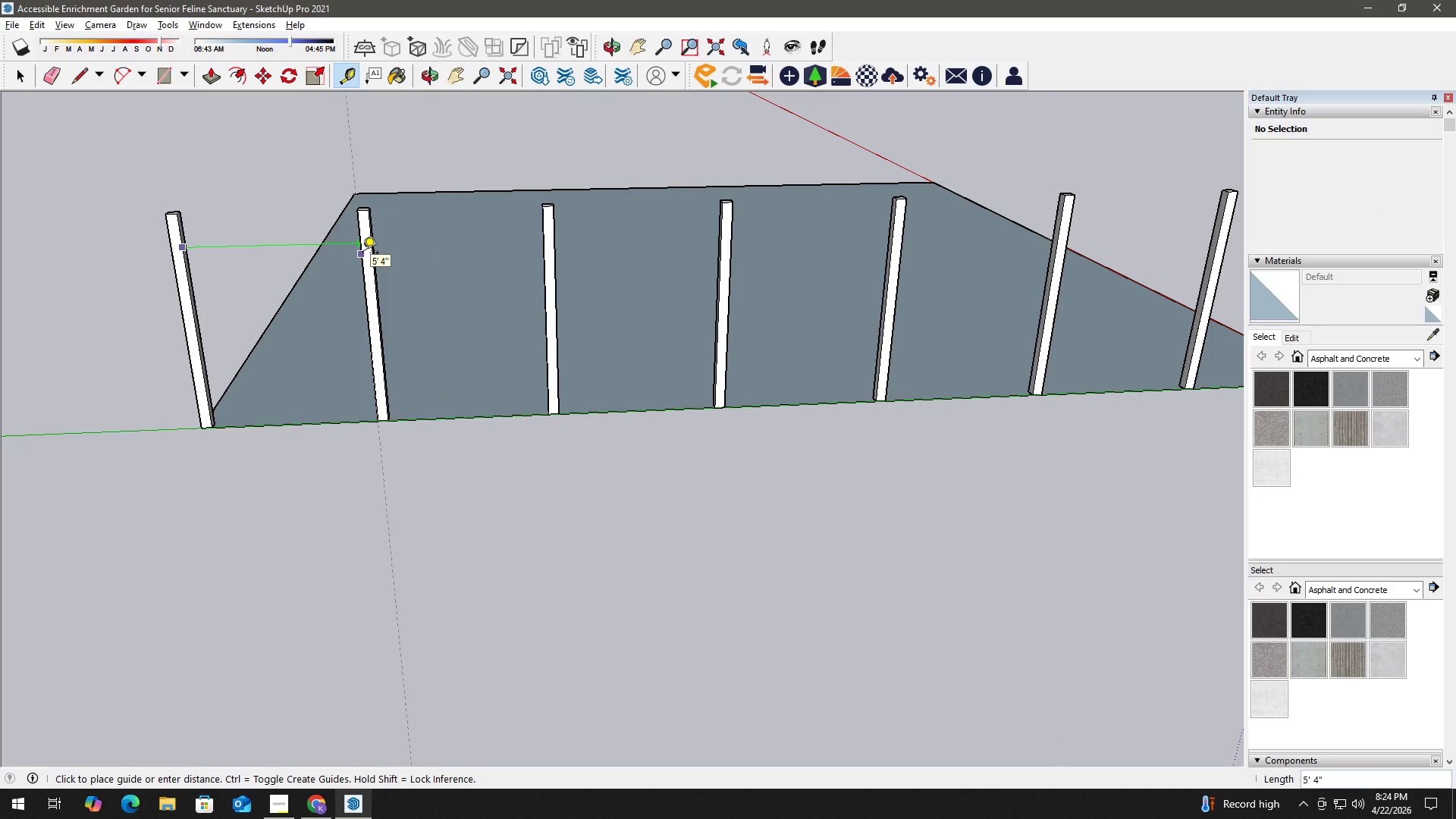 
key(Space)
 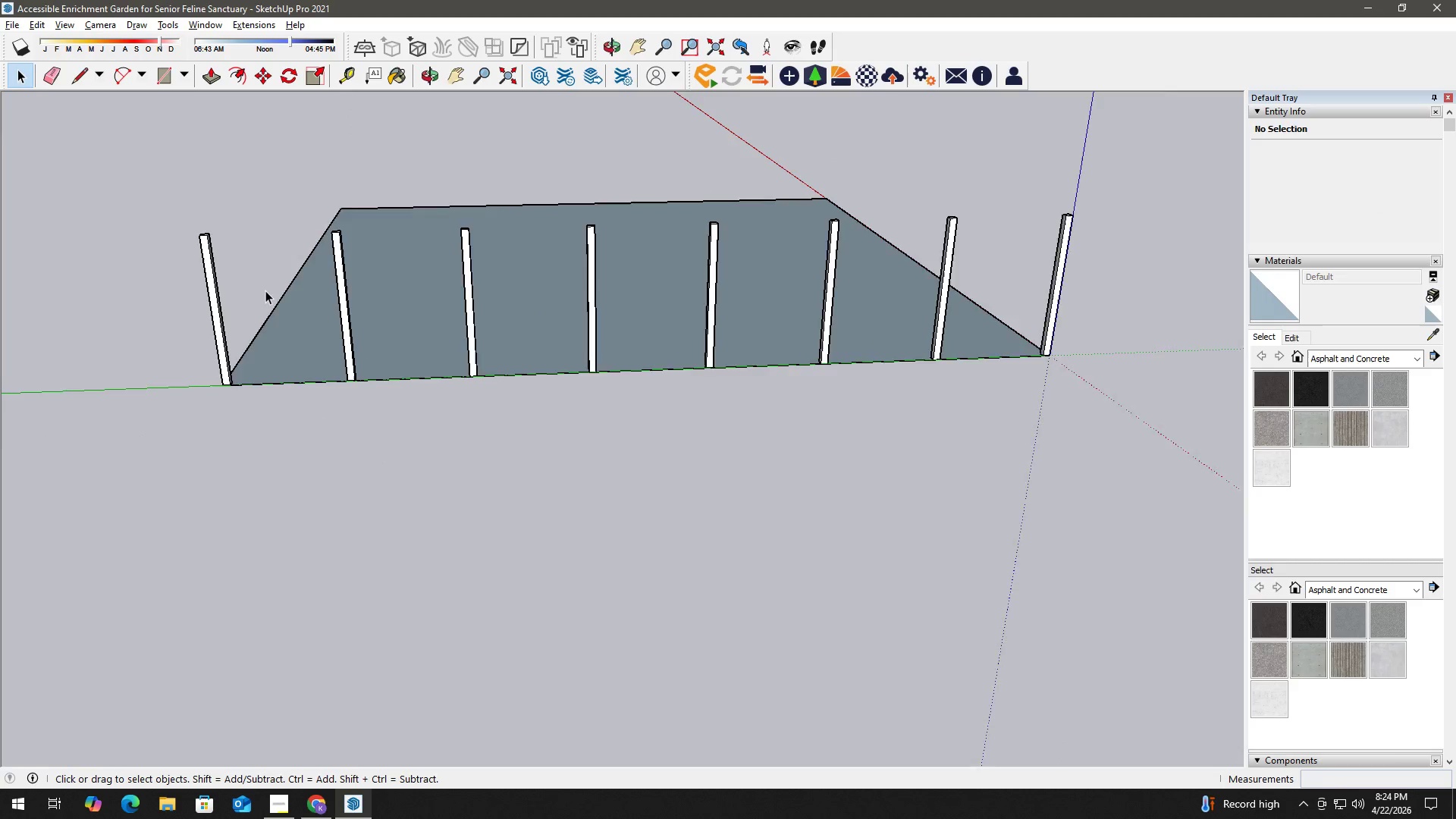 
scroll: coordinate [265, 290], scroll_direction: down, amount: 4.0
 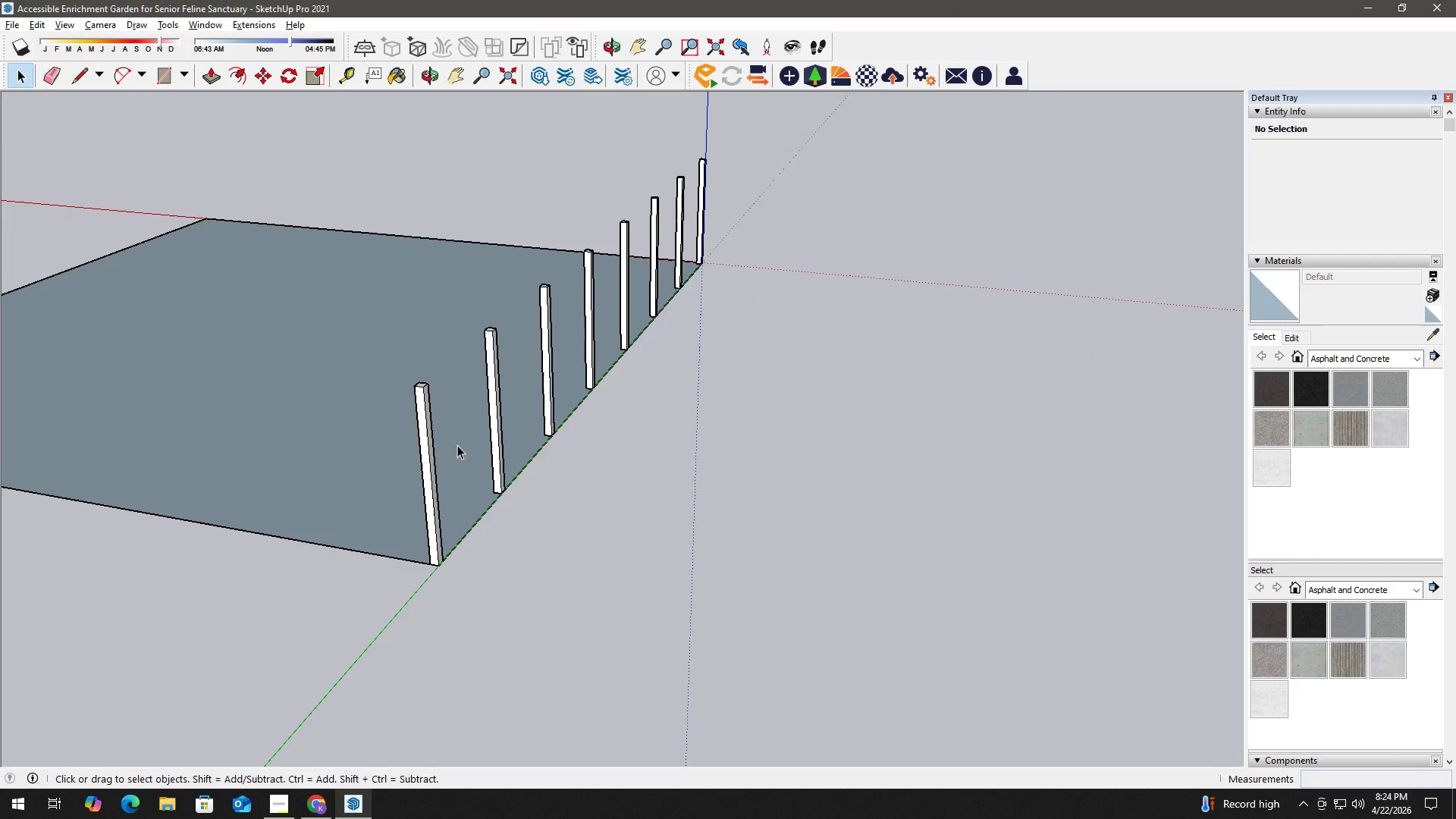 
left_click([431, 475])
 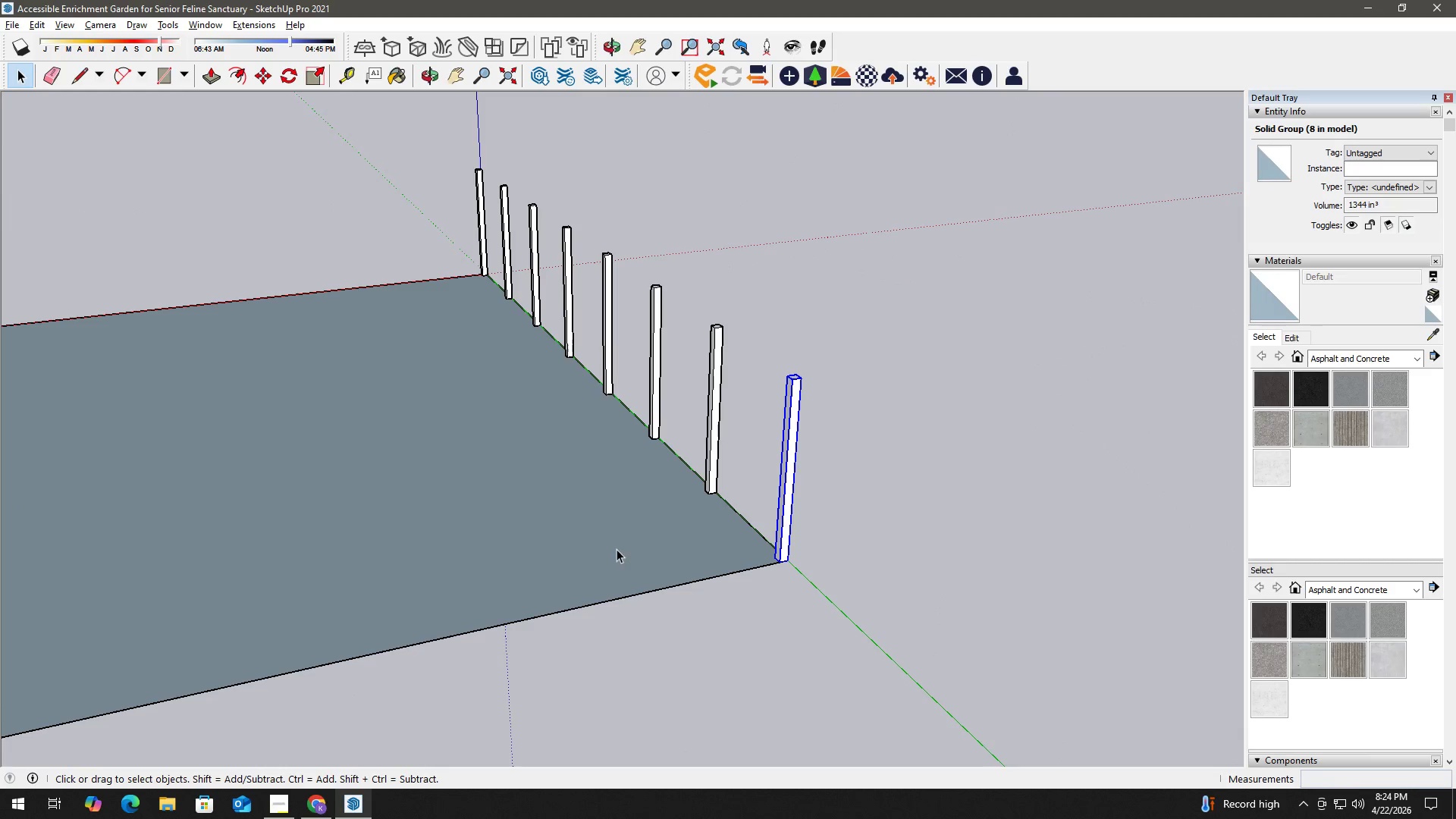 
key(M)
 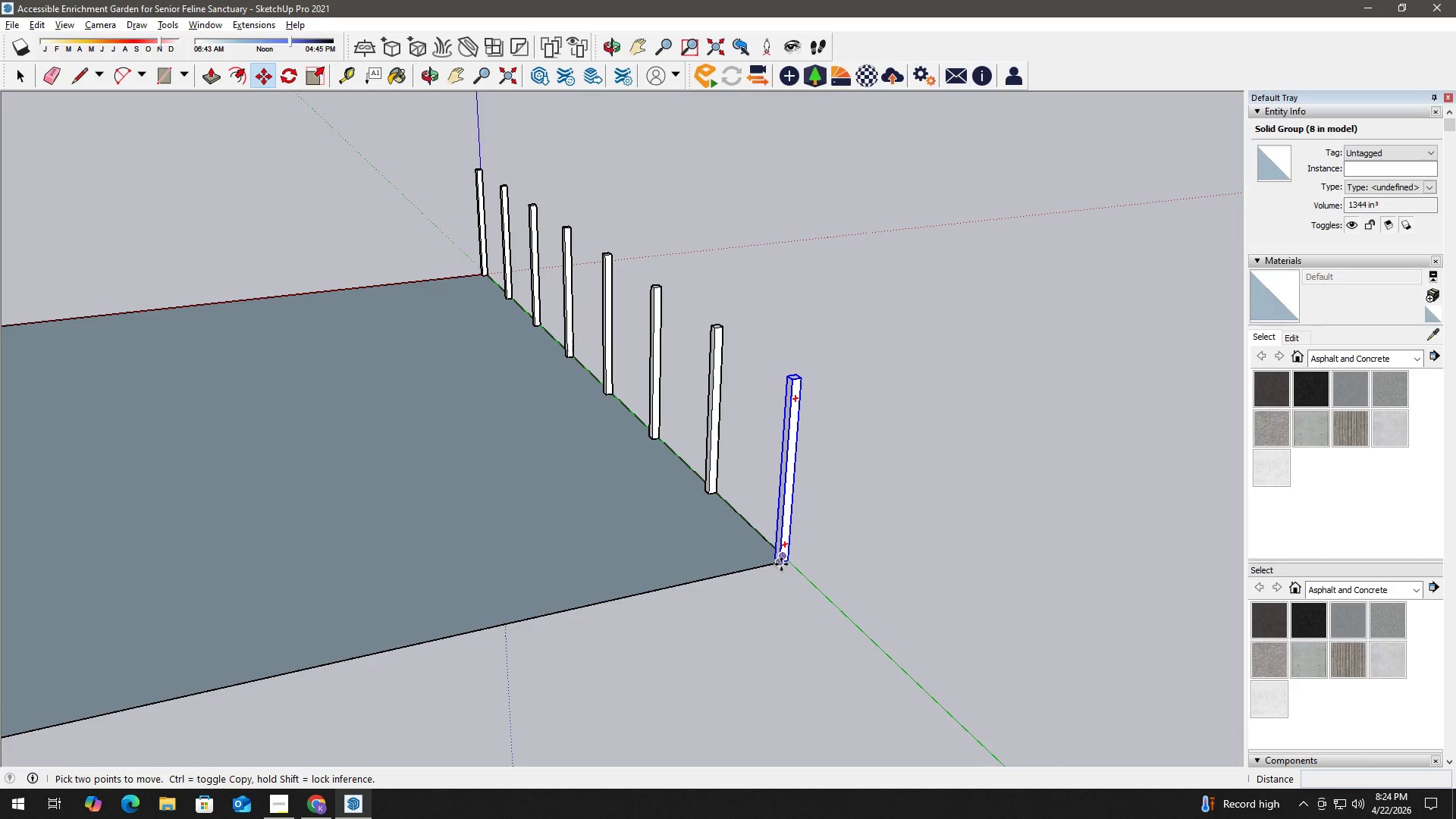 
left_click([781, 564])
 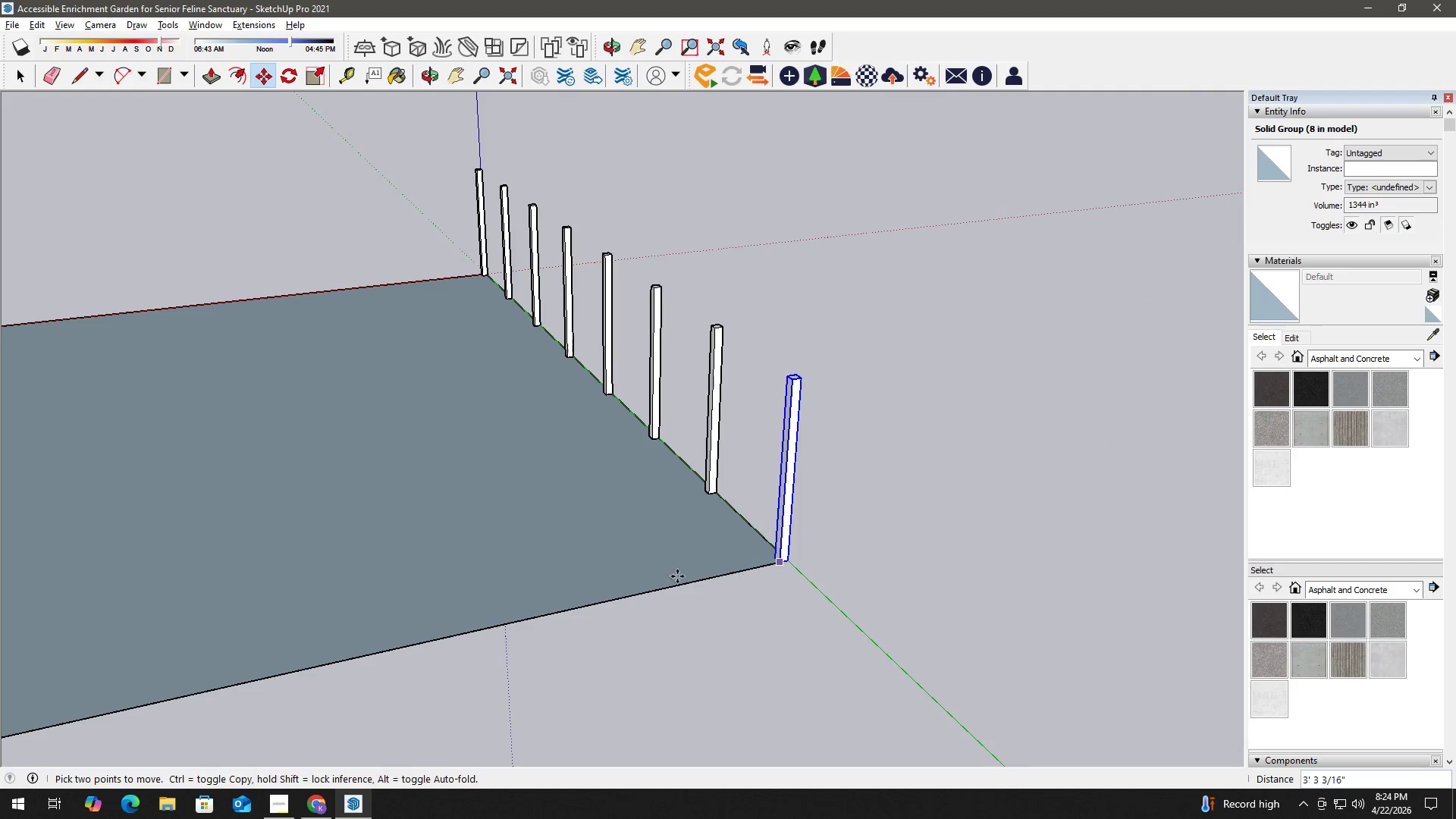 
key(Control+ControlLeft)
 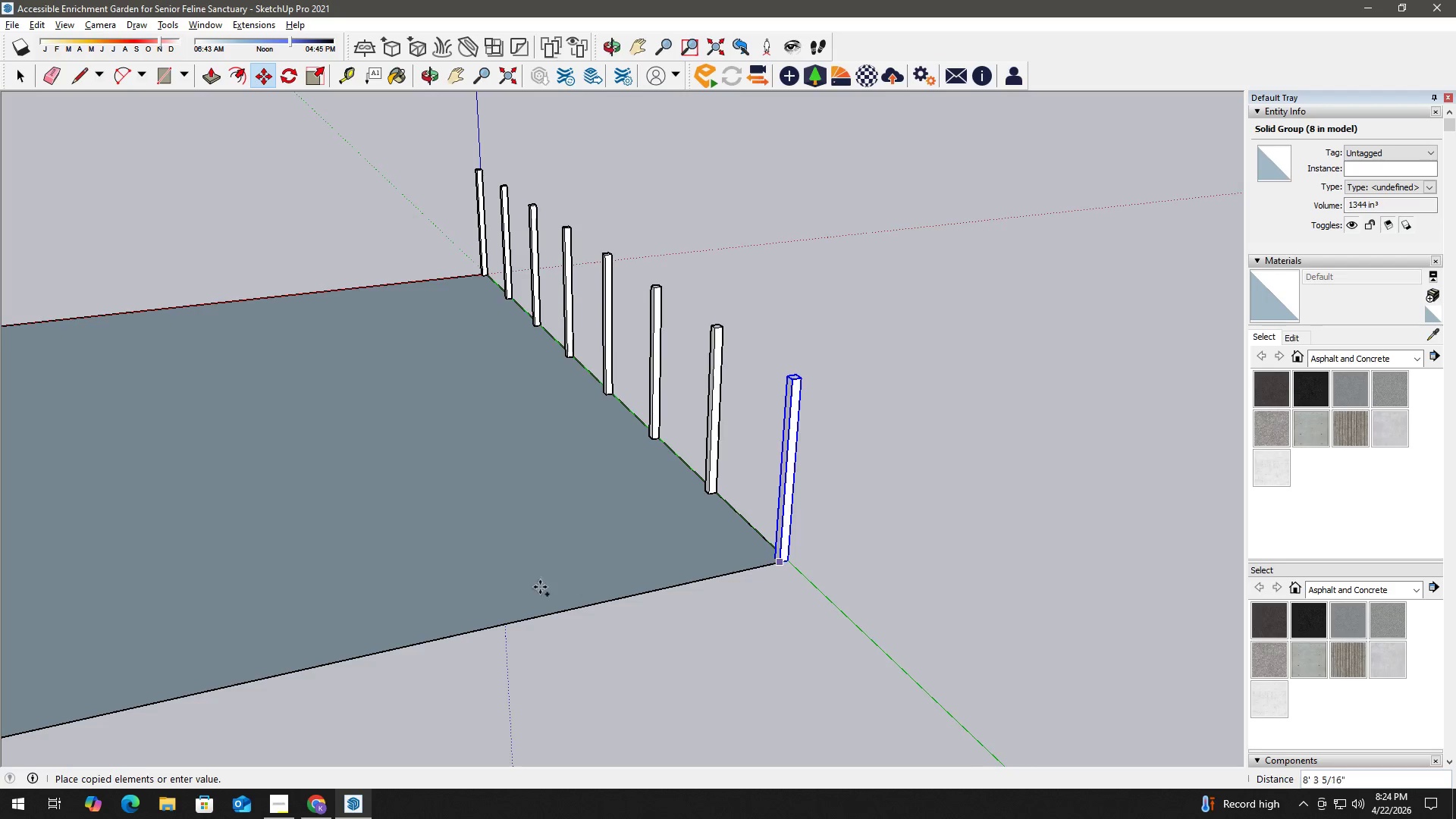 
hold_key(key=ShiftLeft, duration=0.61)
scroll: coordinate [477, 601], scroll_direction: down, amount: 7.0
 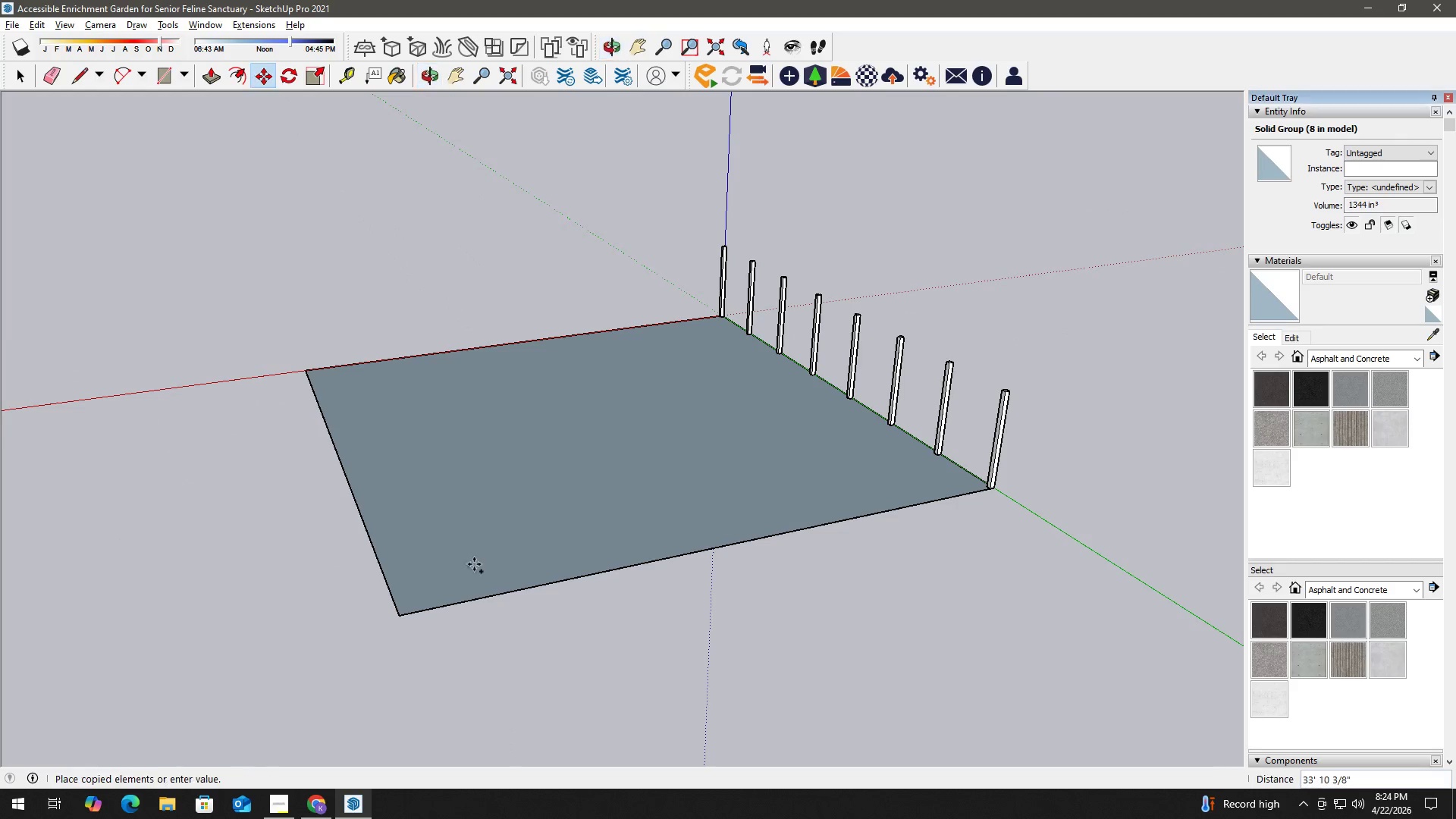 
left_click([406, 618])
 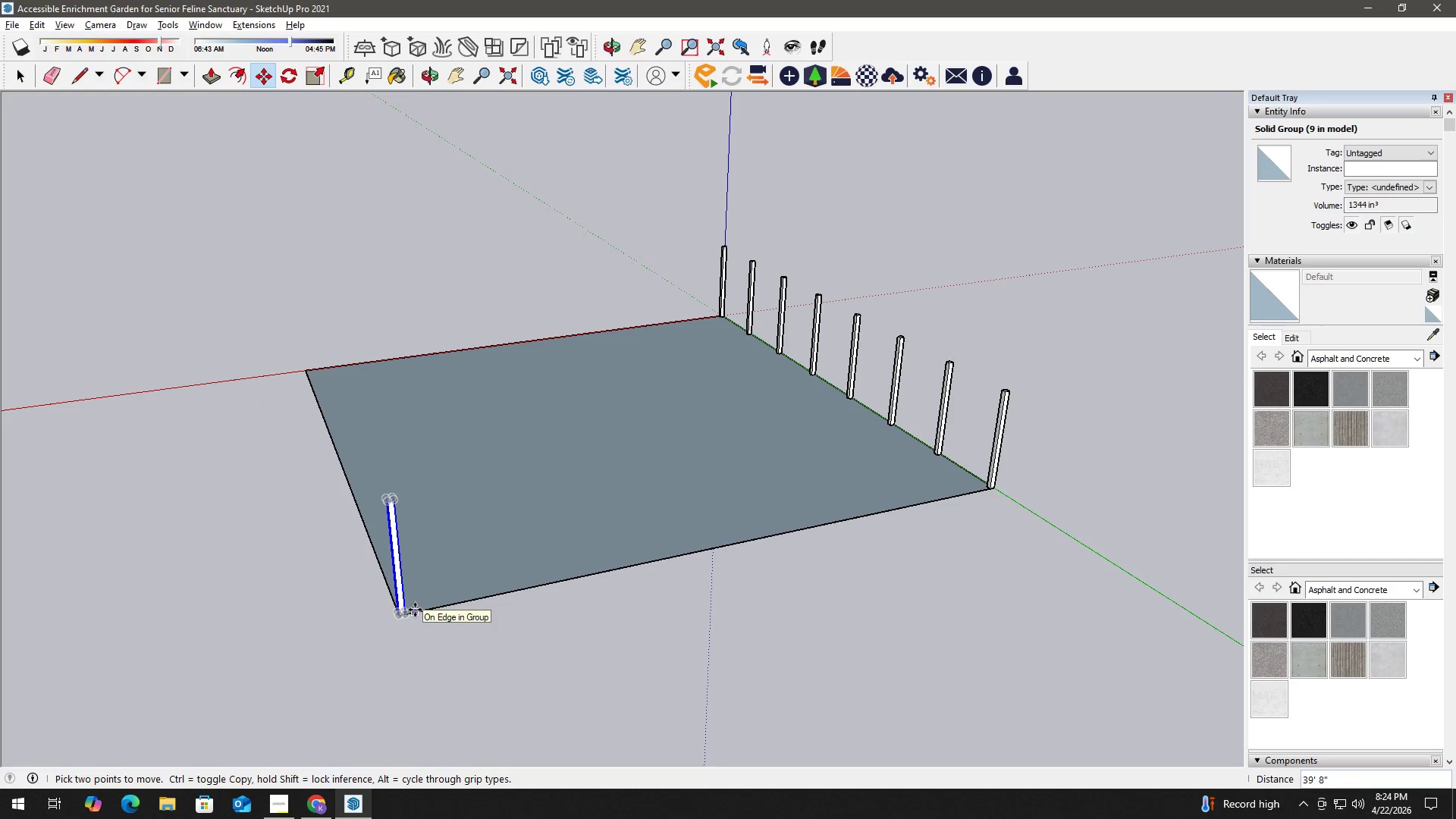 
key(NumpadDivide)
 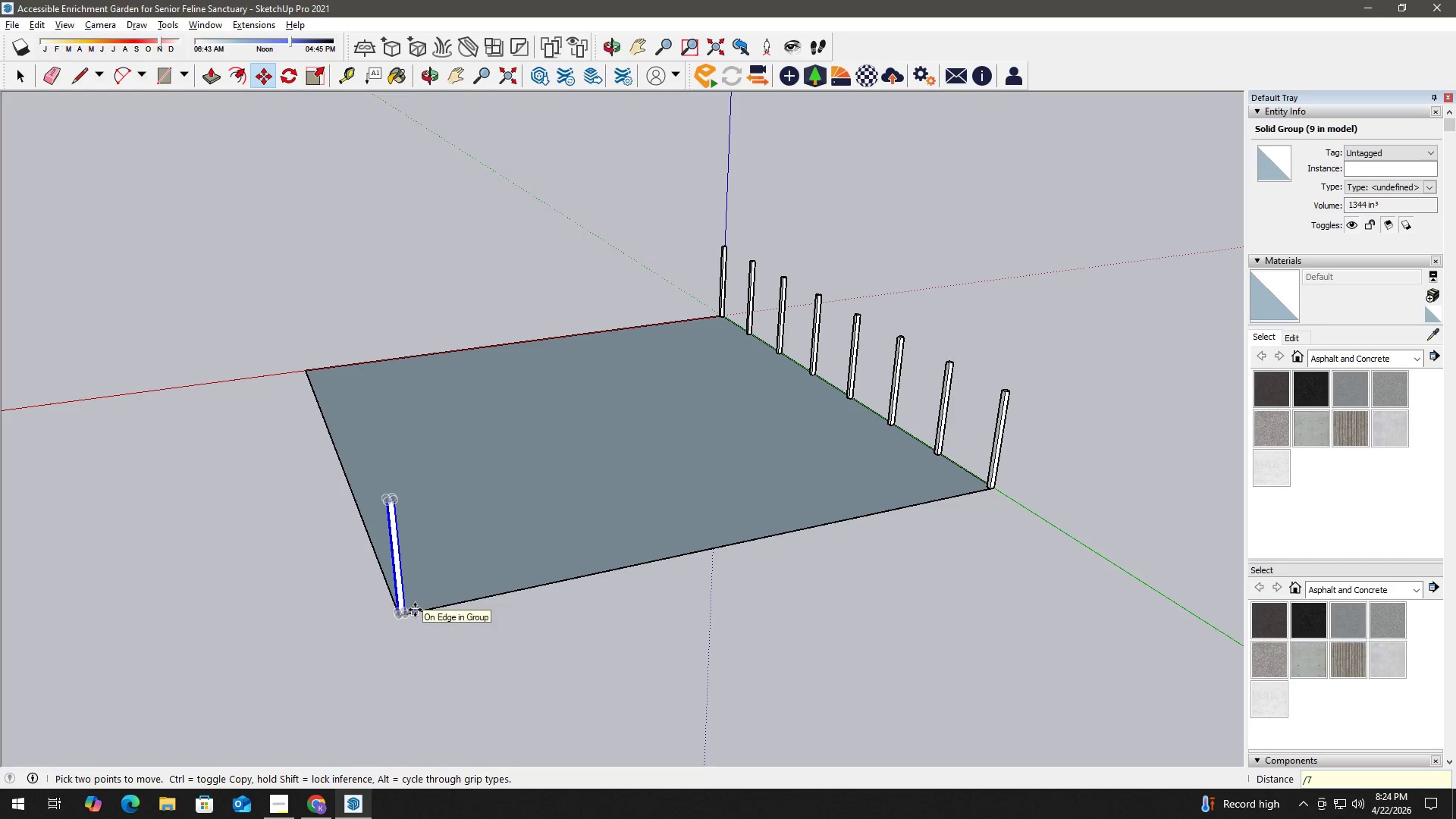 
key(Numpad7)
 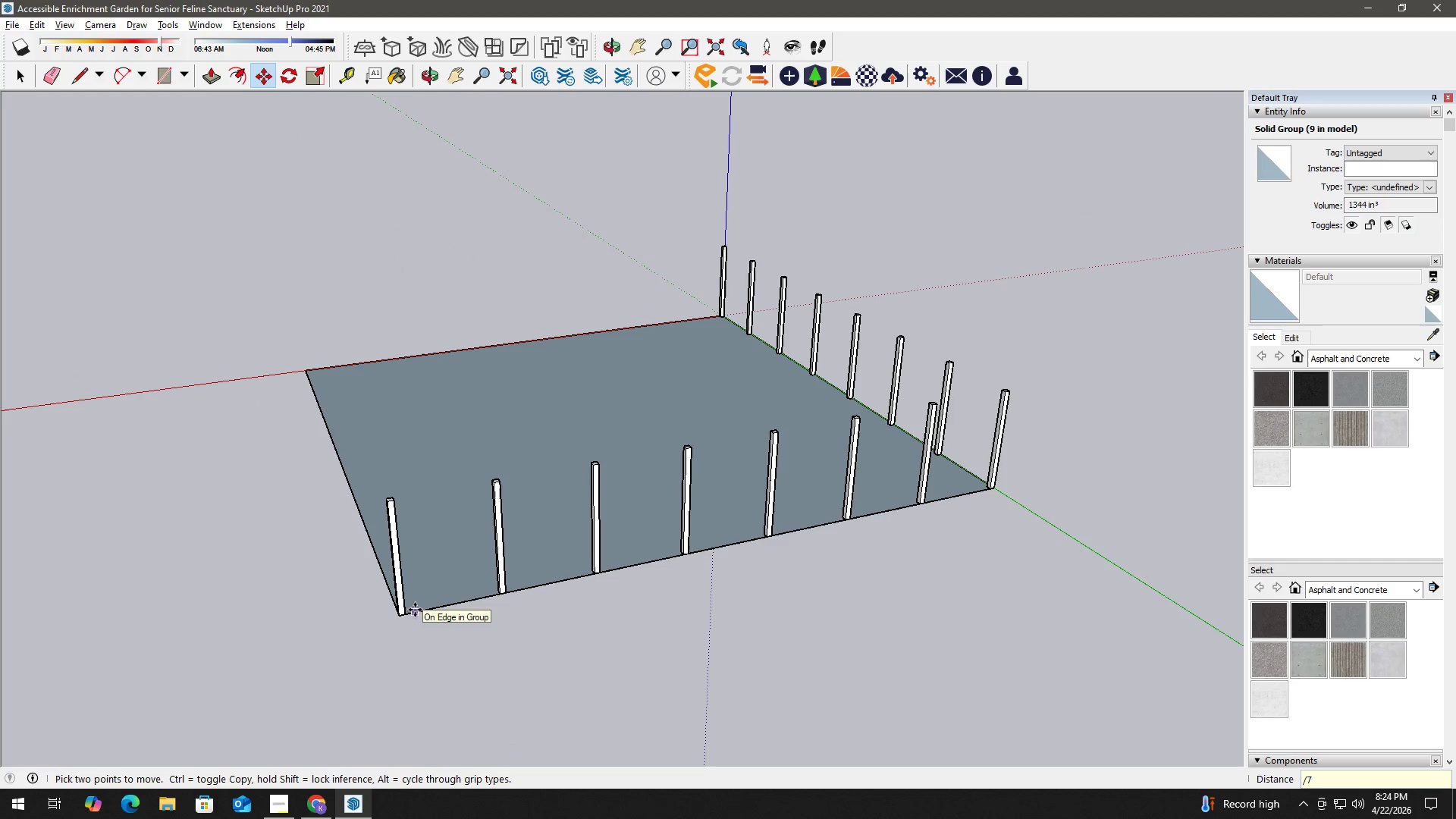 
key(NumpadEnter)
 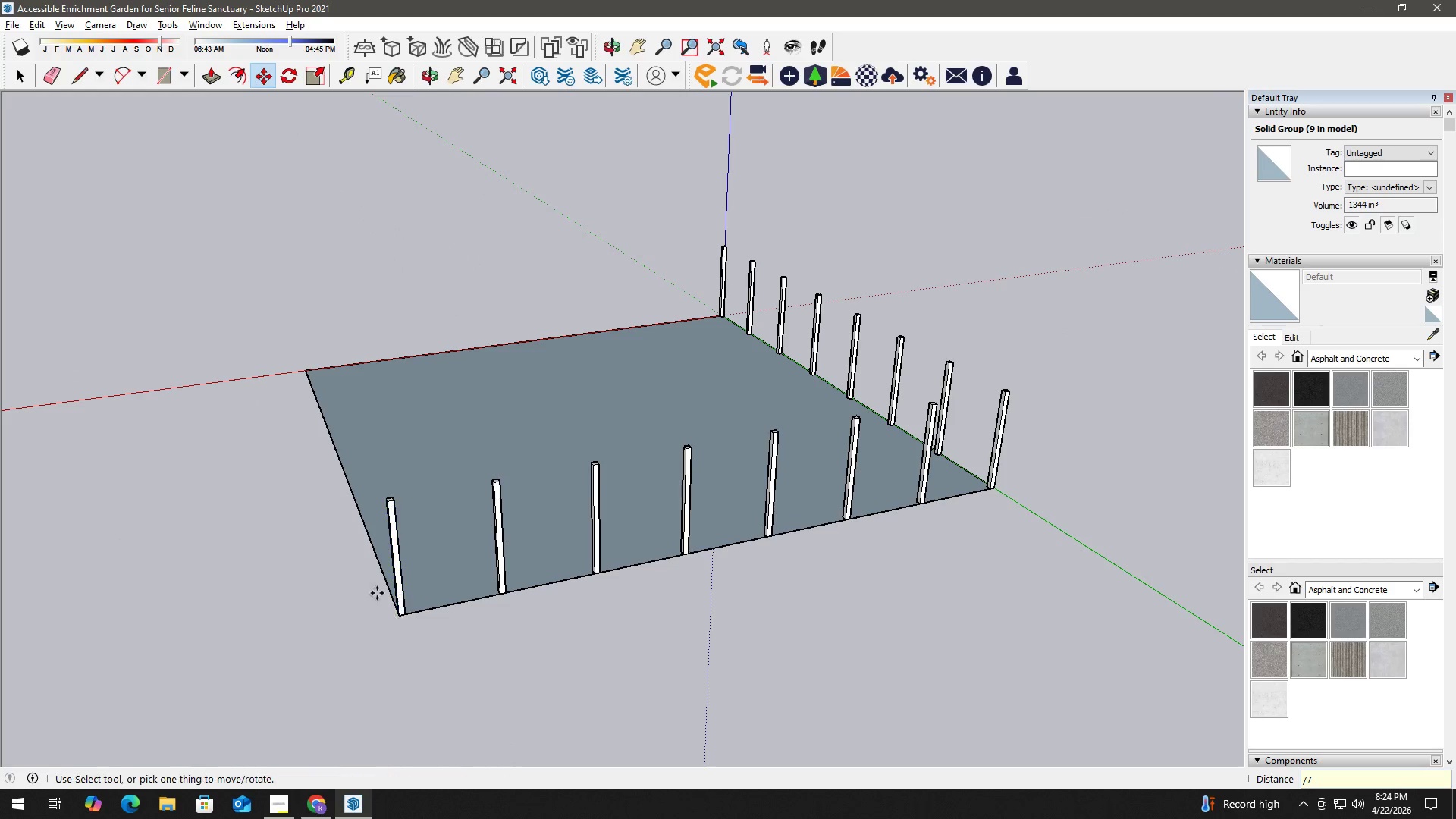 
key(Space)
 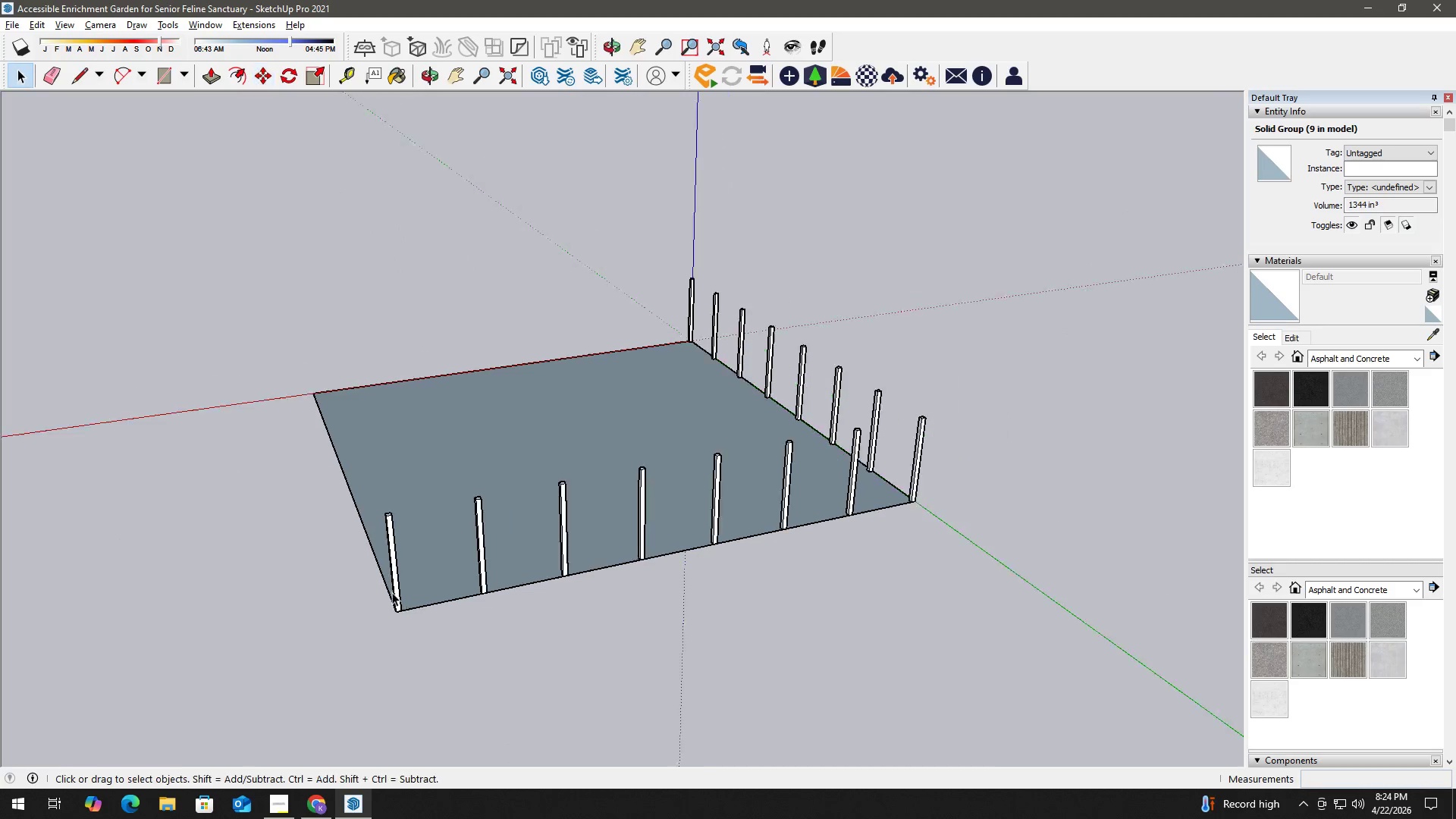 
scroll: coordinate [391, 592], scroll_direction: down, amount: 3.0
 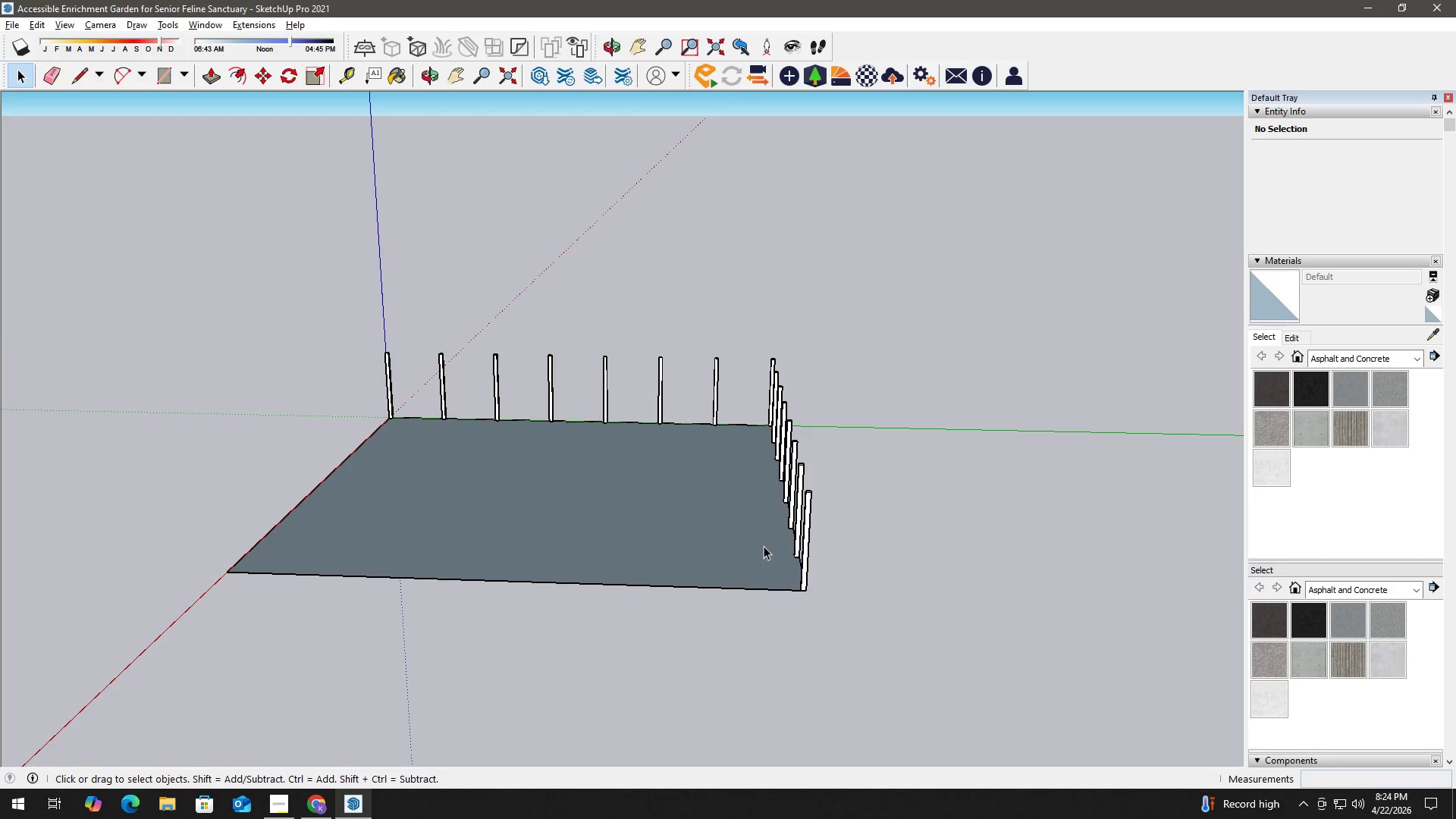 
scroll: coordinate [747, 544], scroll_direction: up, amount: 2.0
 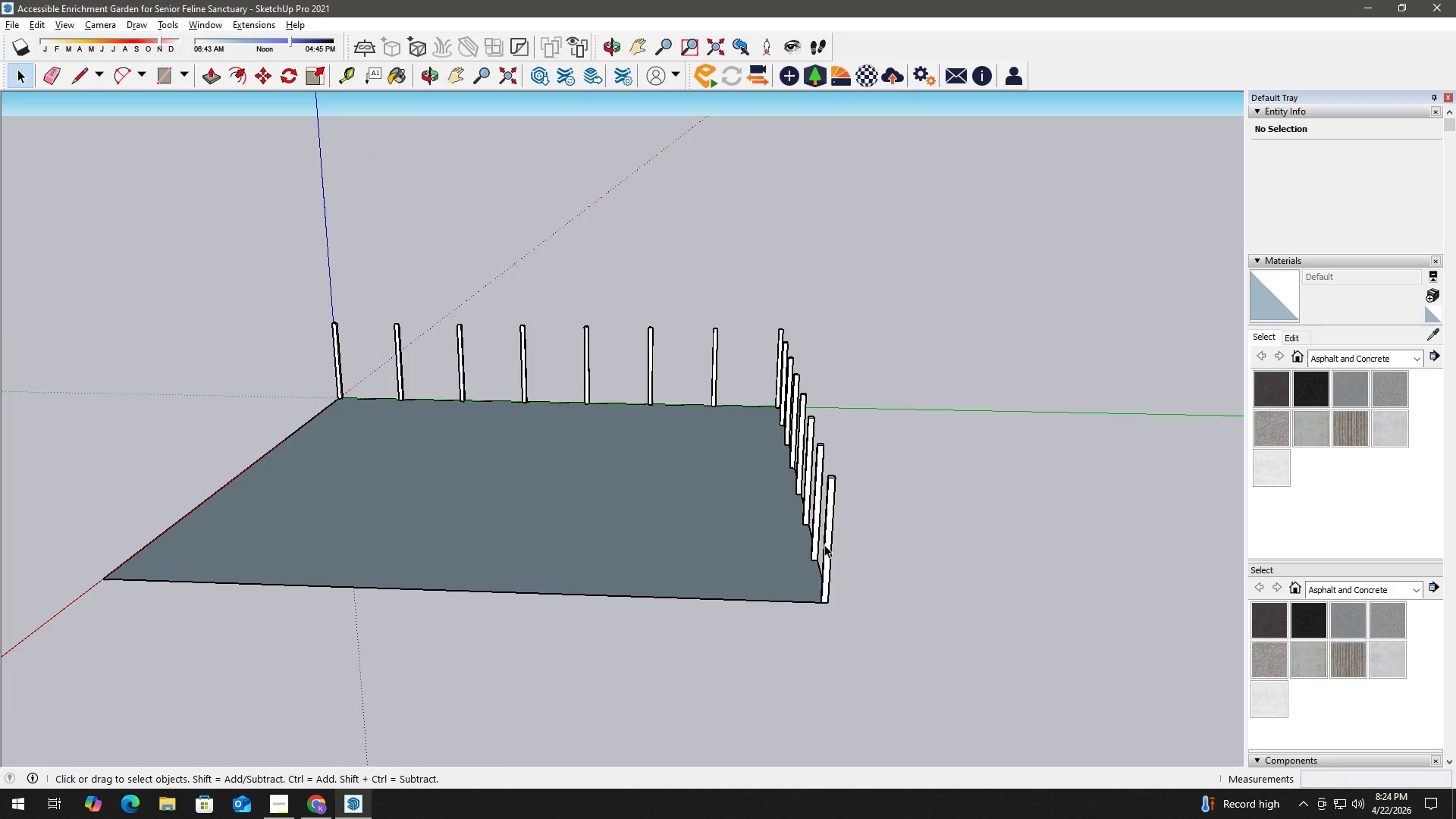 
left_click([830, 548])
 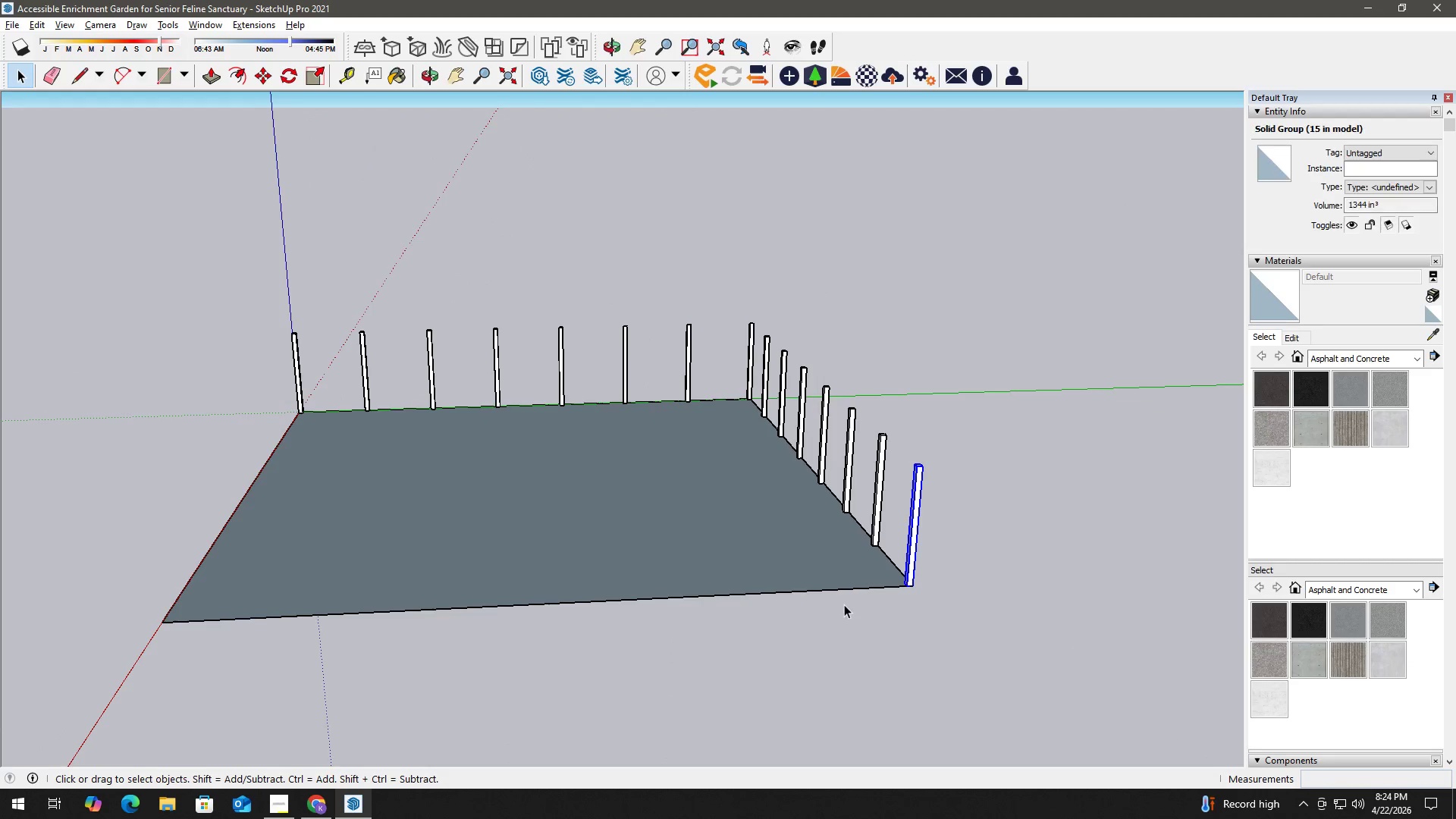 
key(M)
 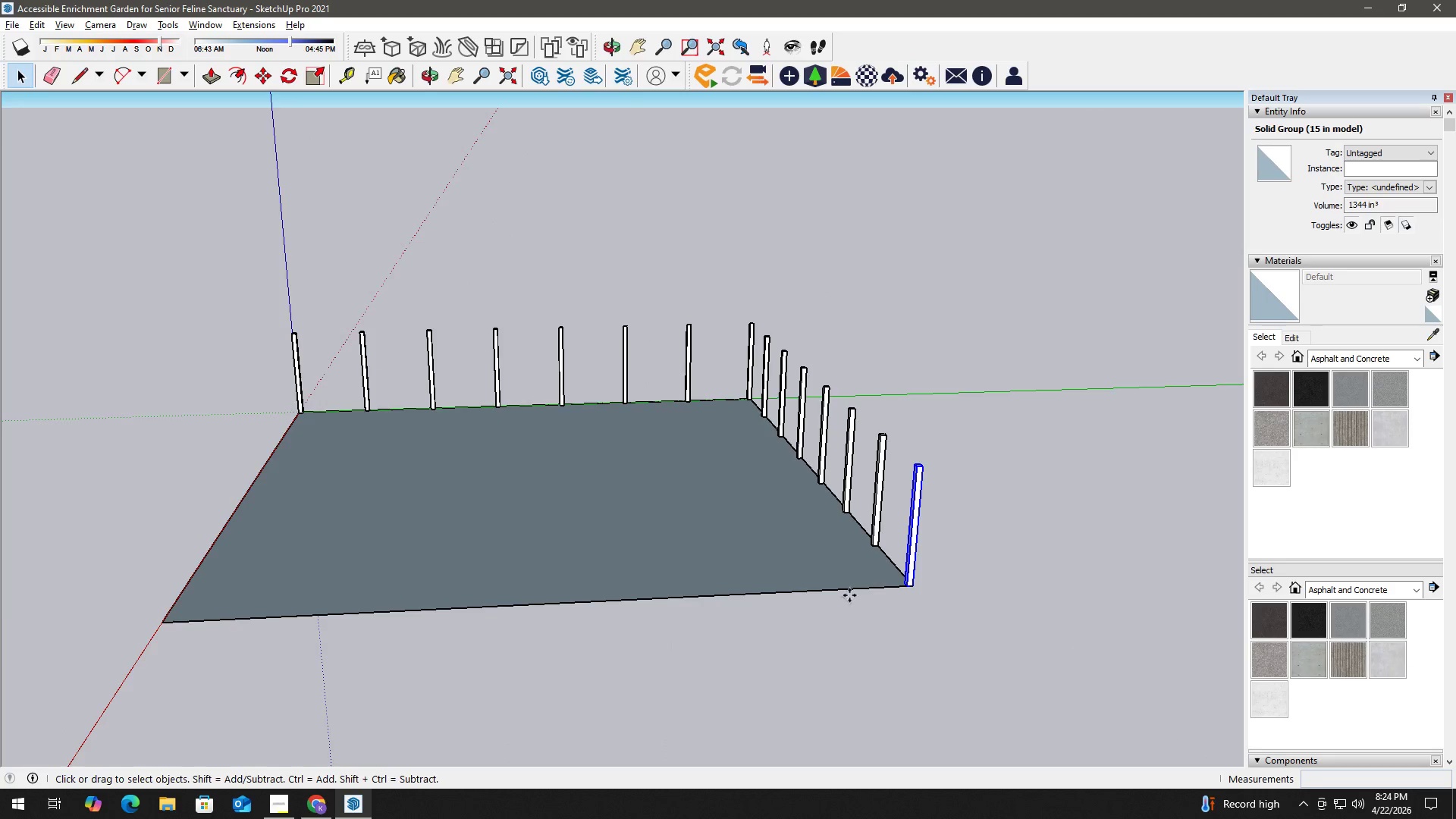 
scroll: coordinate [851, 595], scroll_direction: up, amount: 2.0
 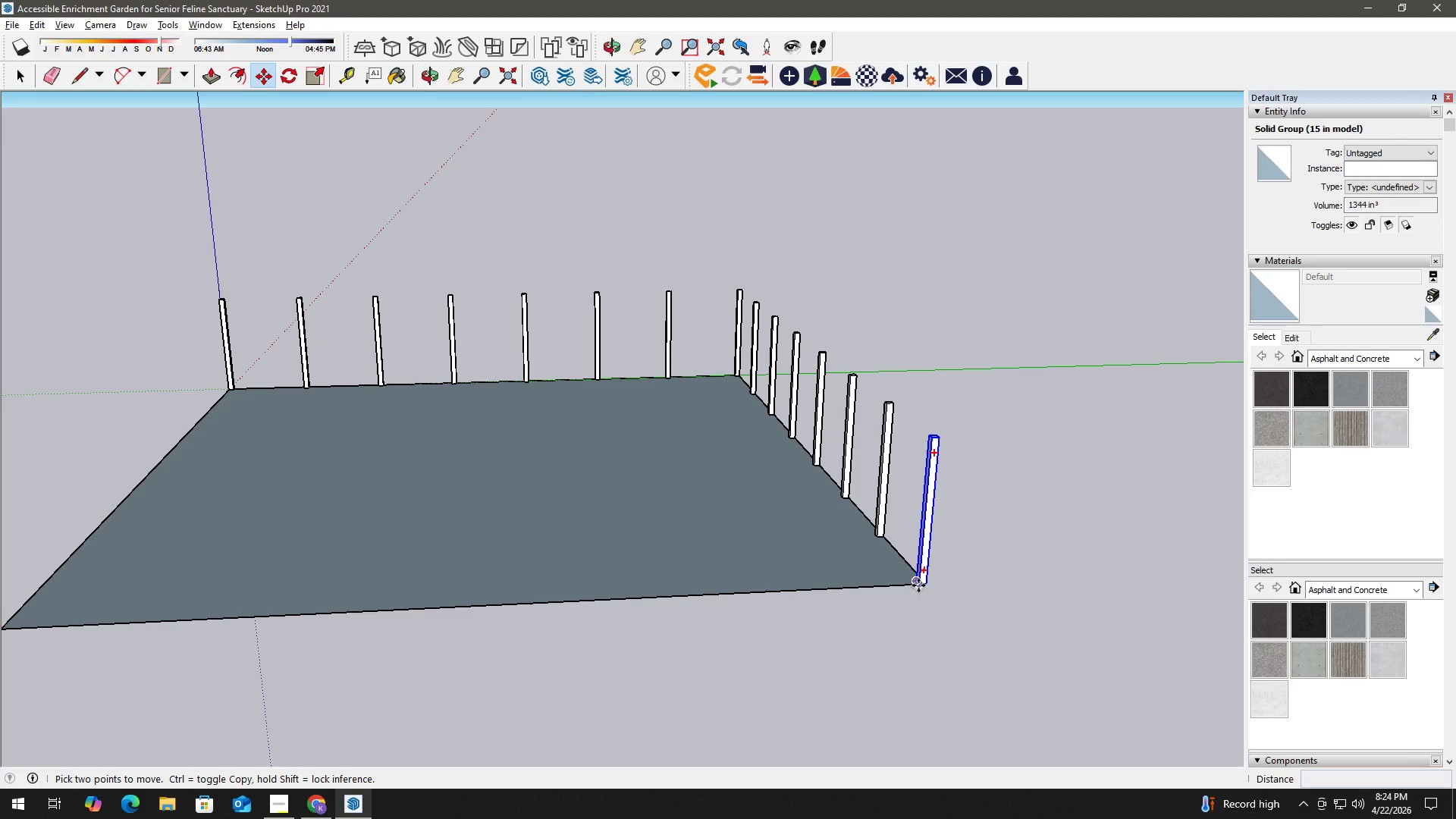 
wait(12.25)
 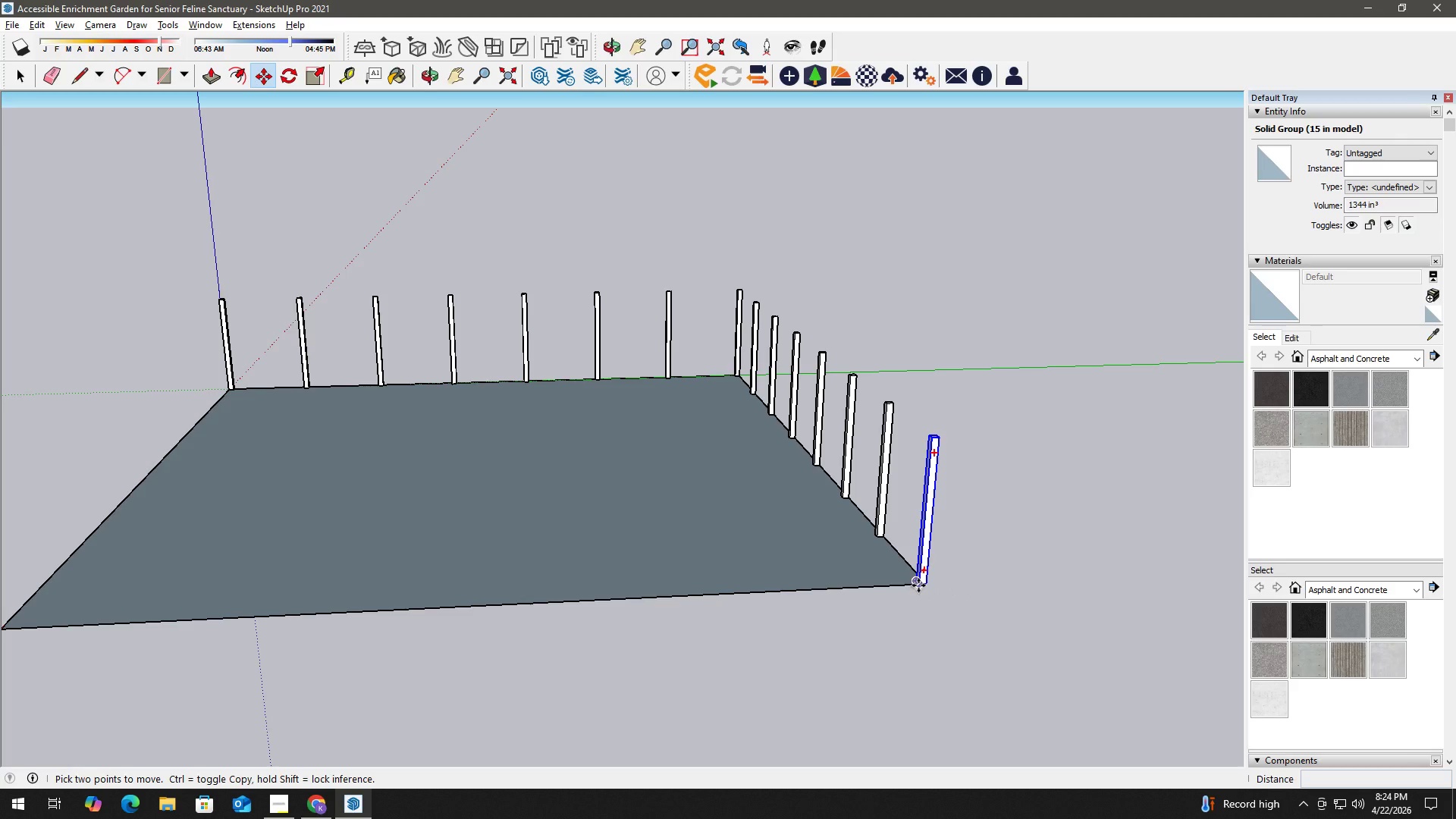 
scroll: coordinate [932, 585], scroll_direction: up, amount: 7.0
 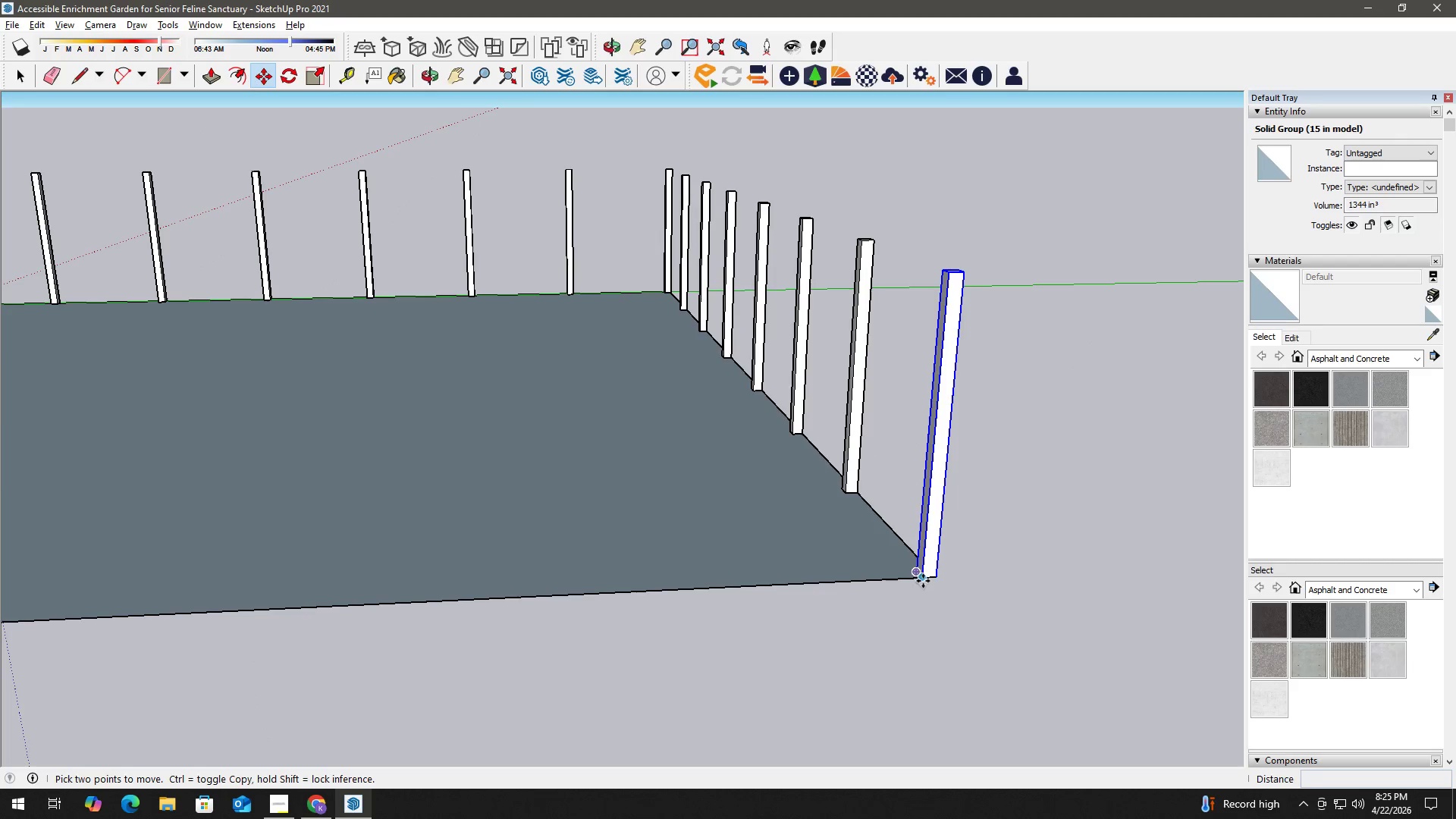 
left_click([923, 581])
 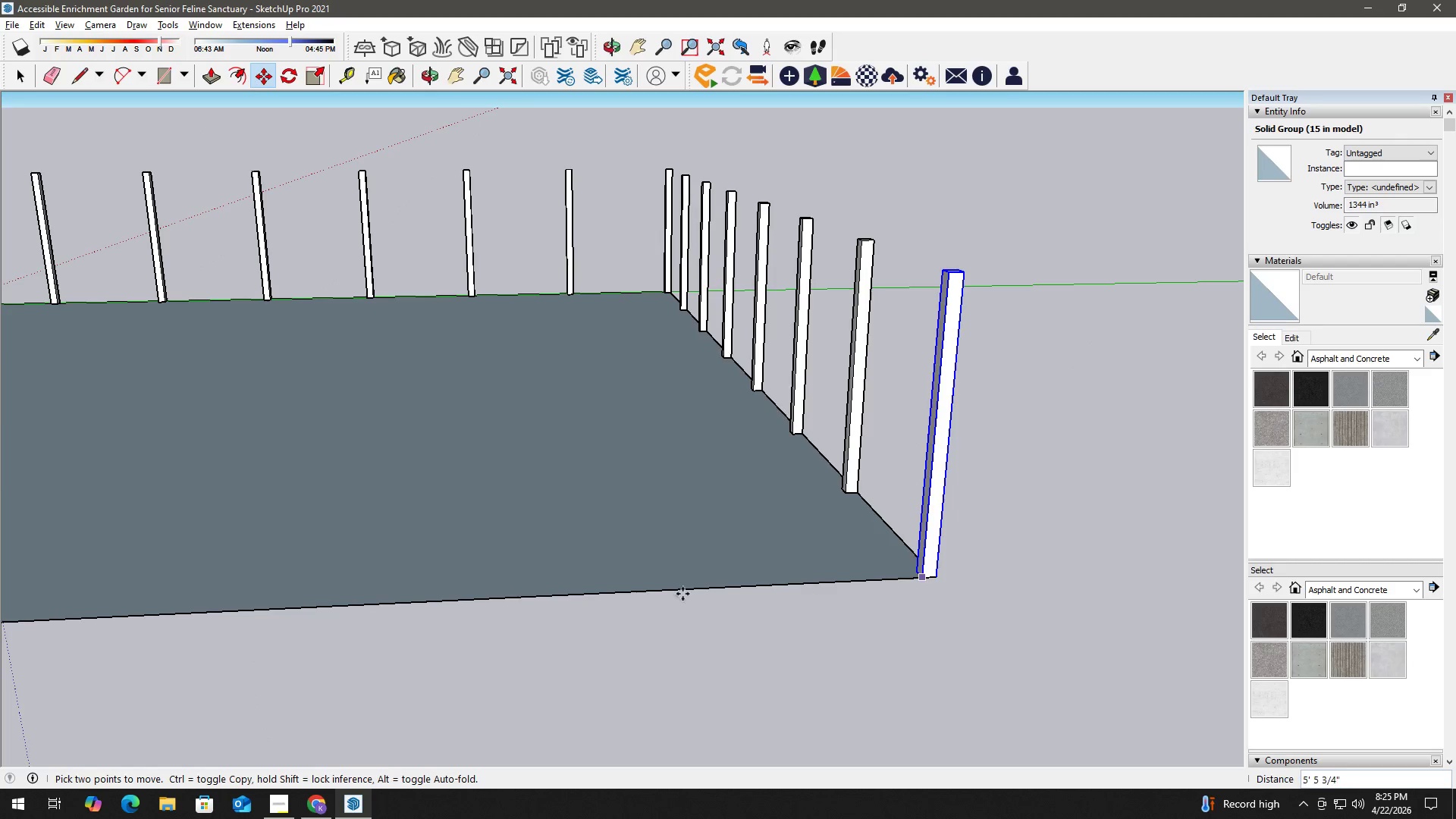 
key(Control+ControlLeft)
 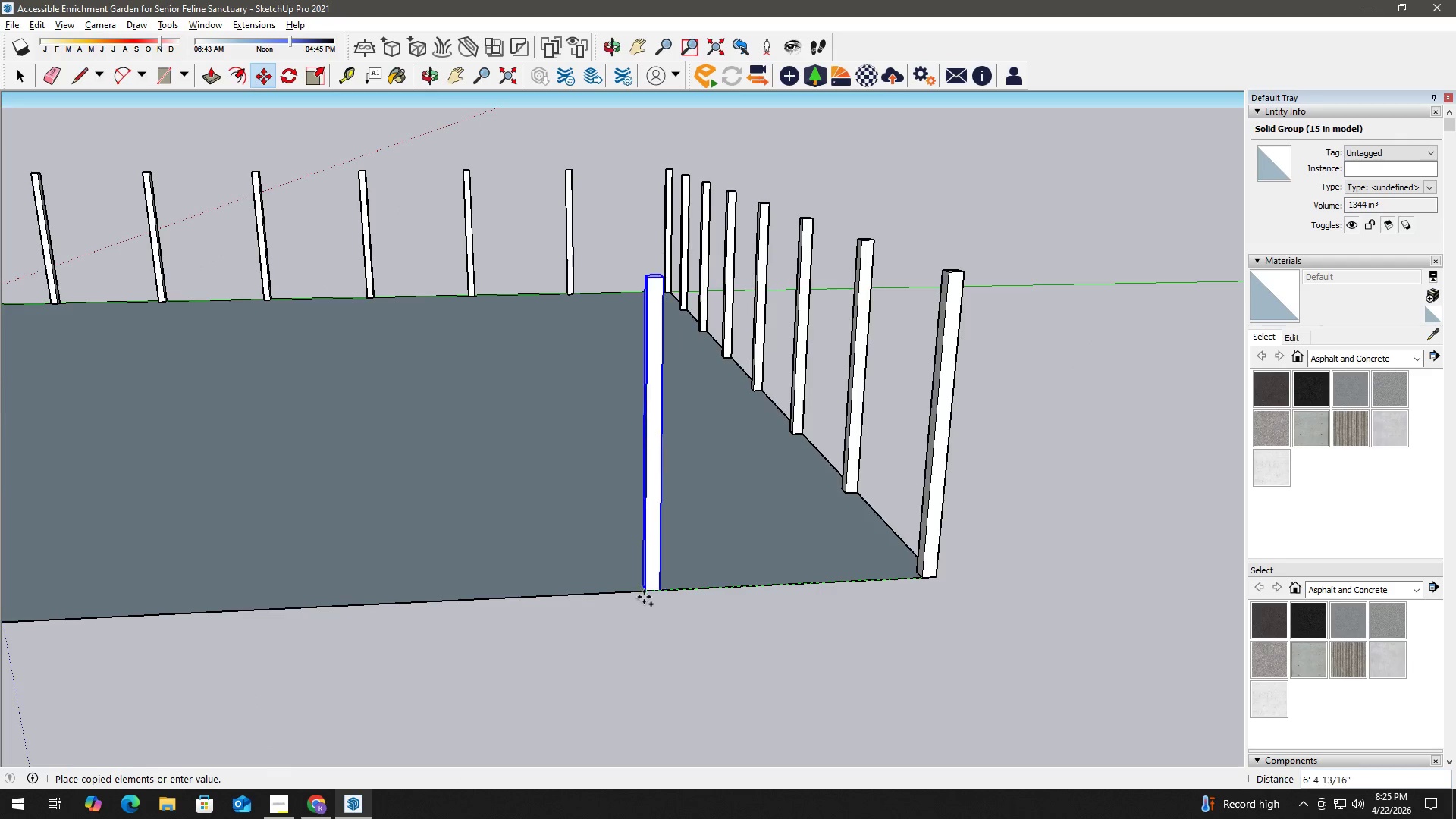 
hold_key(key=ShiftLeft, duration=0.78)
 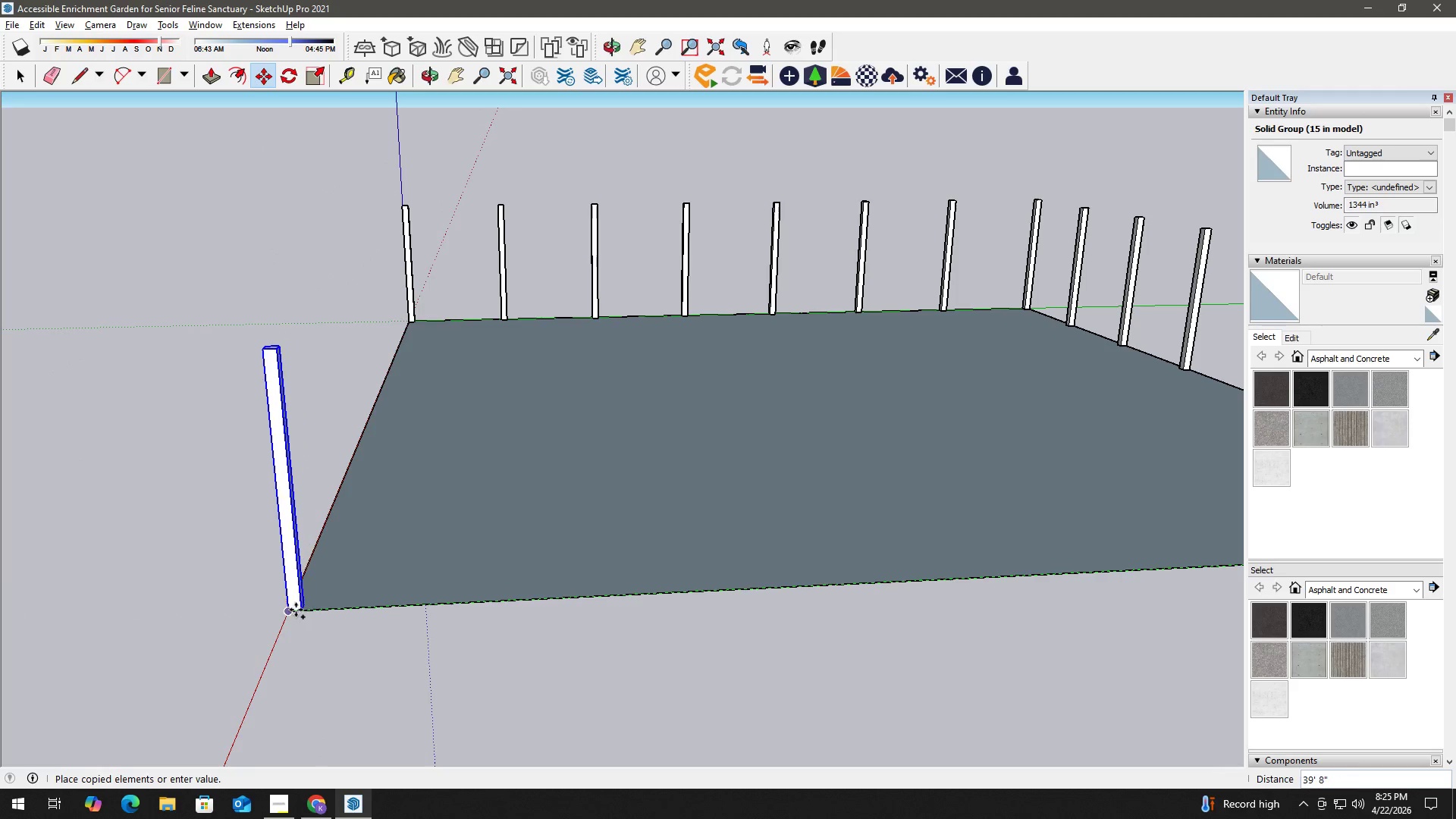 
scroll: coordinate [628, 598], scroll_direction: down, amount: 3.0
 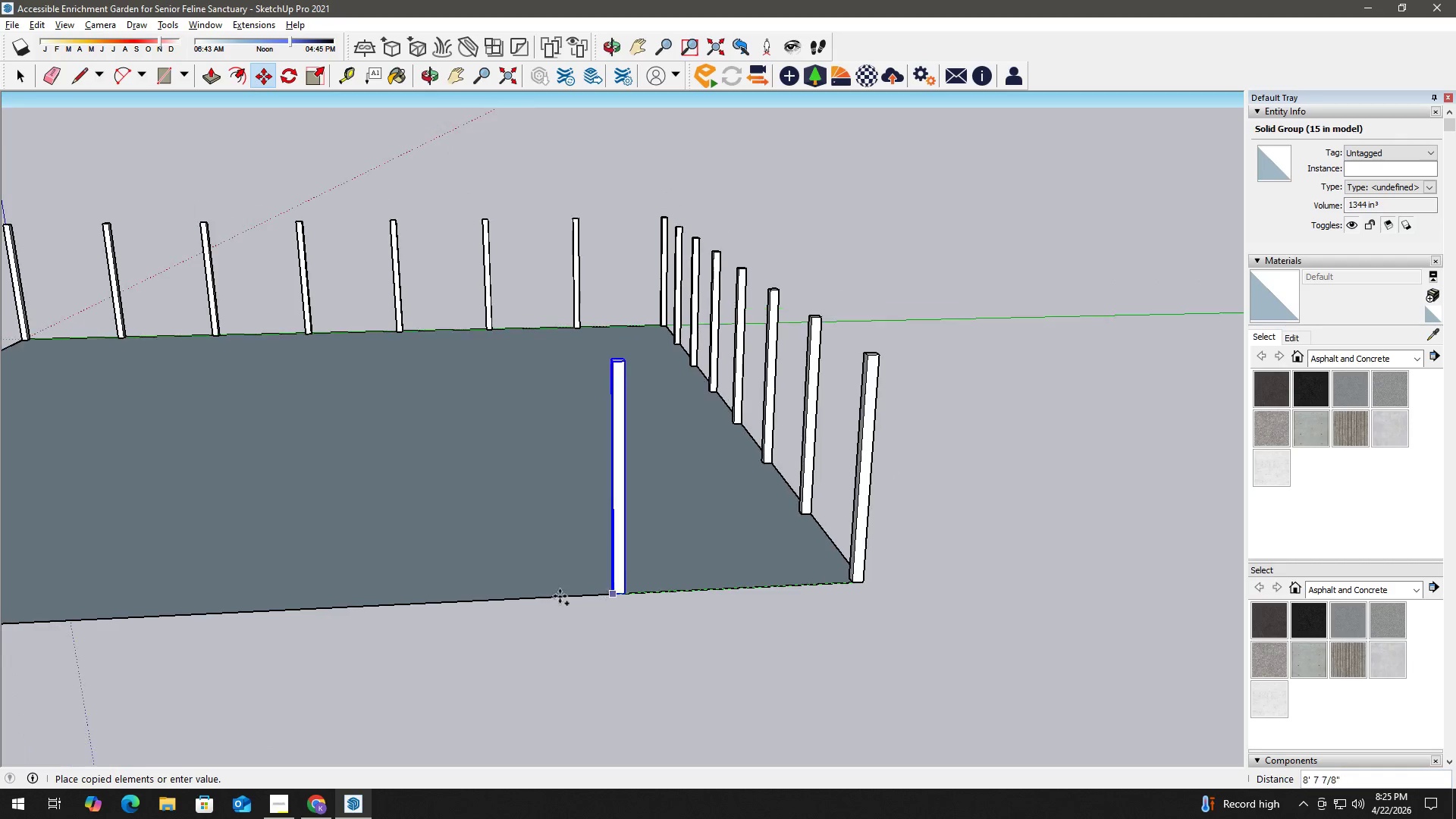 
left_click([295, 610])
 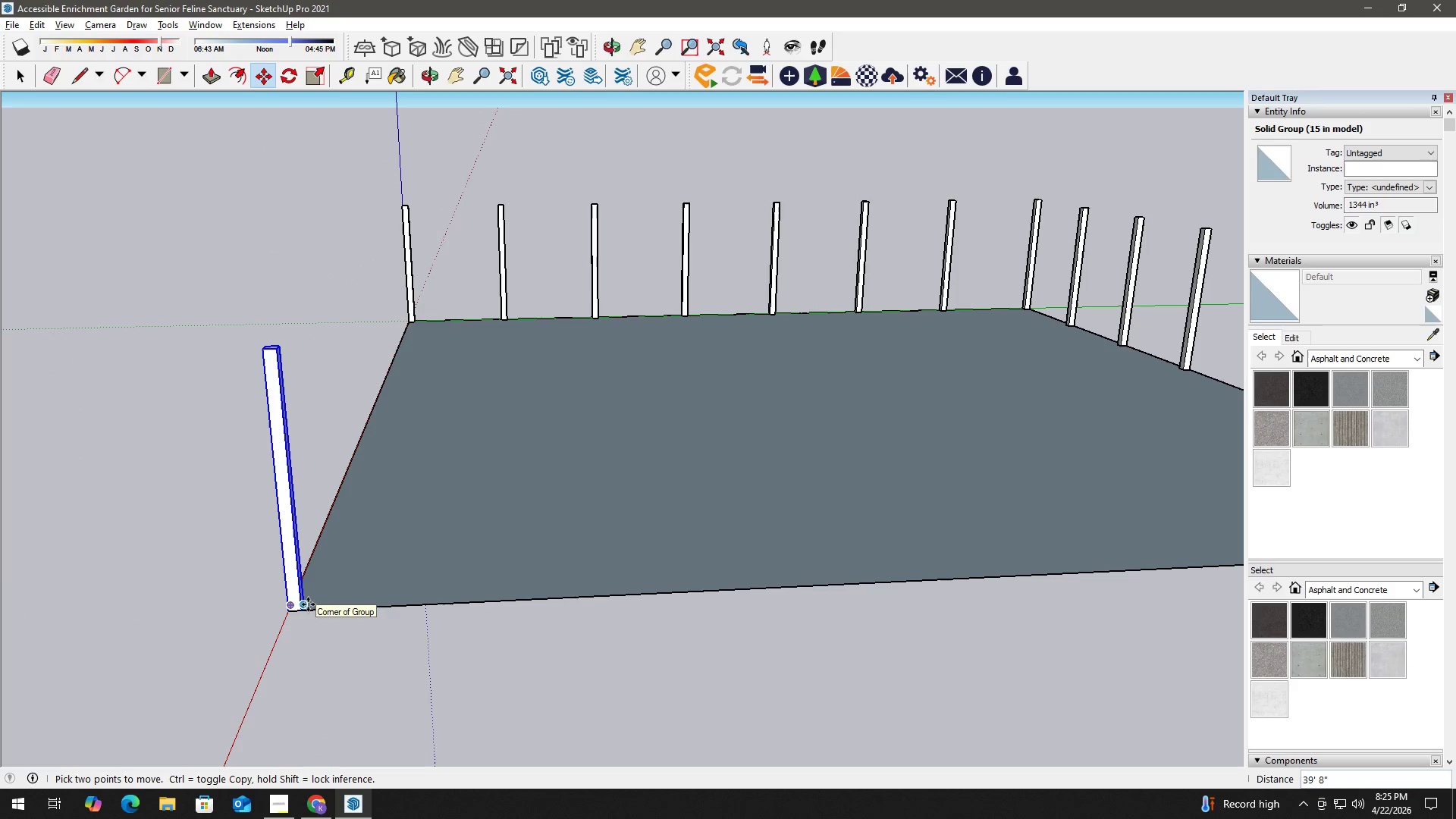 
key(NumpadDivide)
 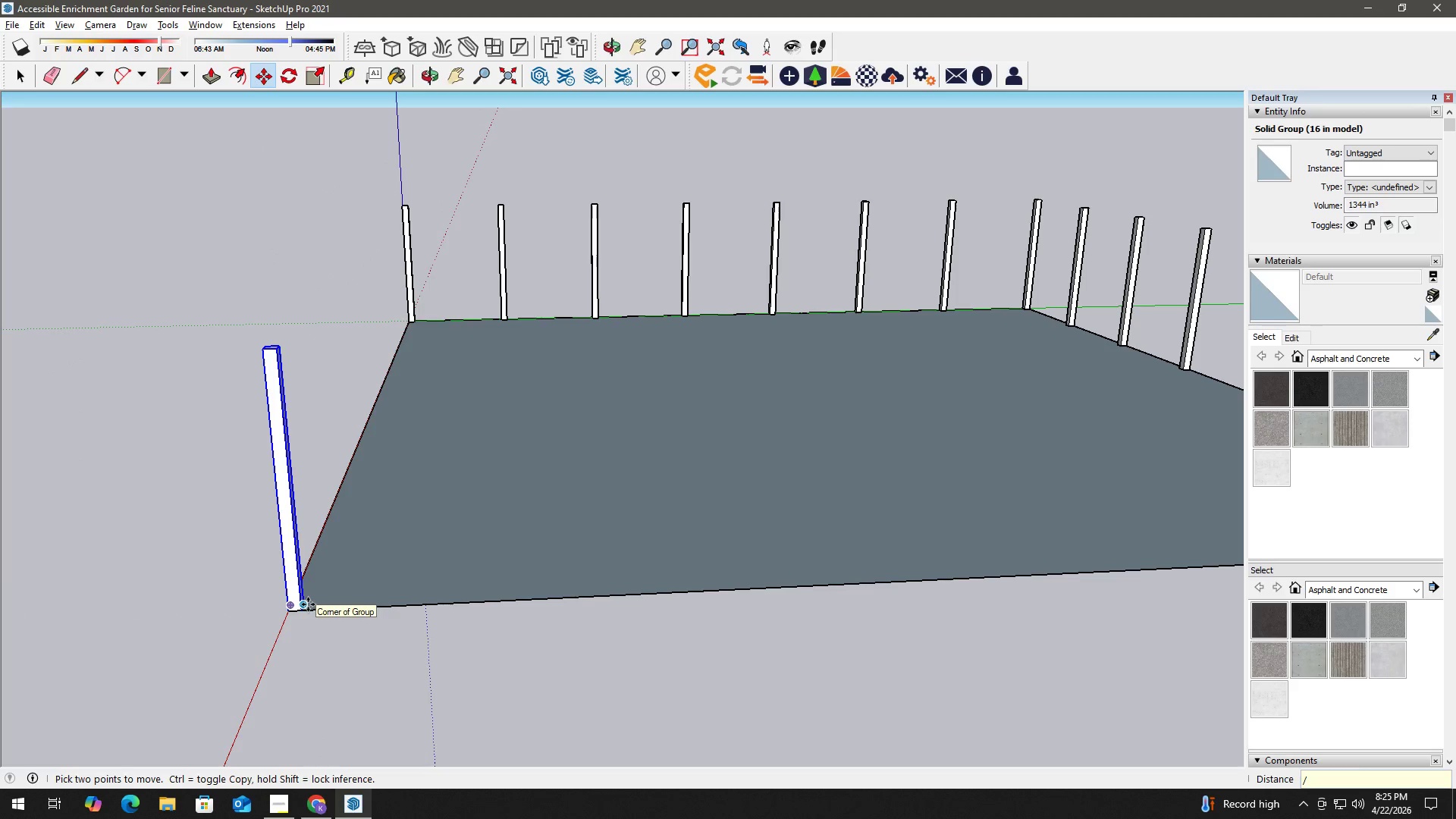 
key(Numpad7)
 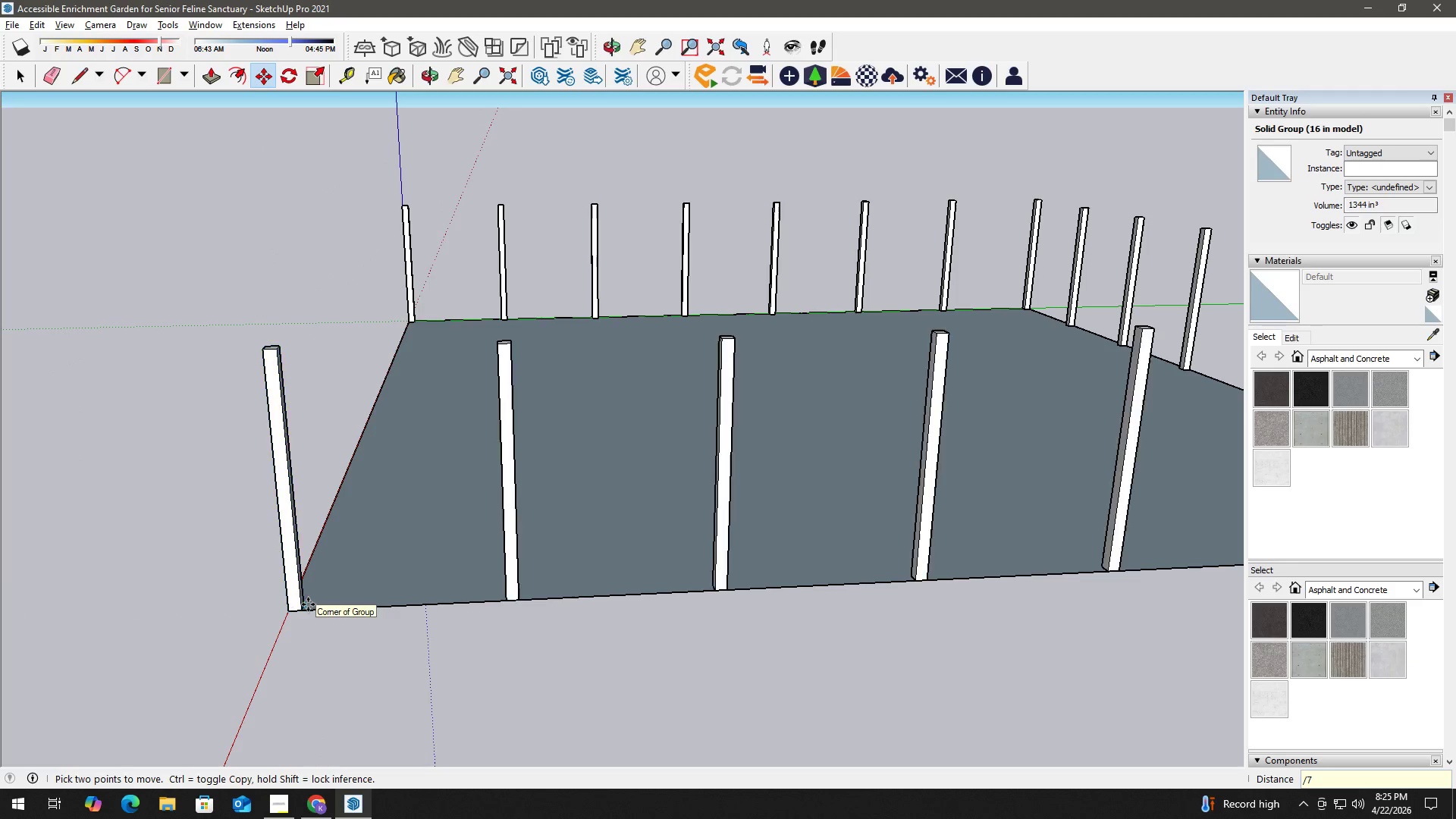 
key(NumpadEnter)
 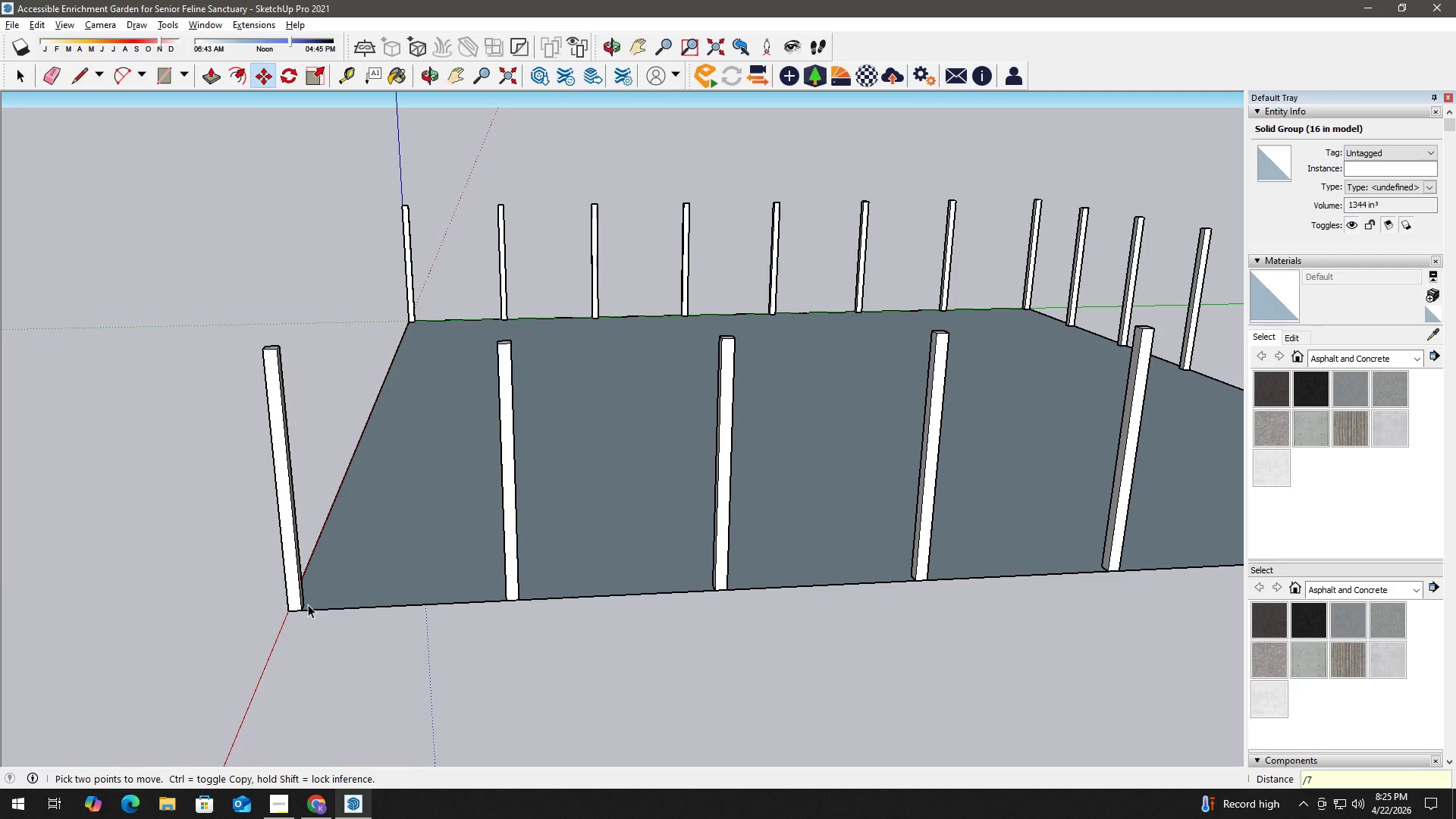 
key(Space)
 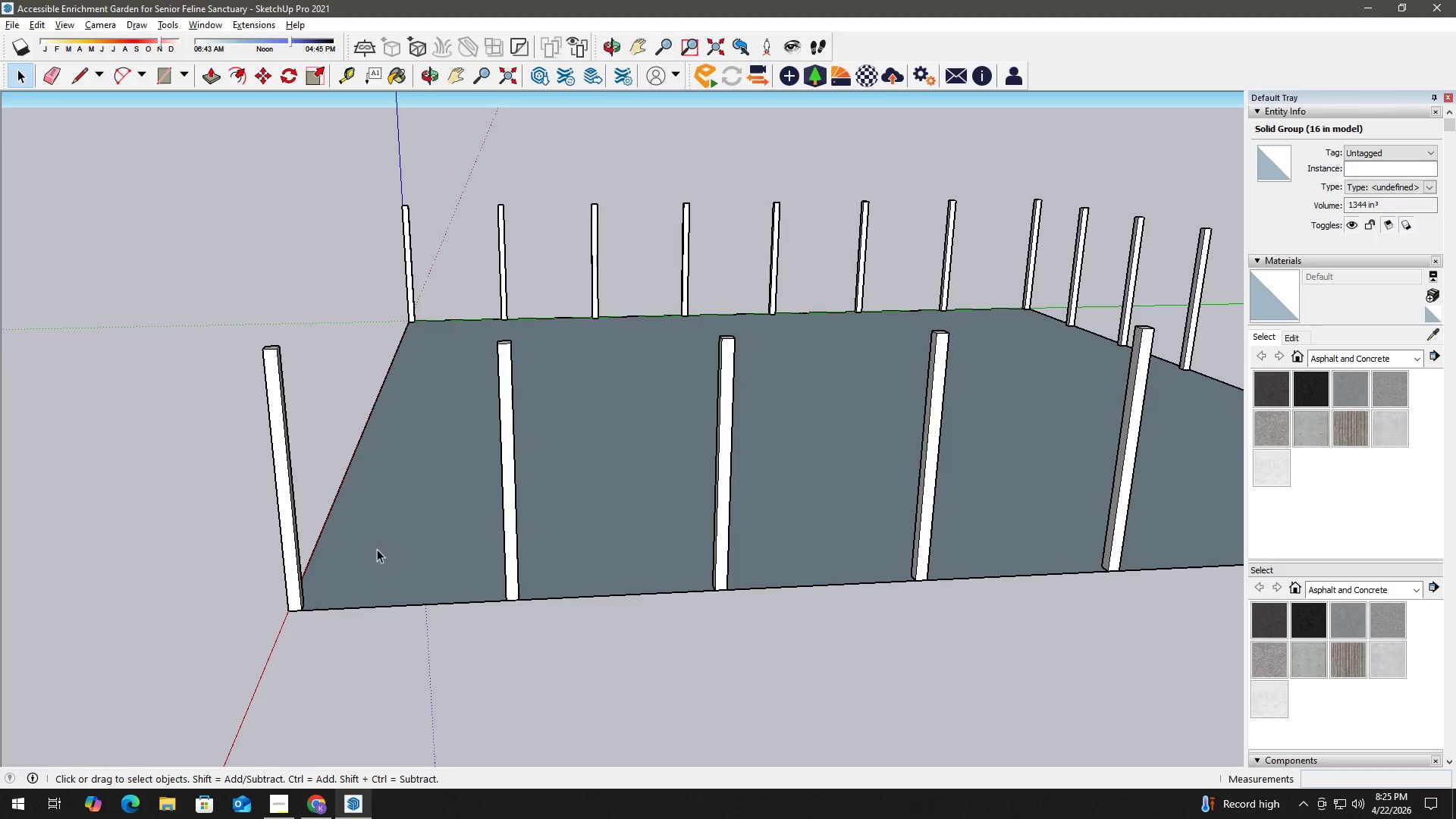 
key(H)
 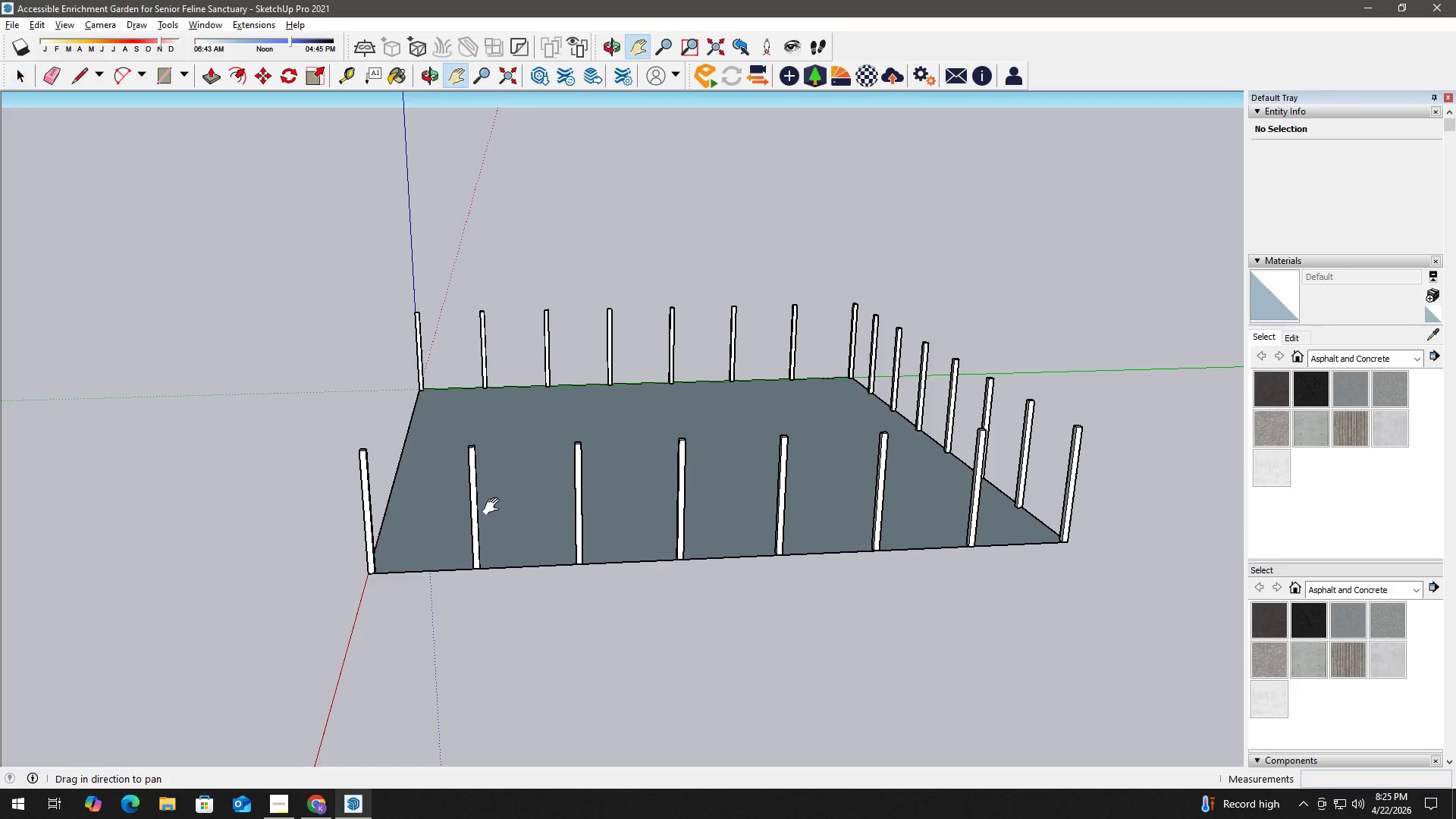 
left_click_drag(start_coordinate=[494, 507], to_coordinate=[920, 522])
 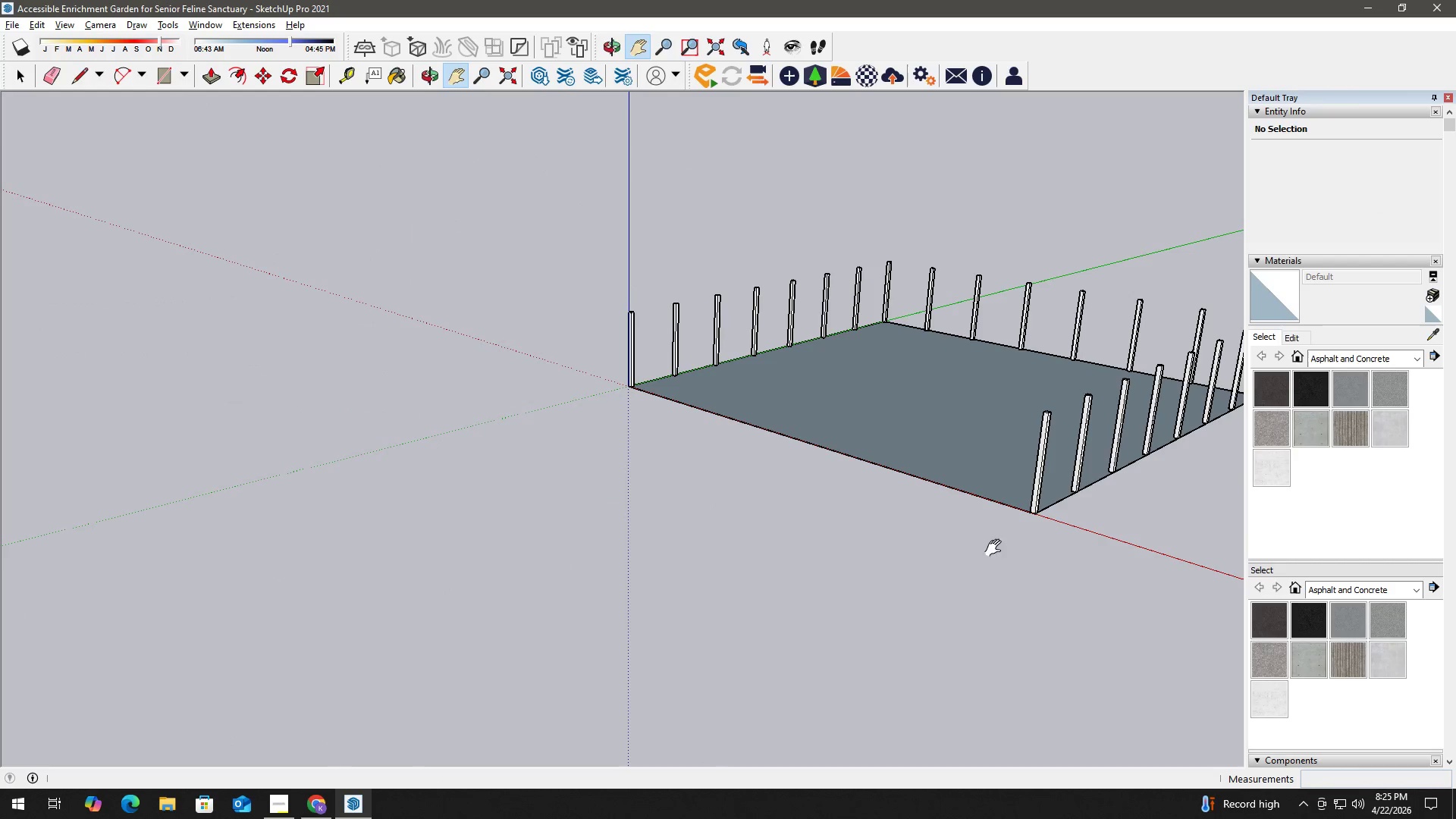 
scroll: coordinate [494, 533], scroll_direction: down, amount: 7.0
 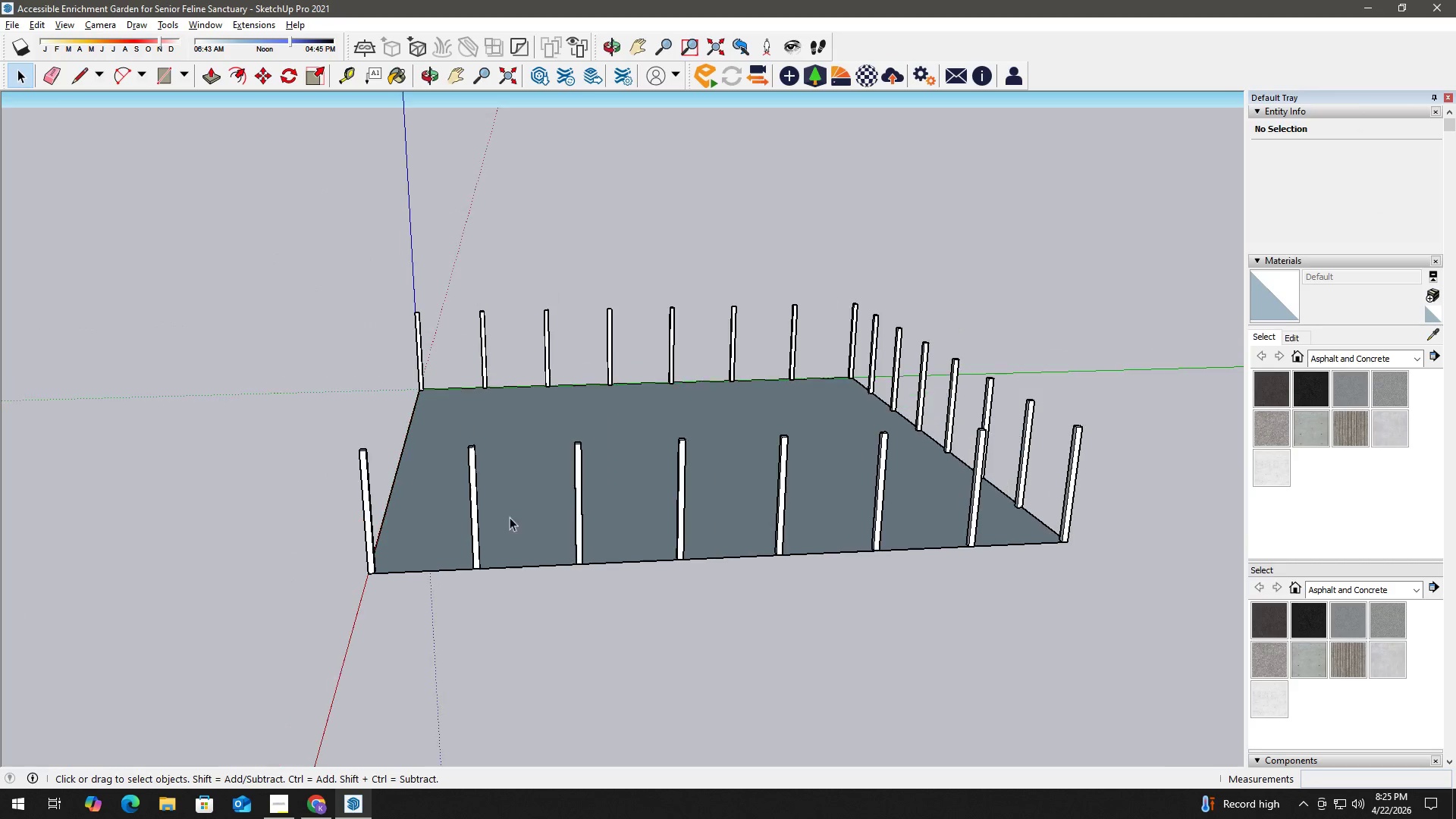 
key(H)
 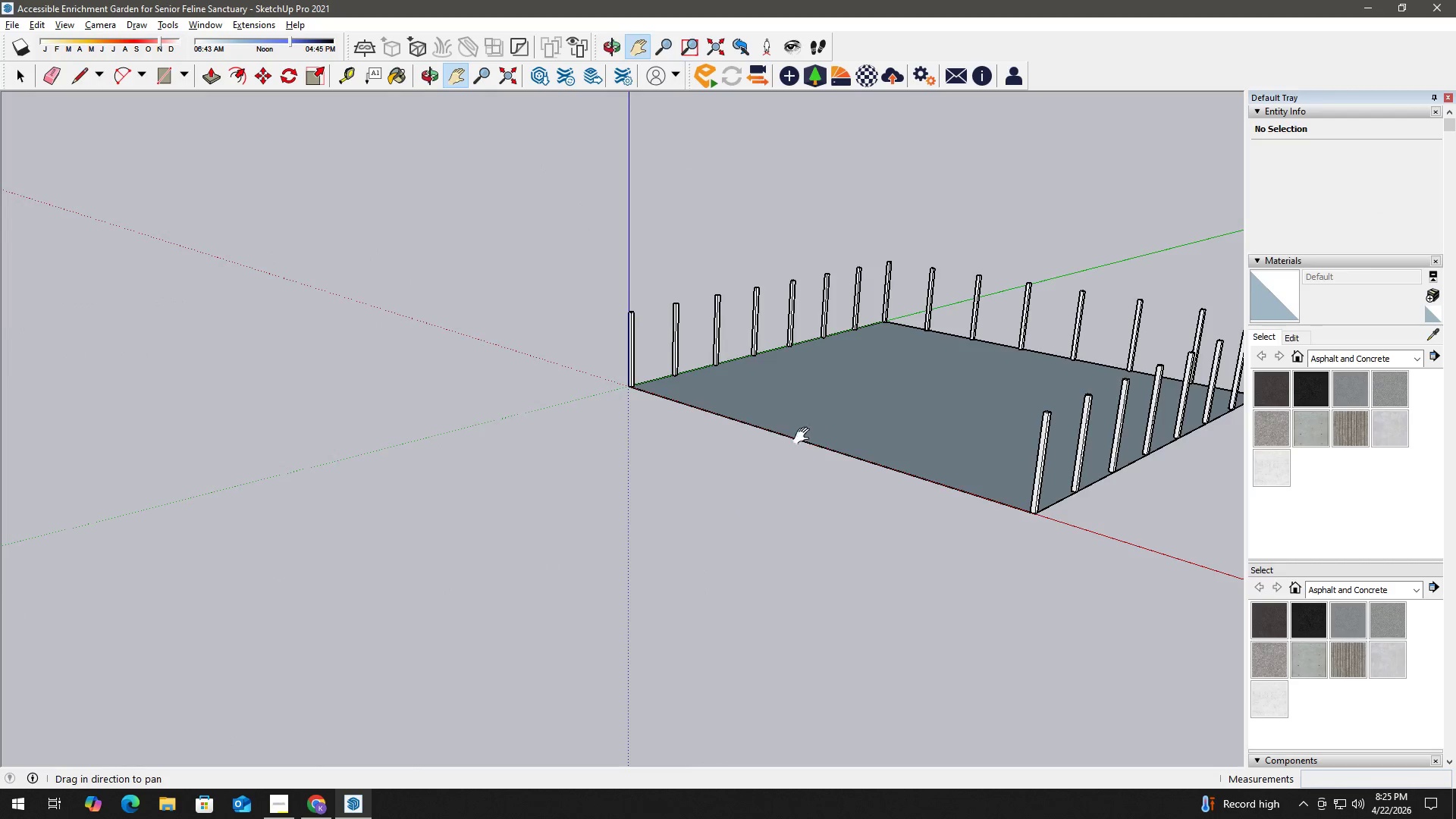 
left_click_drag(start_coordinate=[808, 435], to_coordinate=[705, 519])
 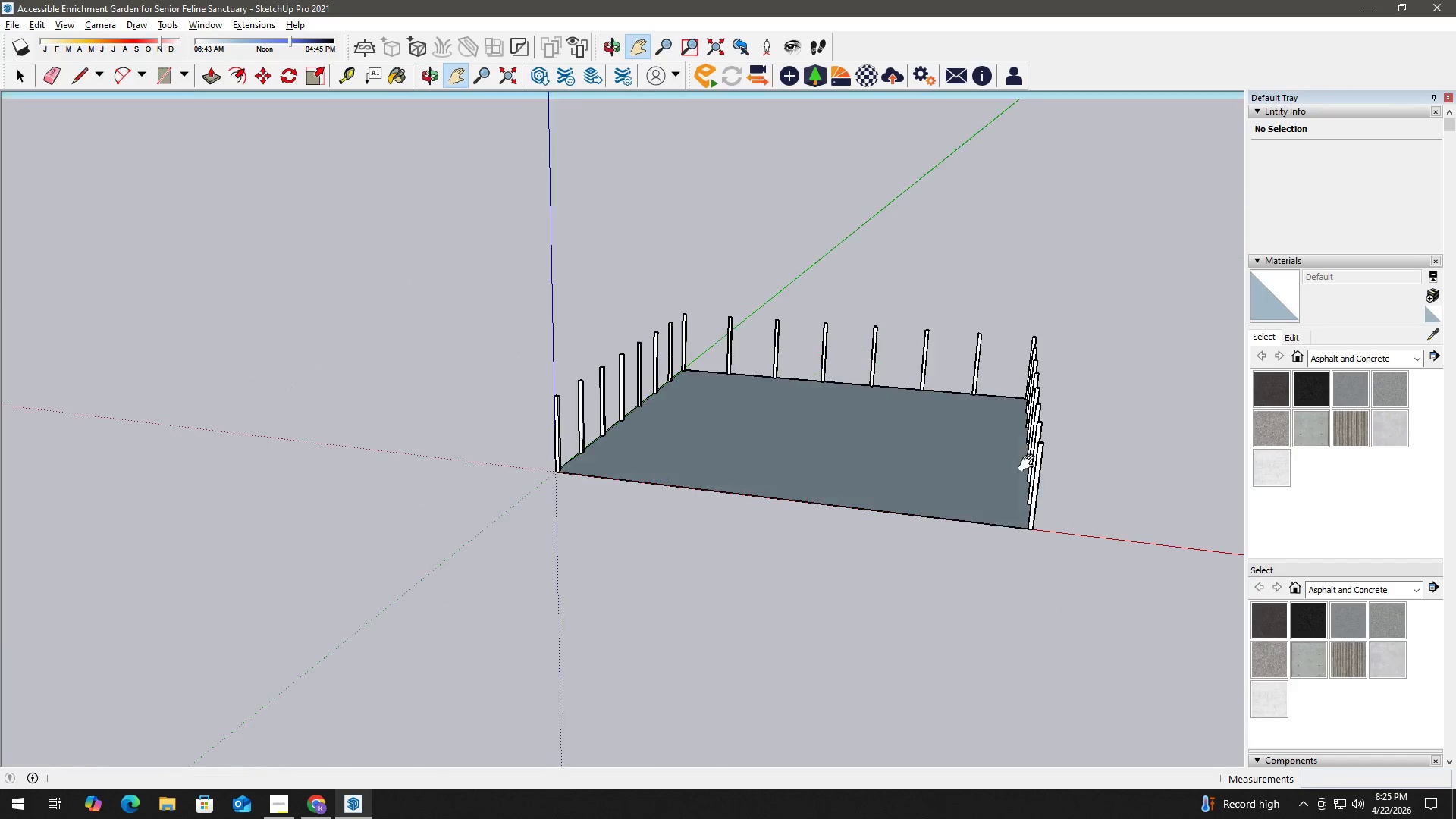 
key(Space)
 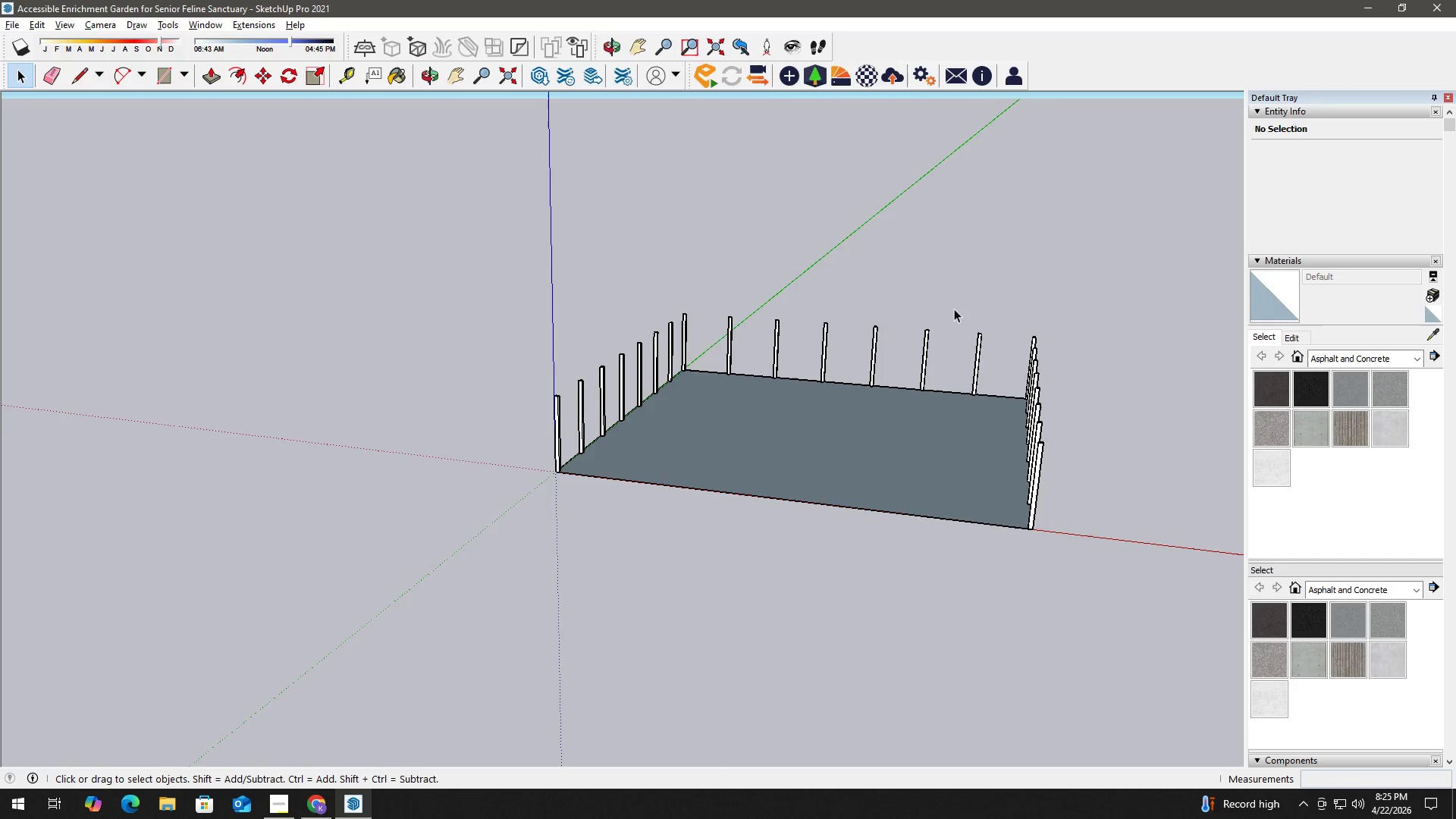 
left_click_drag(start_coordinate=[1003, 348], to_coordinate=[694, 278])
 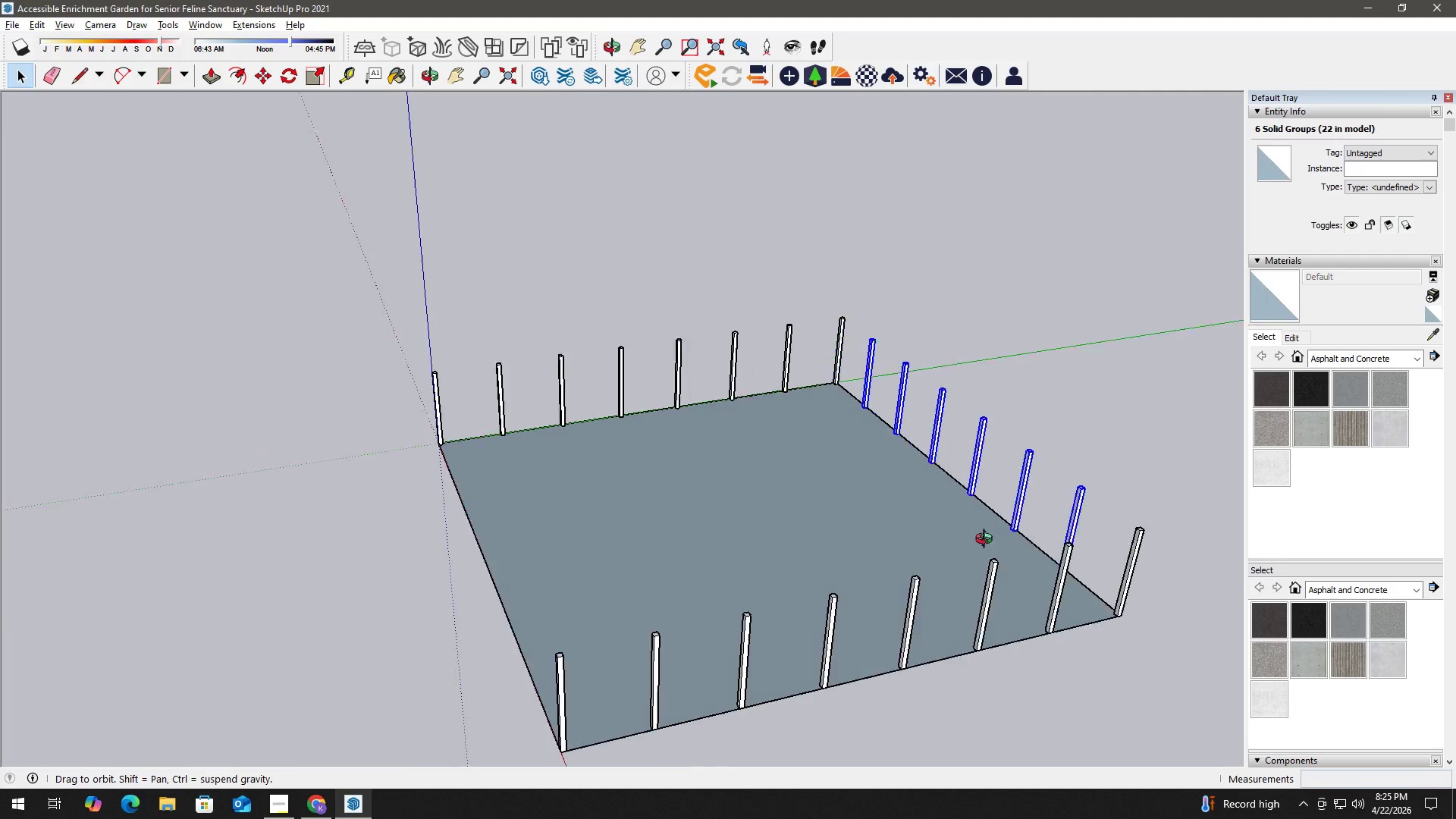 
scroll: coordinate [973, 316], scroll_direction: up, amount: 2.0
 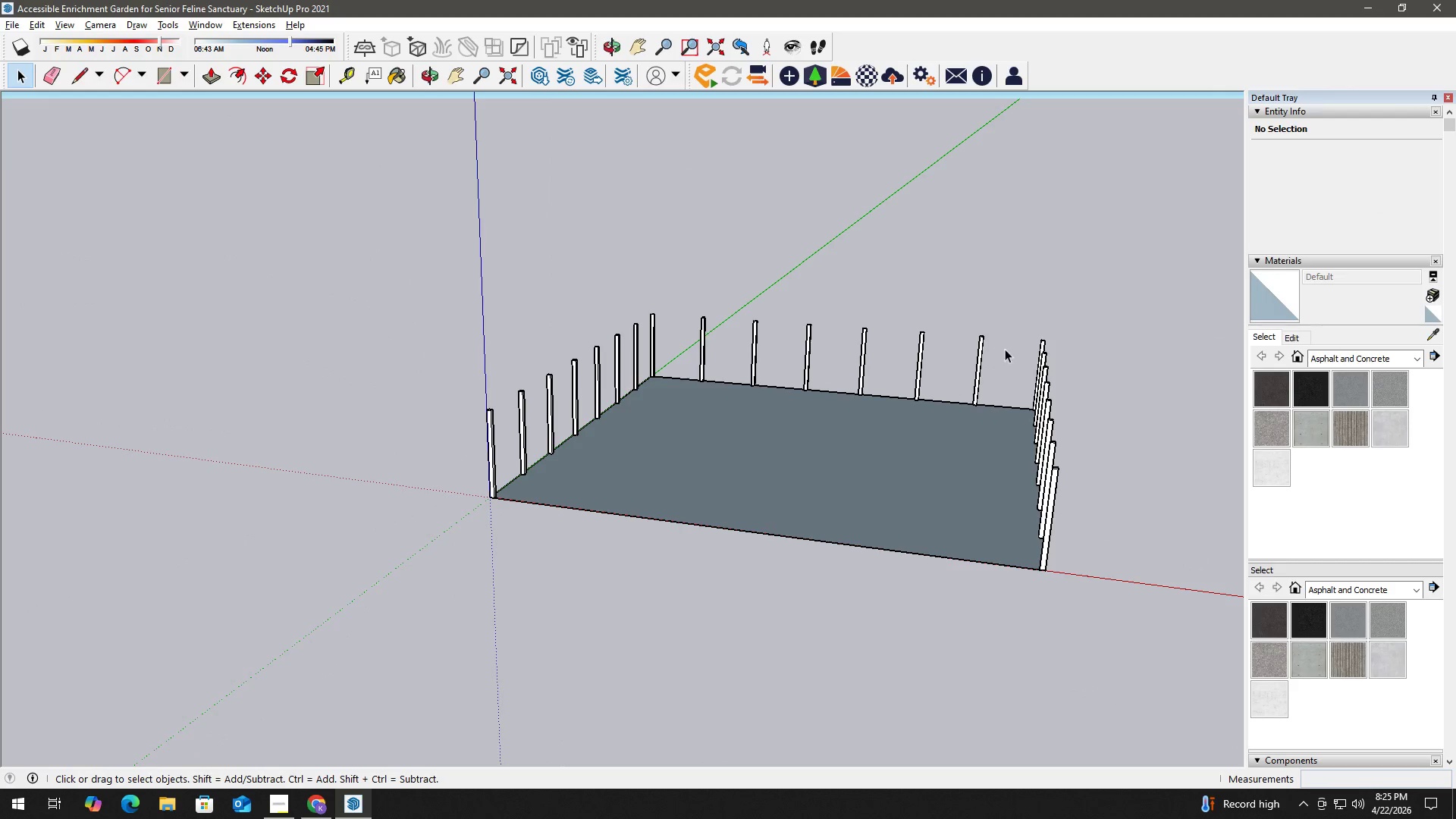 
key(M)
 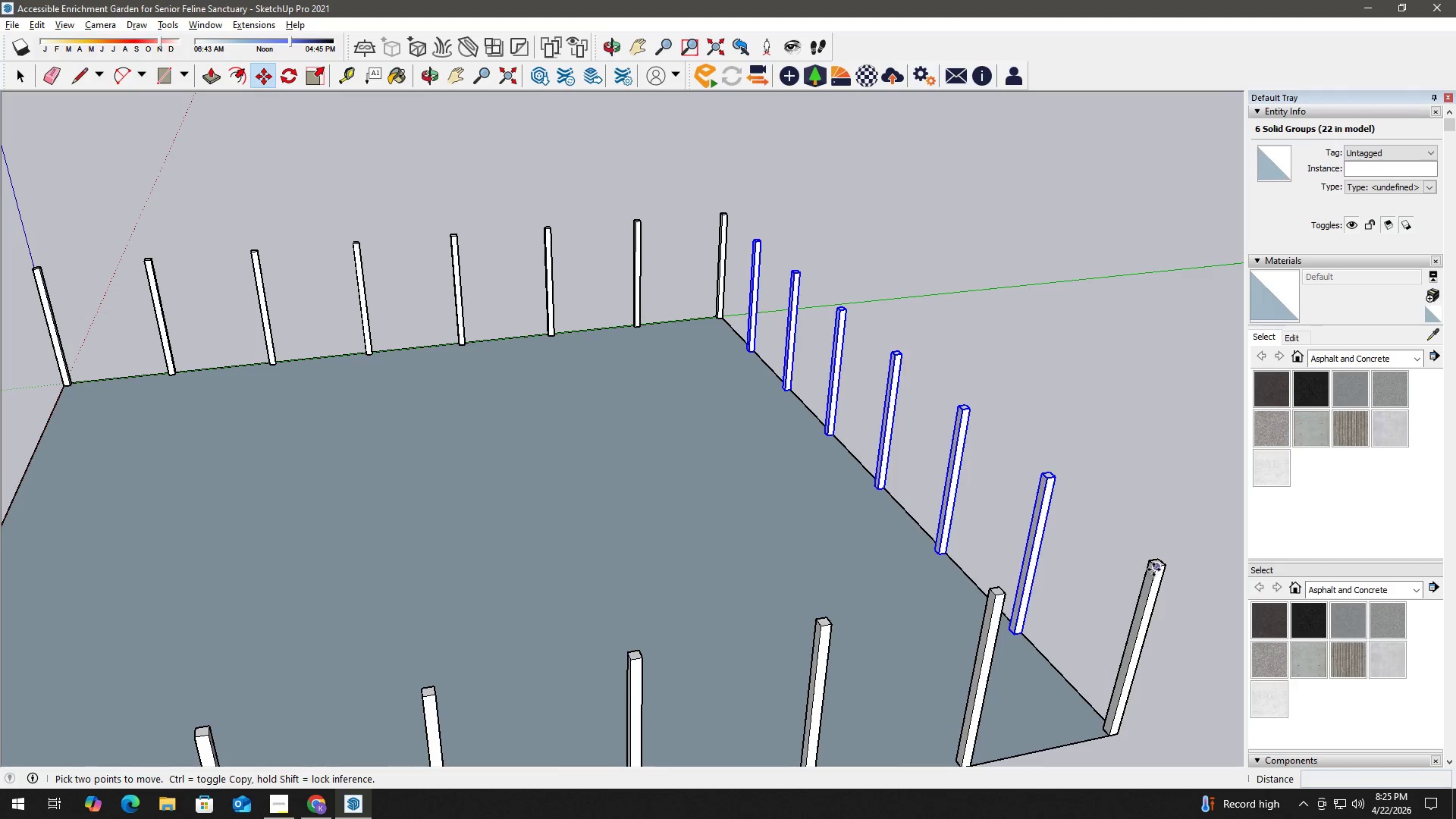 
scroll: coordinate [1142, 573], scroll_direction: up, amount: 8.0
 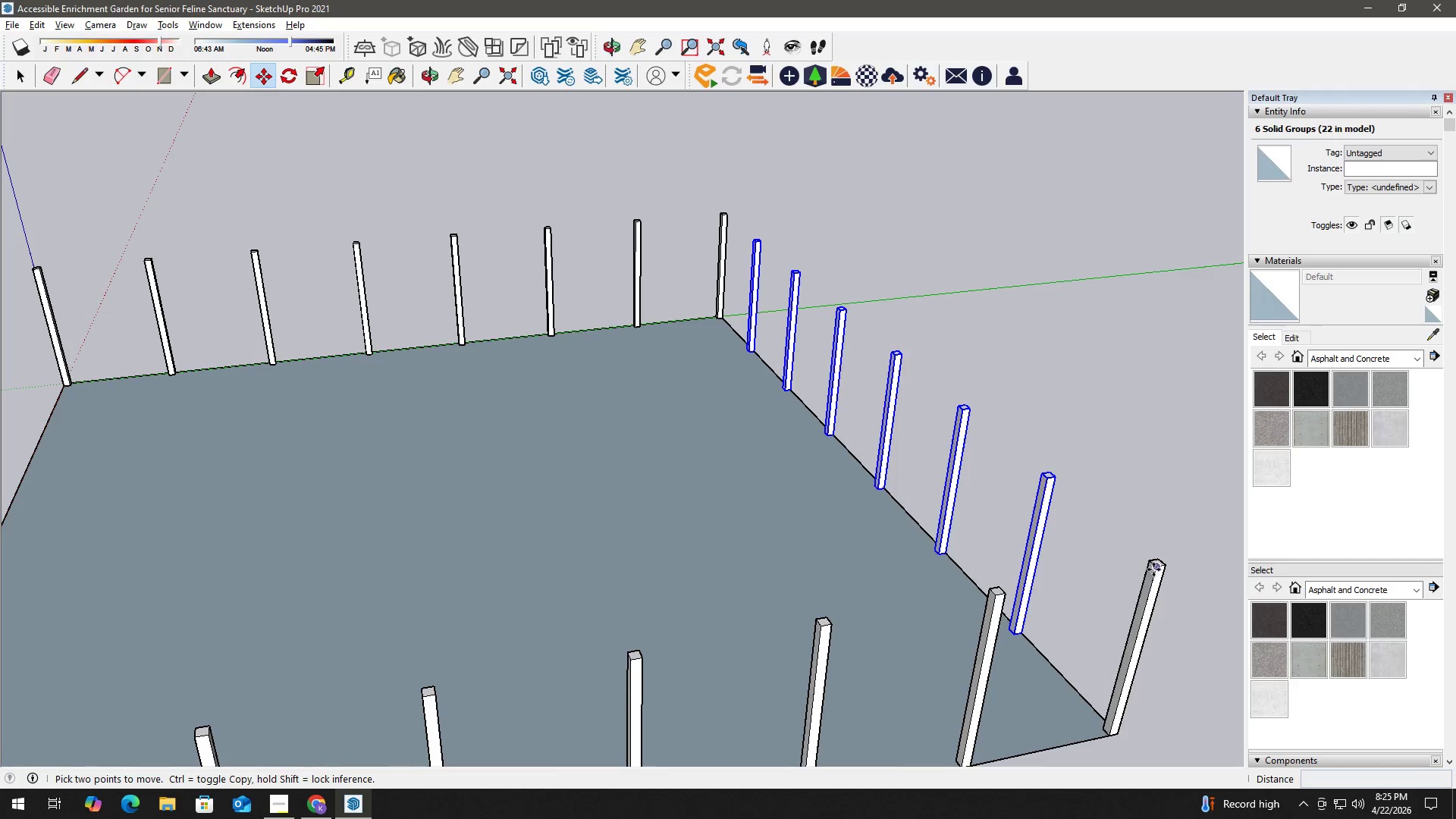 
left_click([1153, 570])
 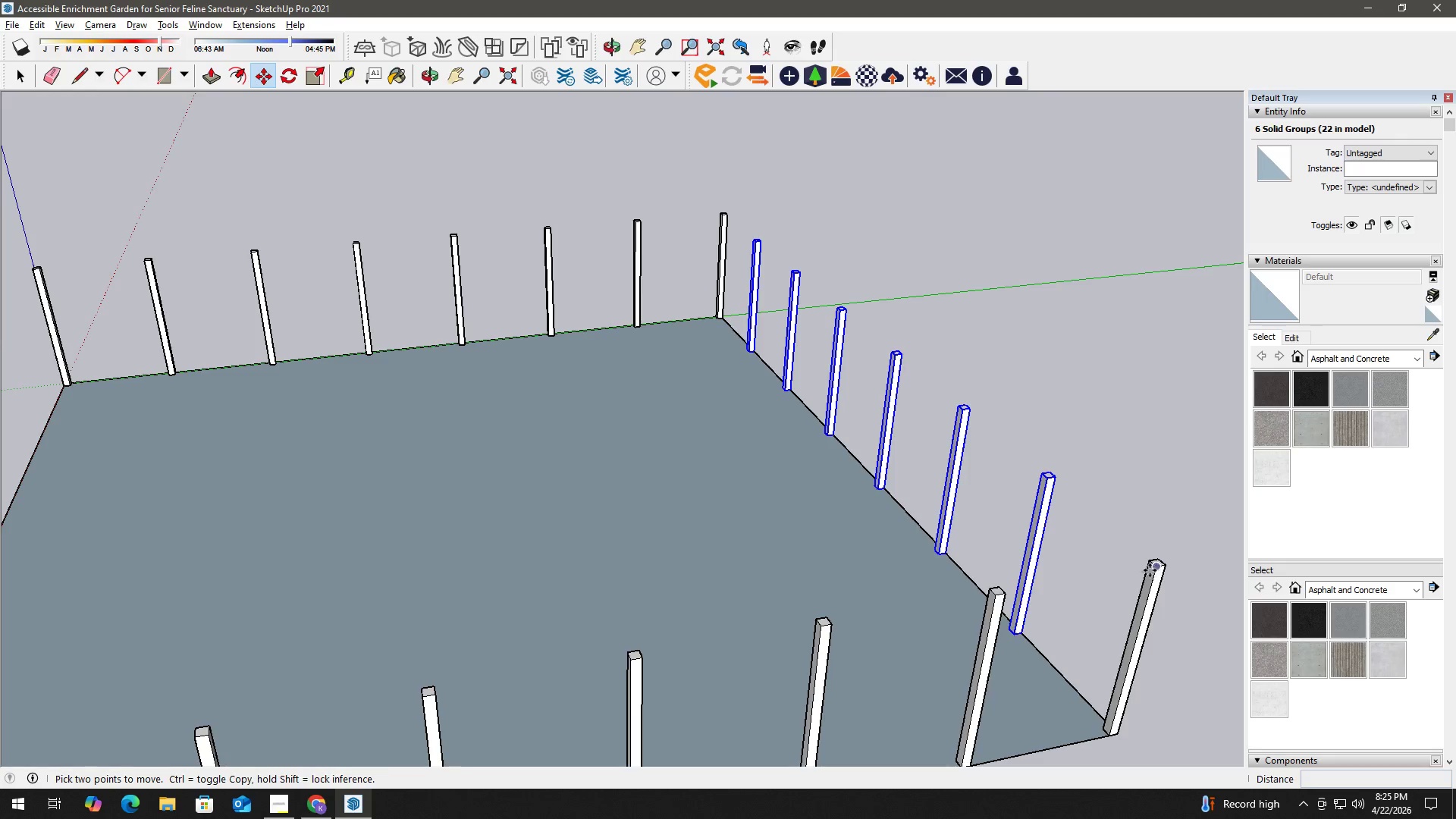 
key(Control+ControlLeft)
 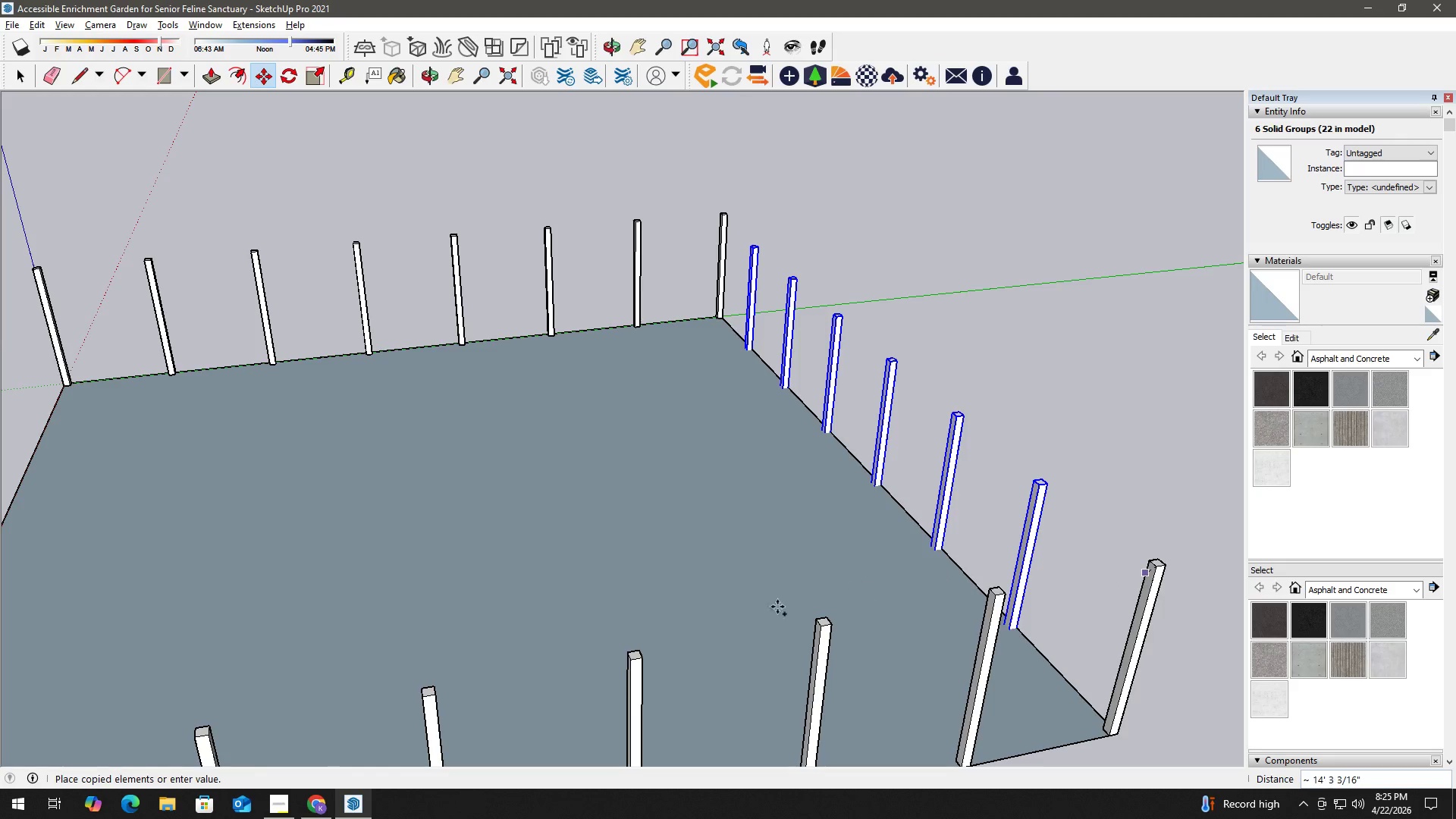 
hold_key(key=ShiftLeft, duration=0.45)
 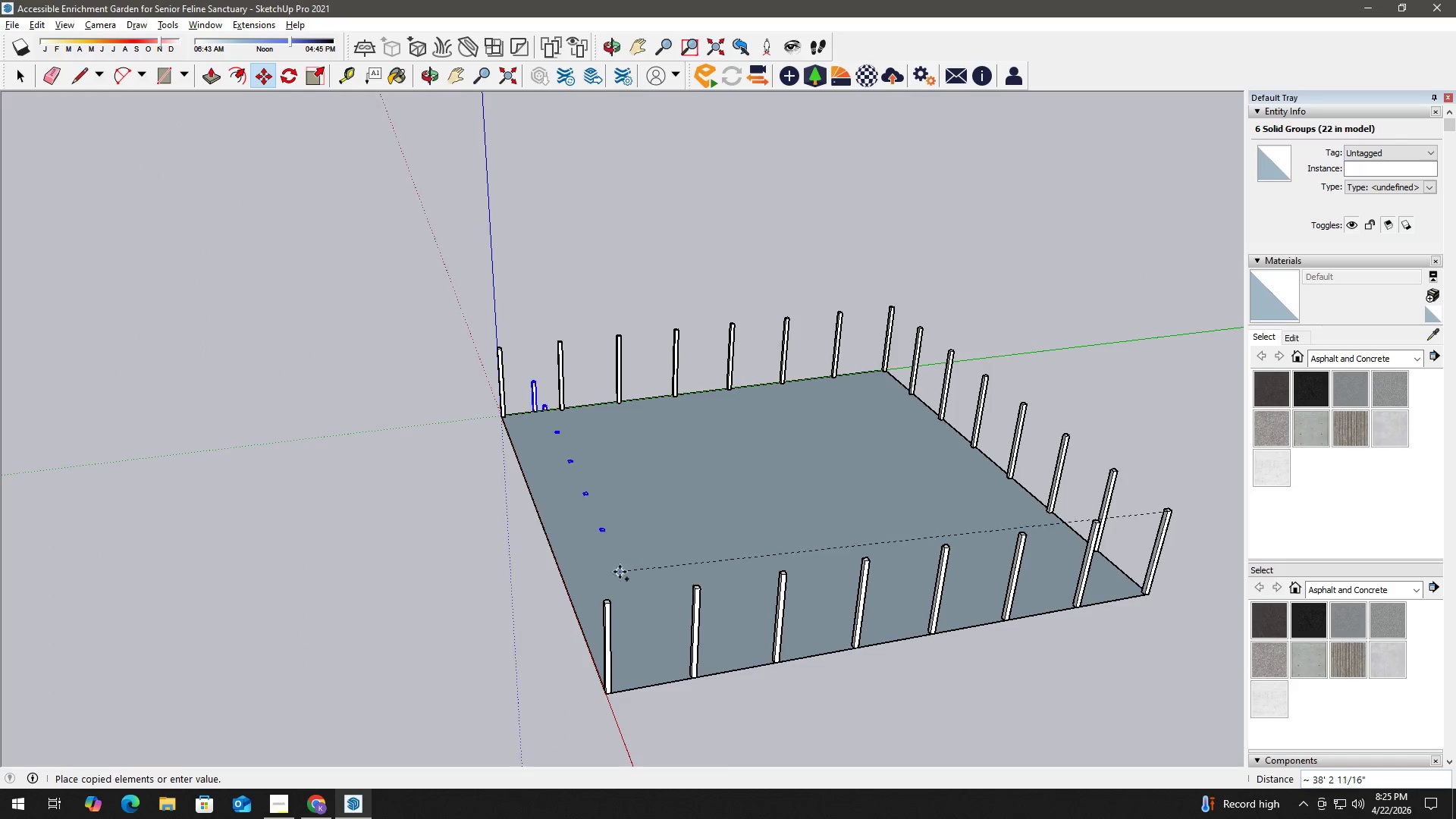 
scroll: coordinate [665, 608], scroll_direction: down, amount: 7.0
 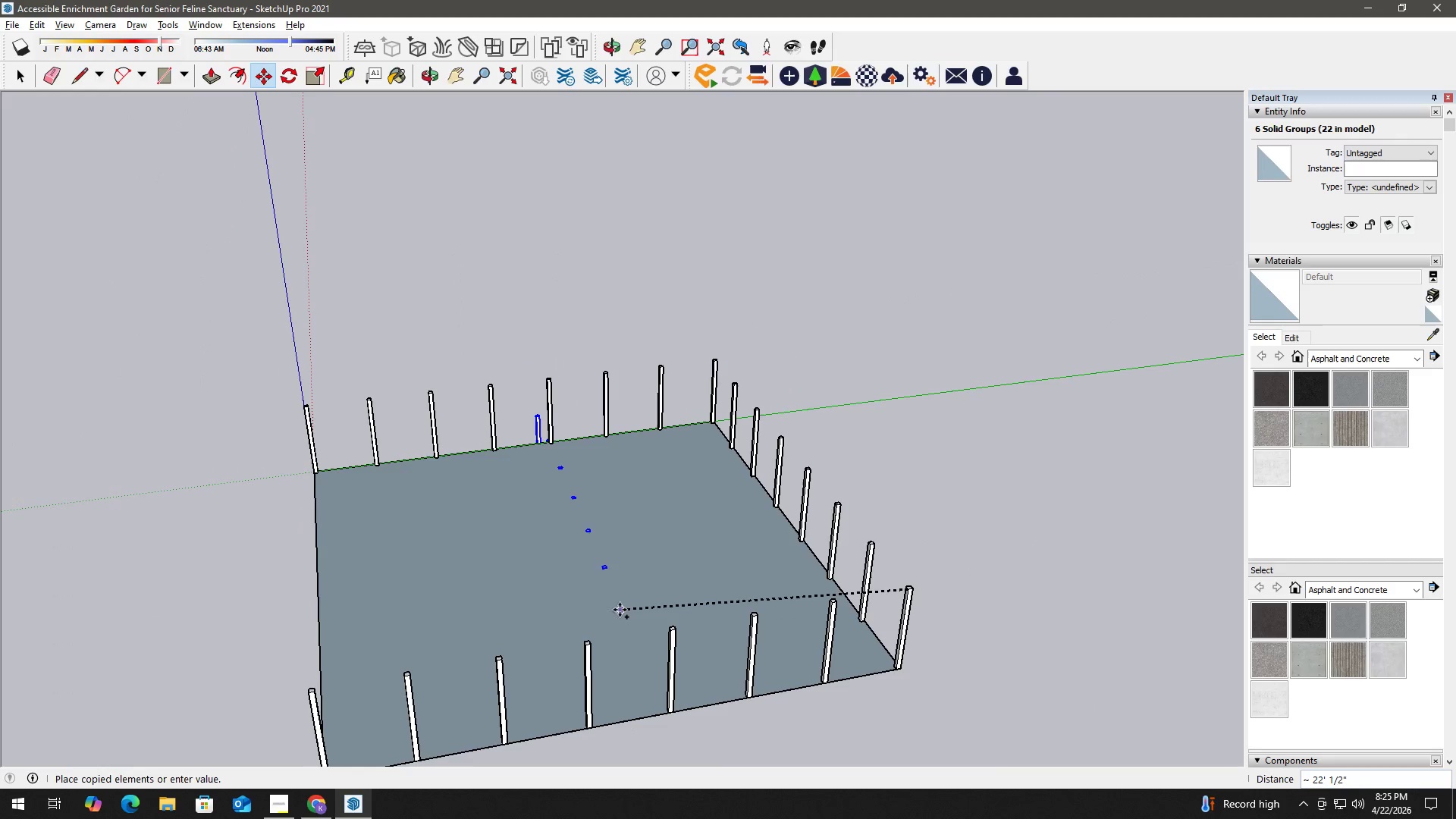 
scroll: coordinate [650, 573], scroll_direction: up, amount: 3.0
 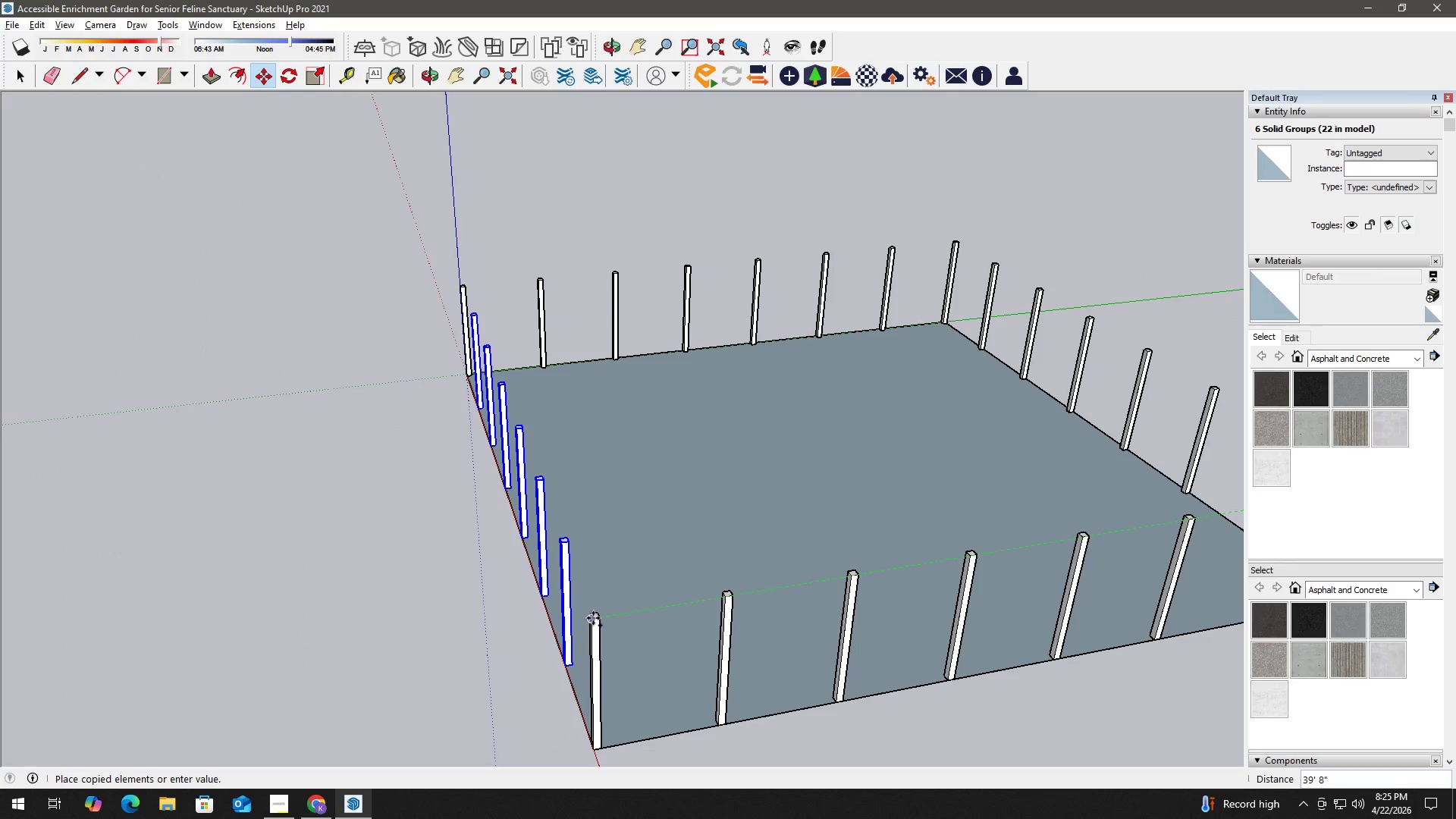 
left_click([593, 618])
 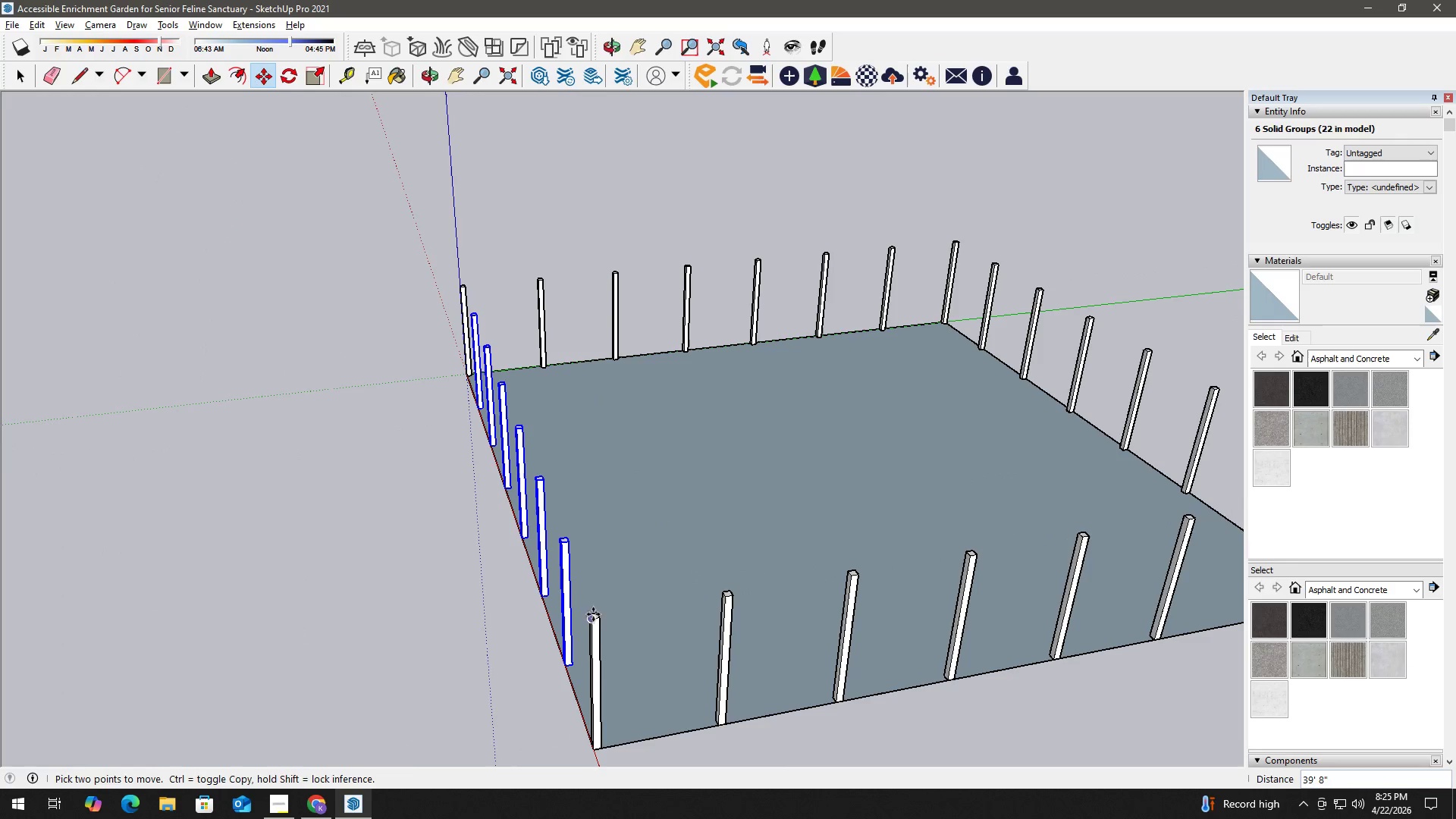 
key(Space)
 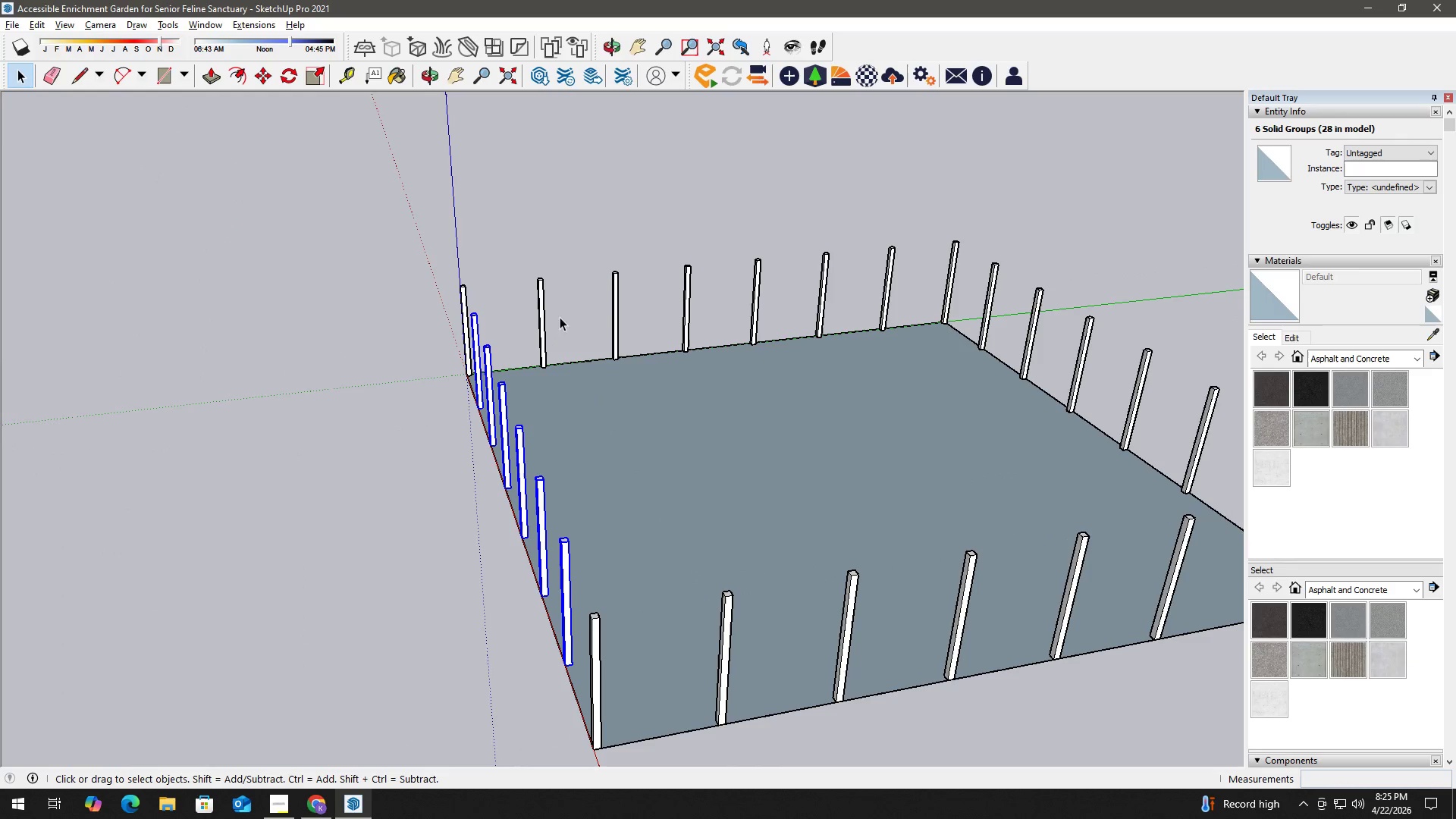 
left_click([567, 252])
 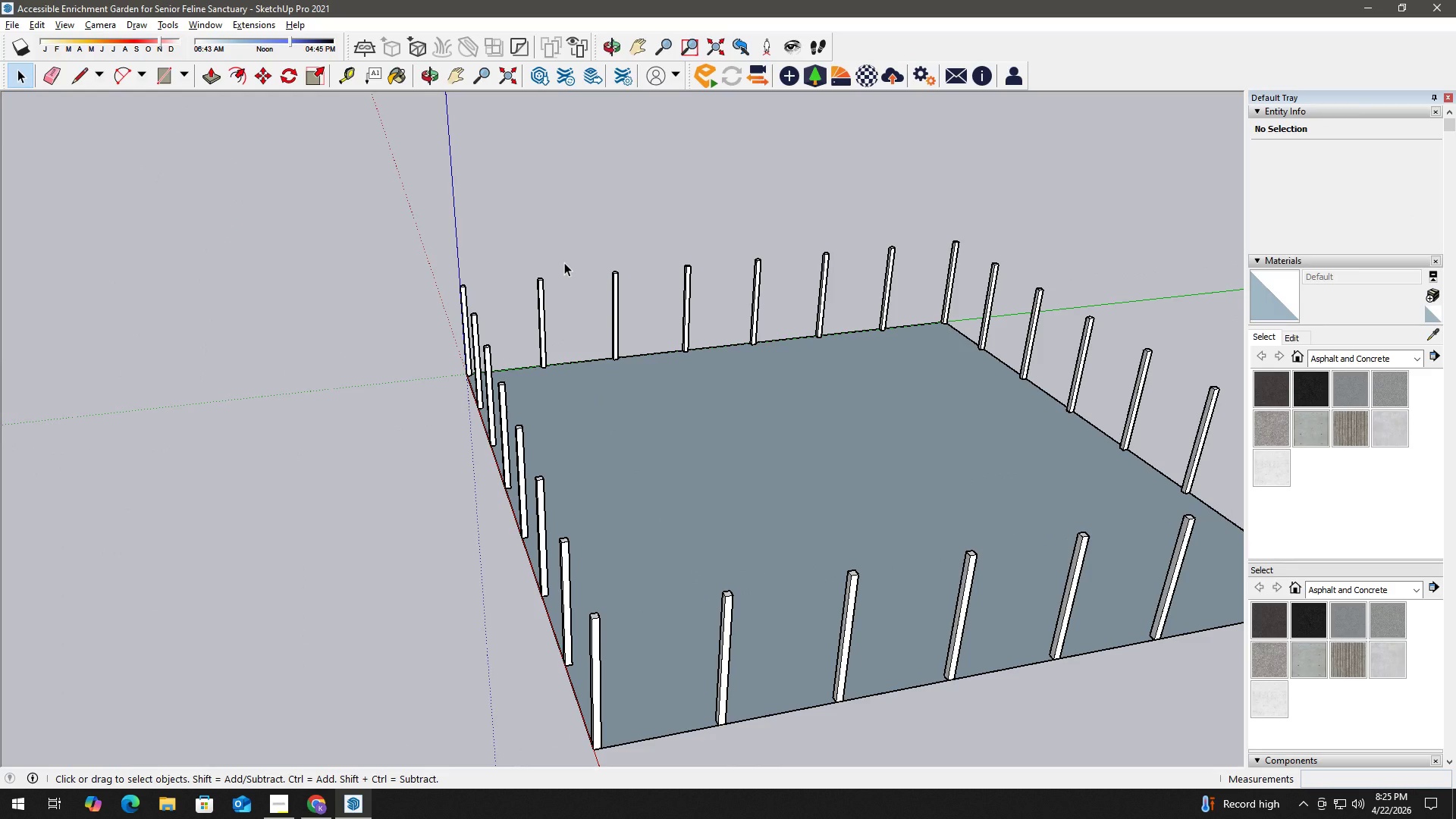 
wait(10.17)
 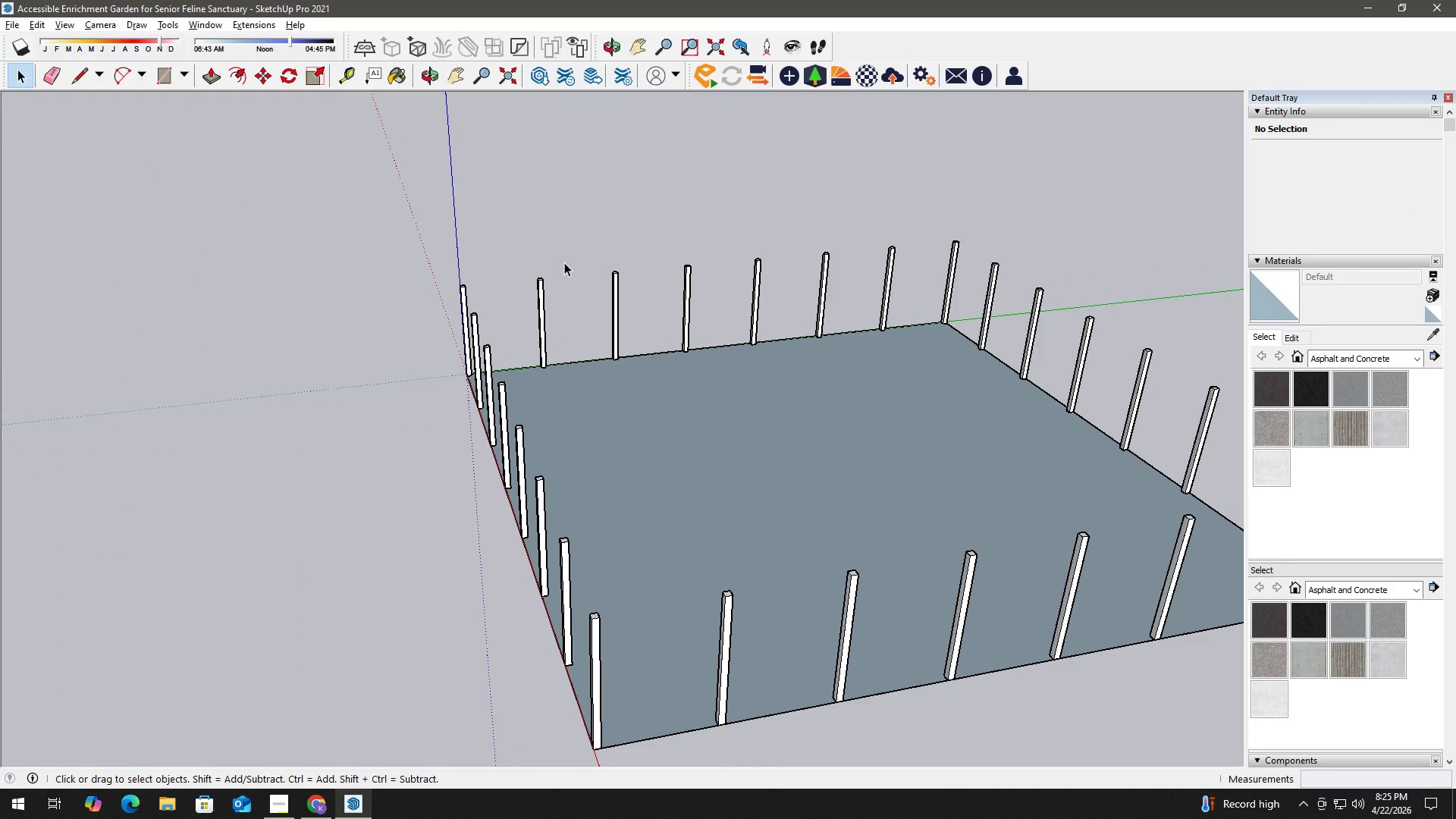 
scroll: coordinate [761, 317], scroll_direction: down, amount: 6.0
 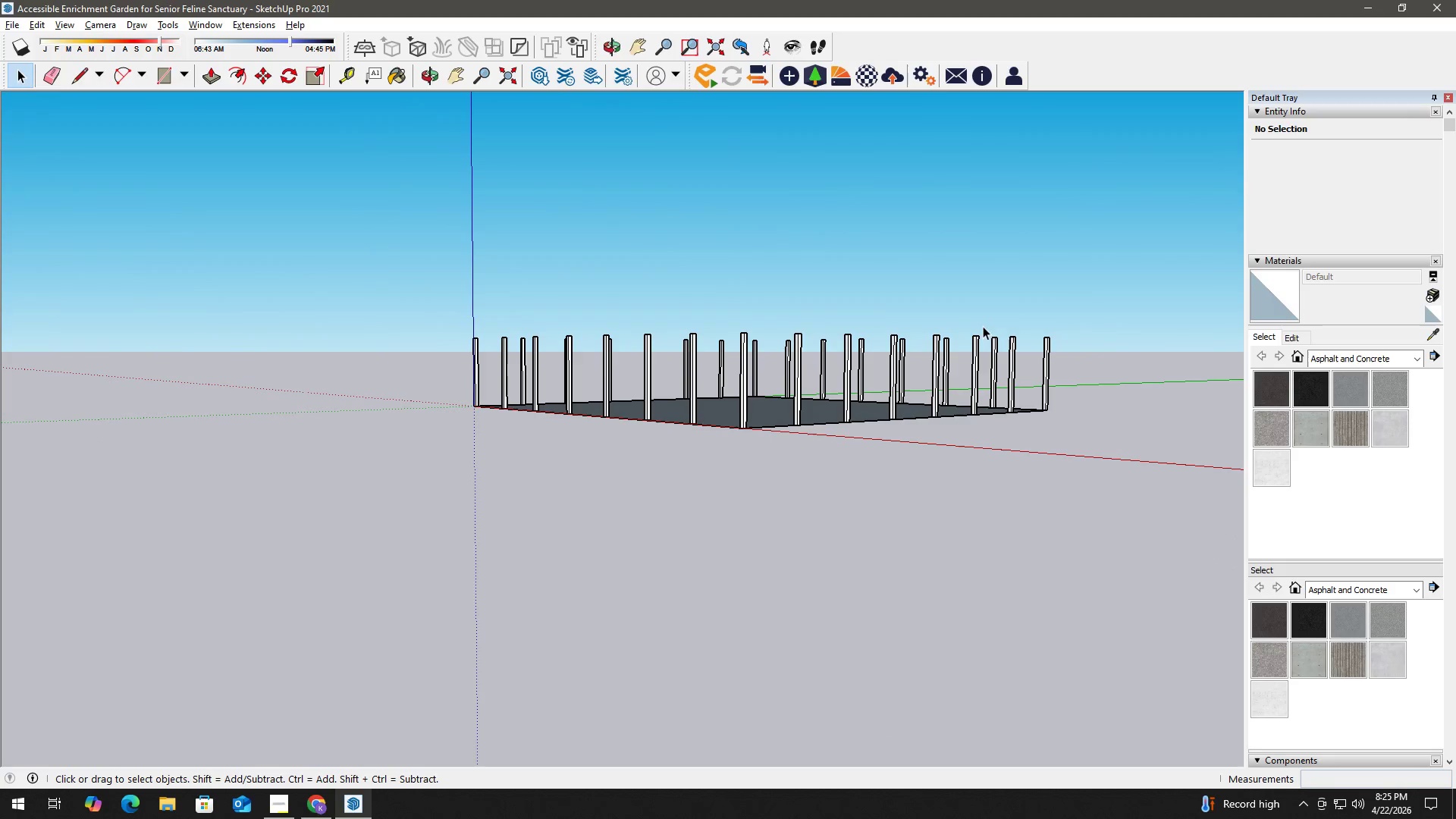 
left_click_drag(start_coordinate=[1067, 357], to_coordinate=[403, 288])
 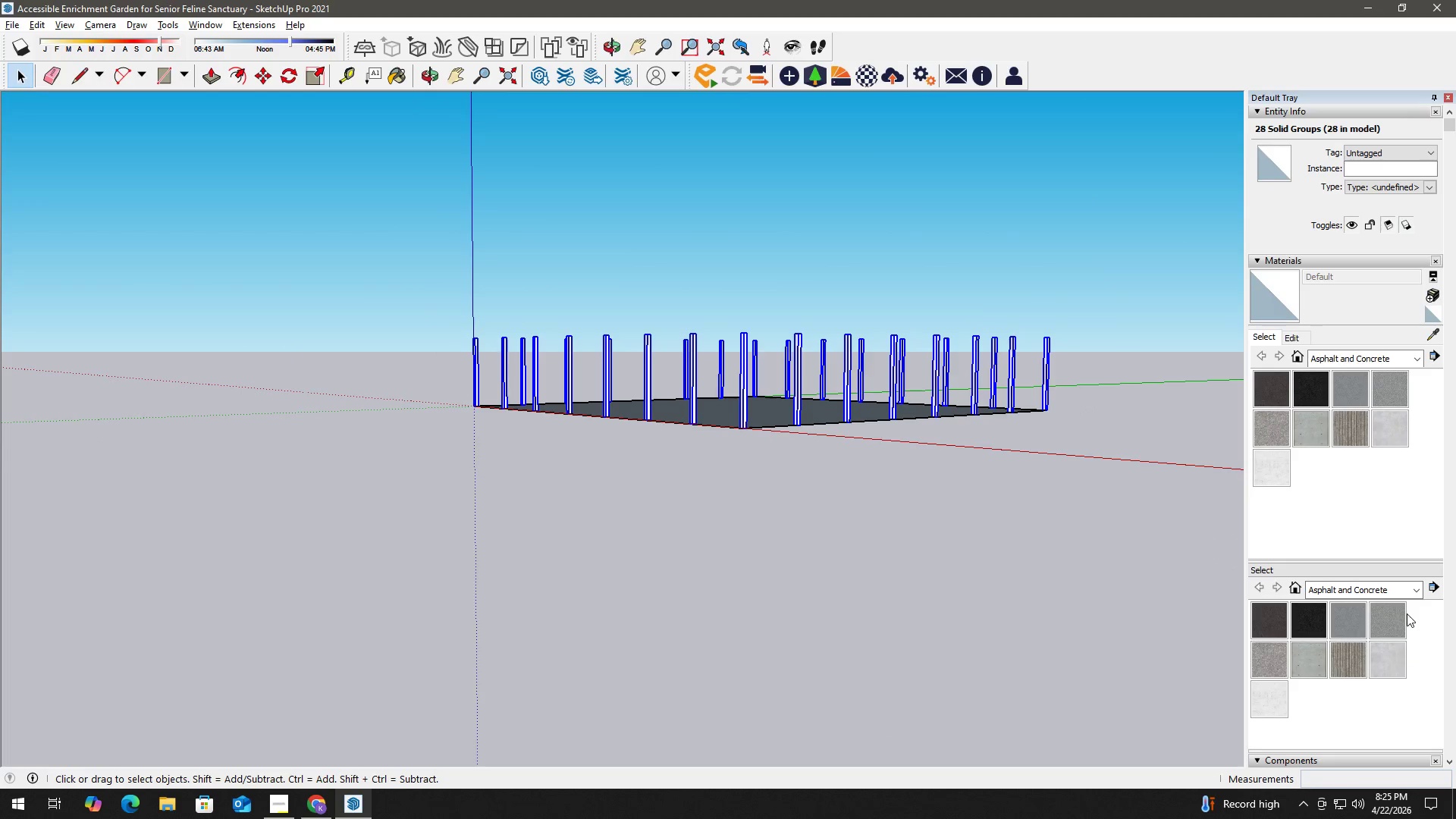 
scroll: coordinate [1439, 593], scroll_direction: down, amount: 8.0
 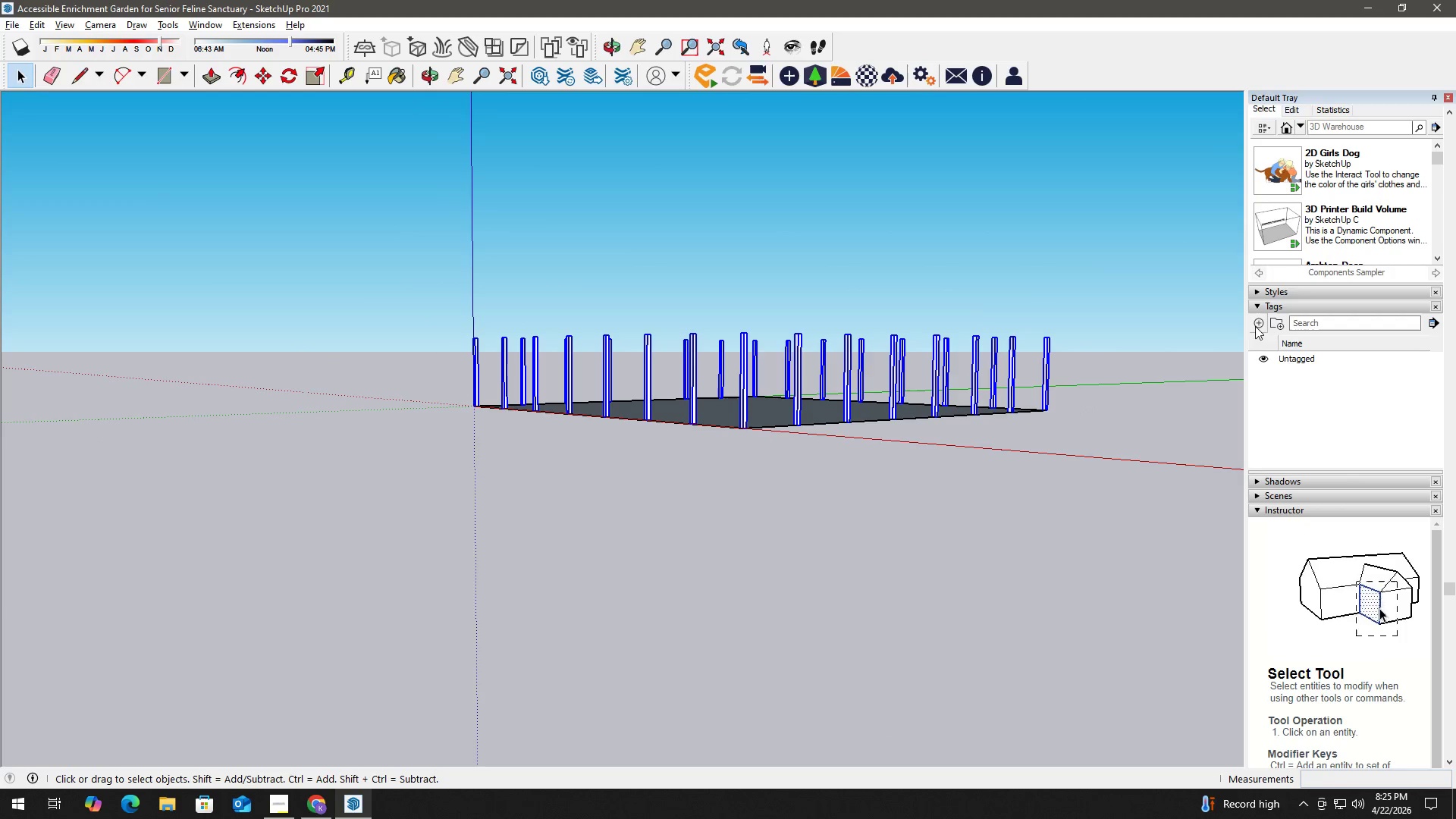 
left_click([1254, 318])
 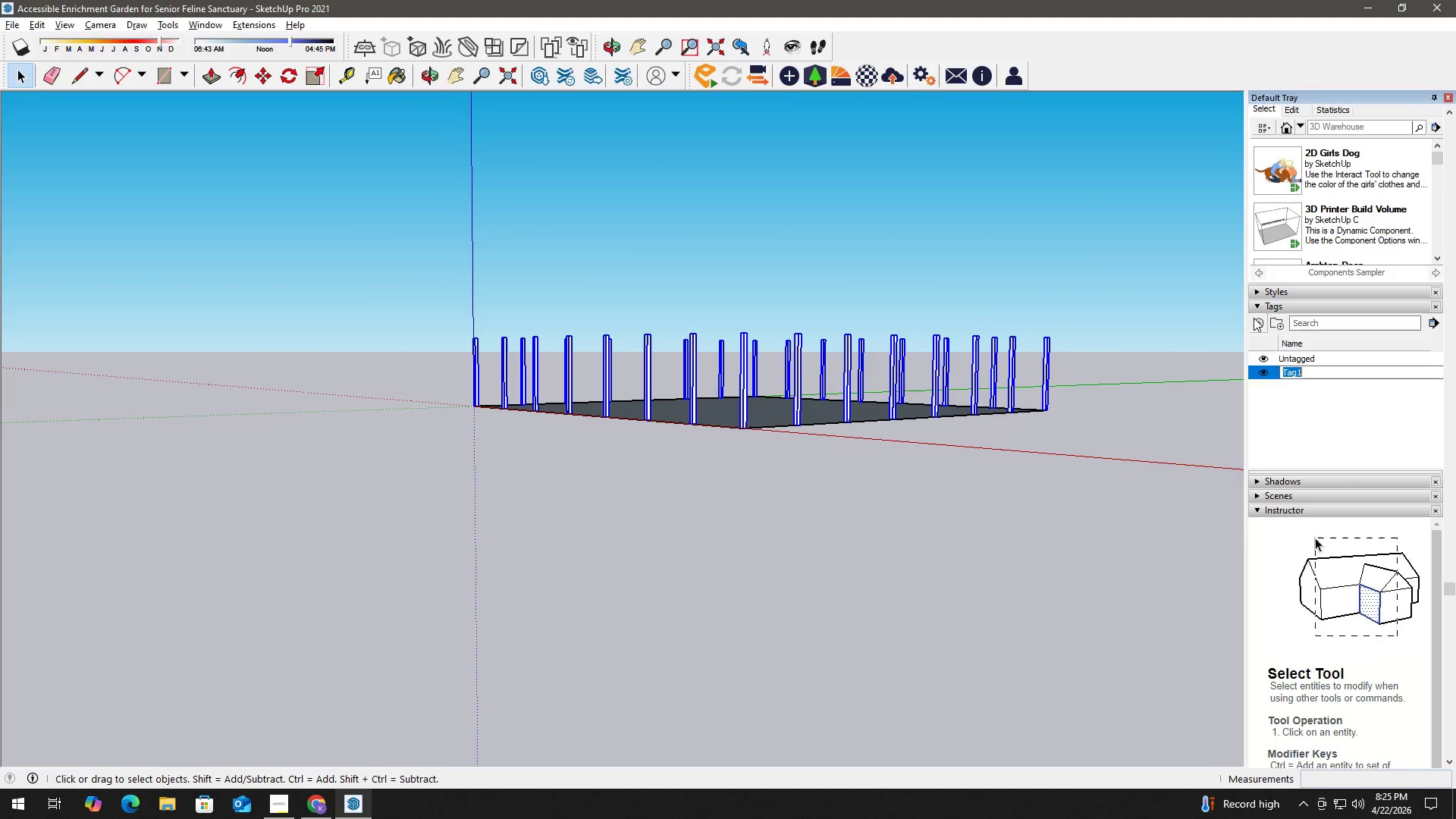 
type(Fence)
 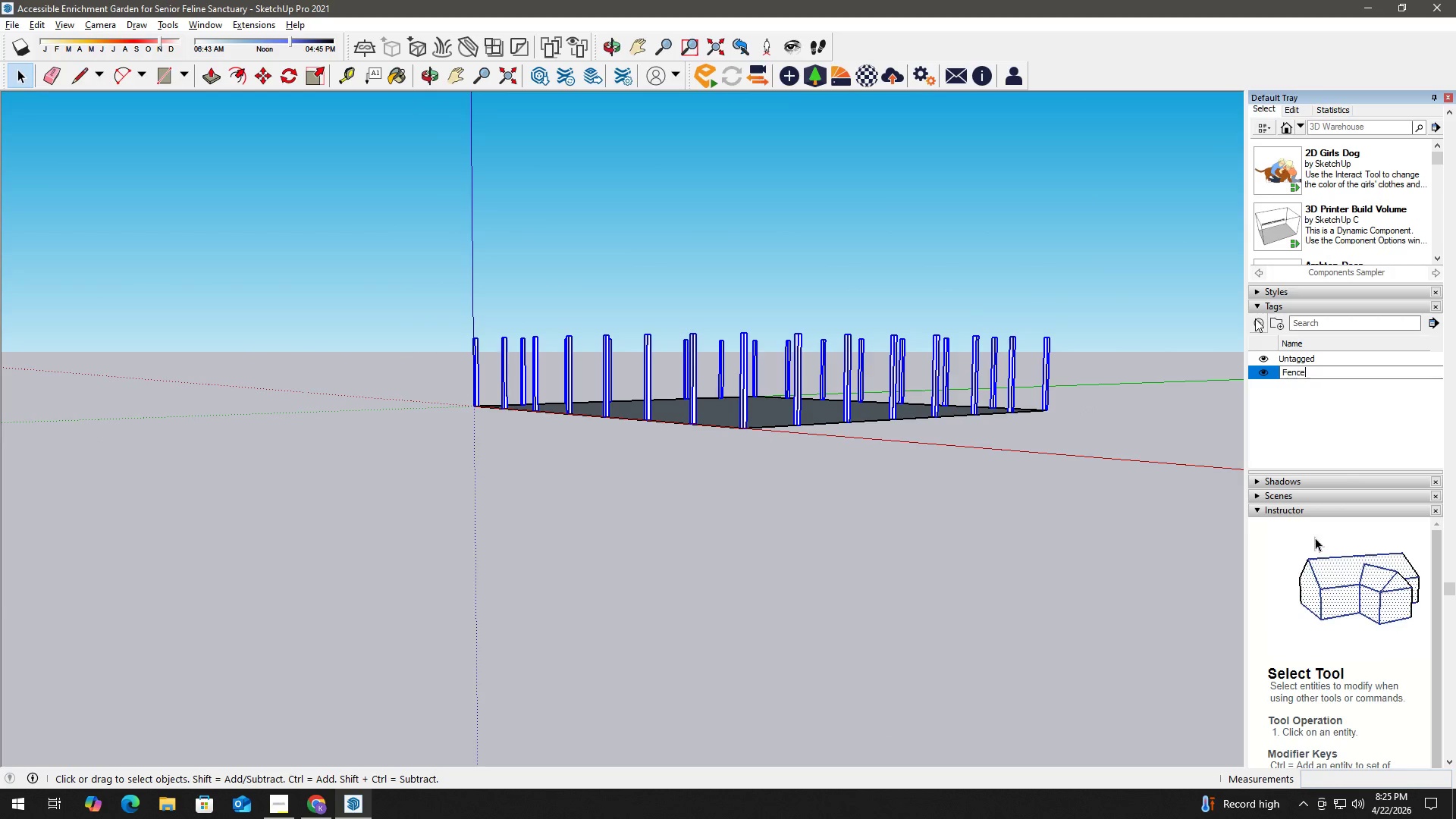 
key(Enter)
 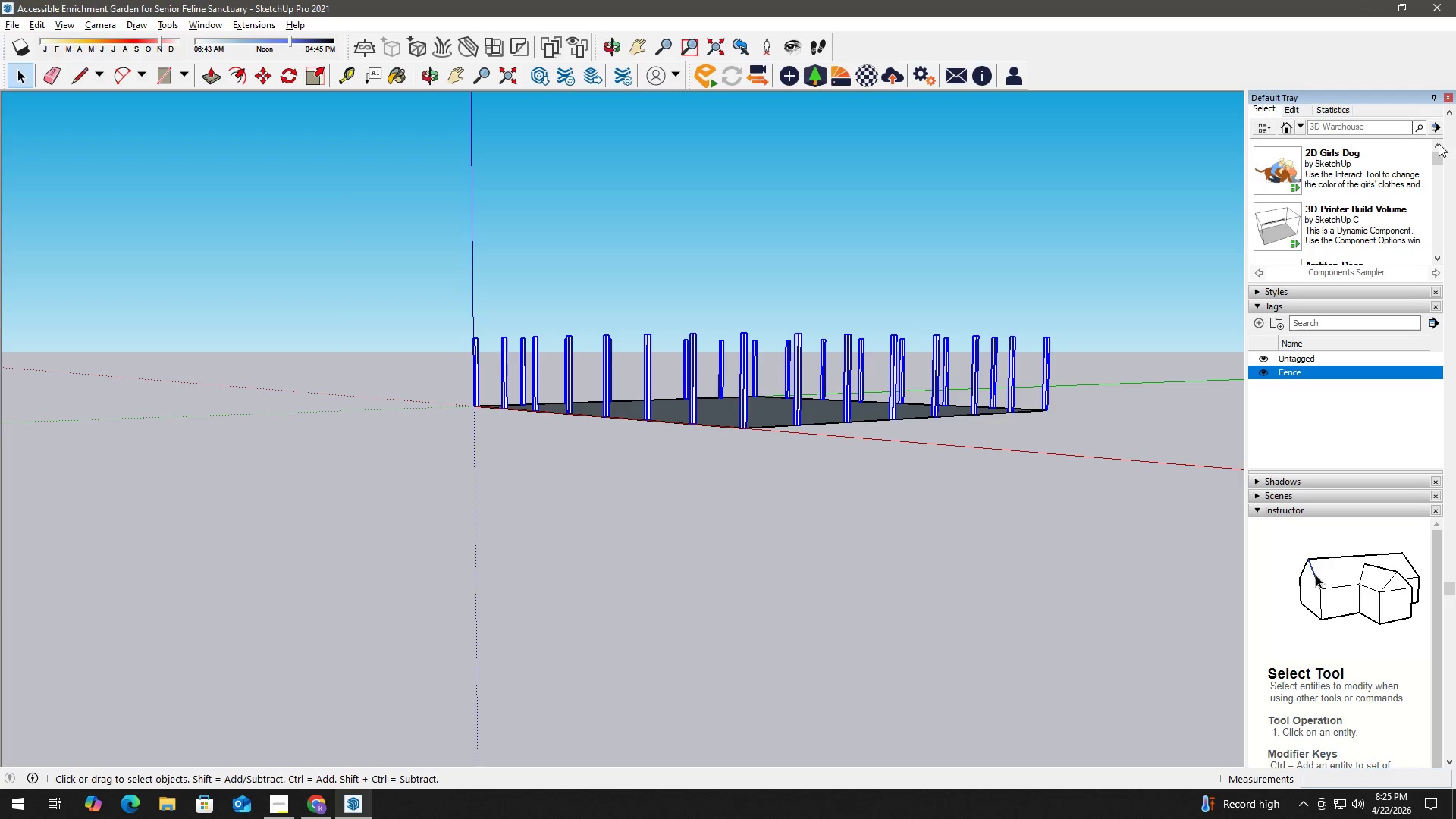 
left_click([1413, 148])
 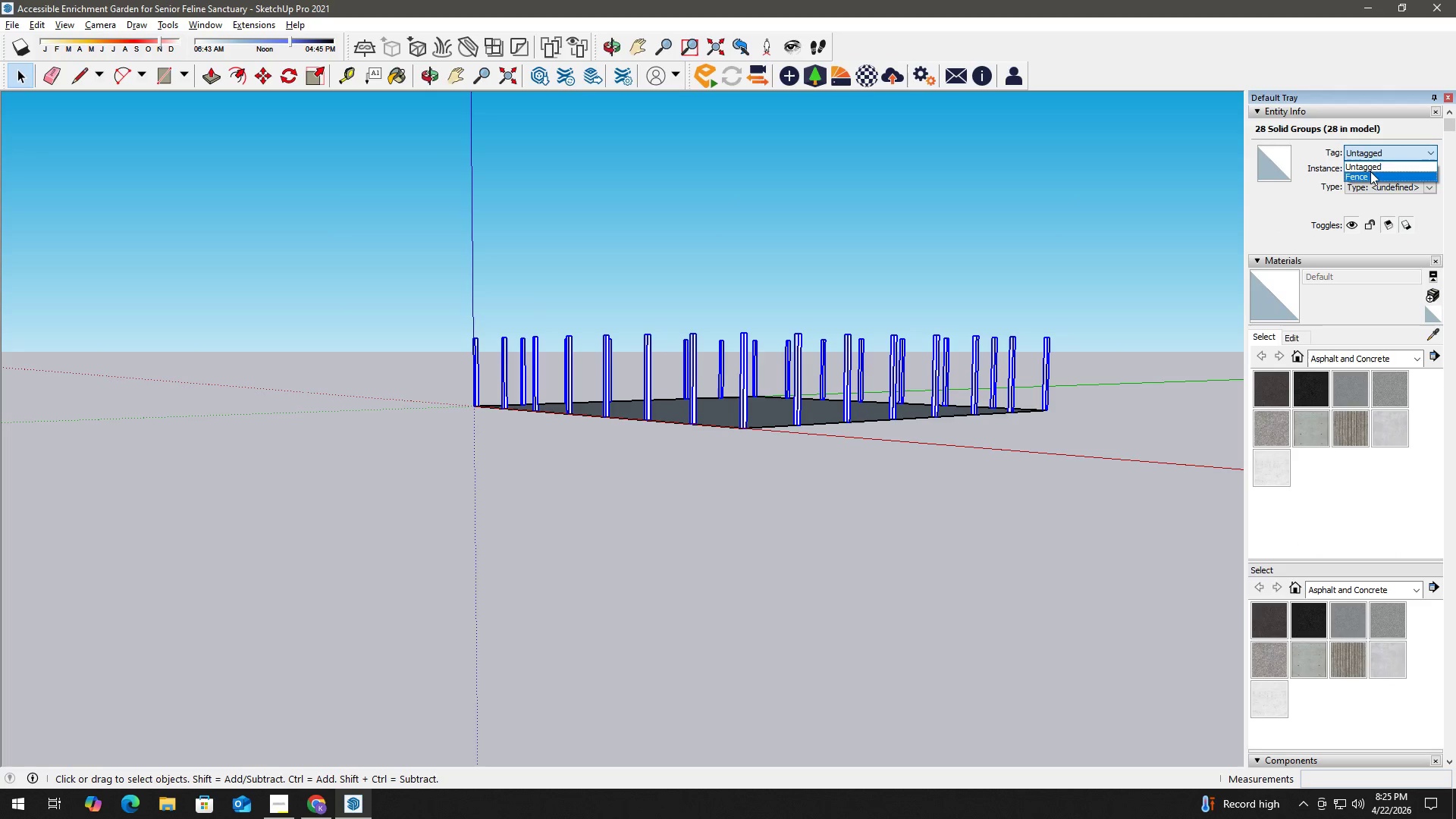 
scroll: coordinate [1441, 188], scroll_direction: up, amount: 8.0
 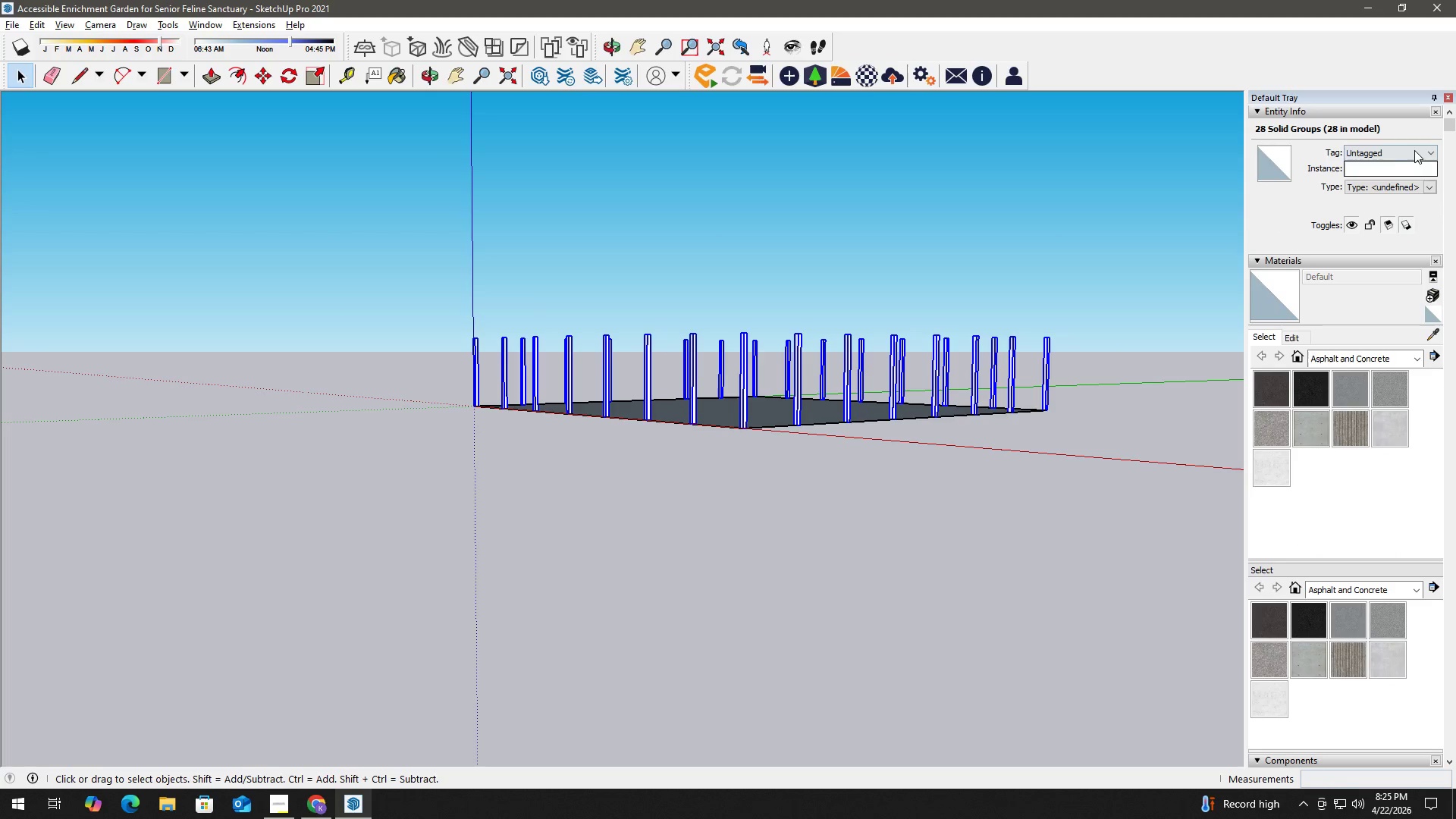 
left_click([1369, 175])
 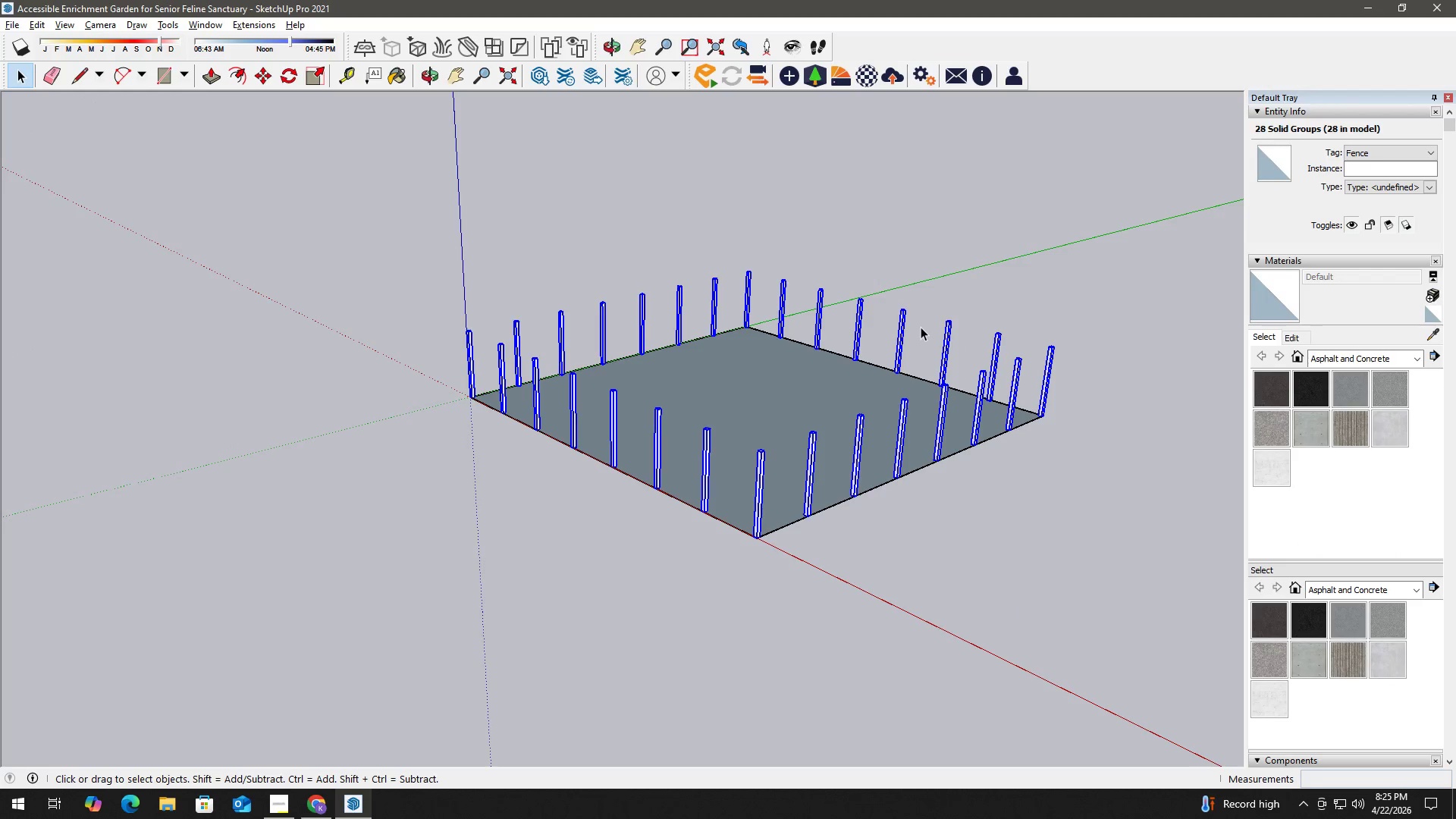 
left_click([924, 235])
 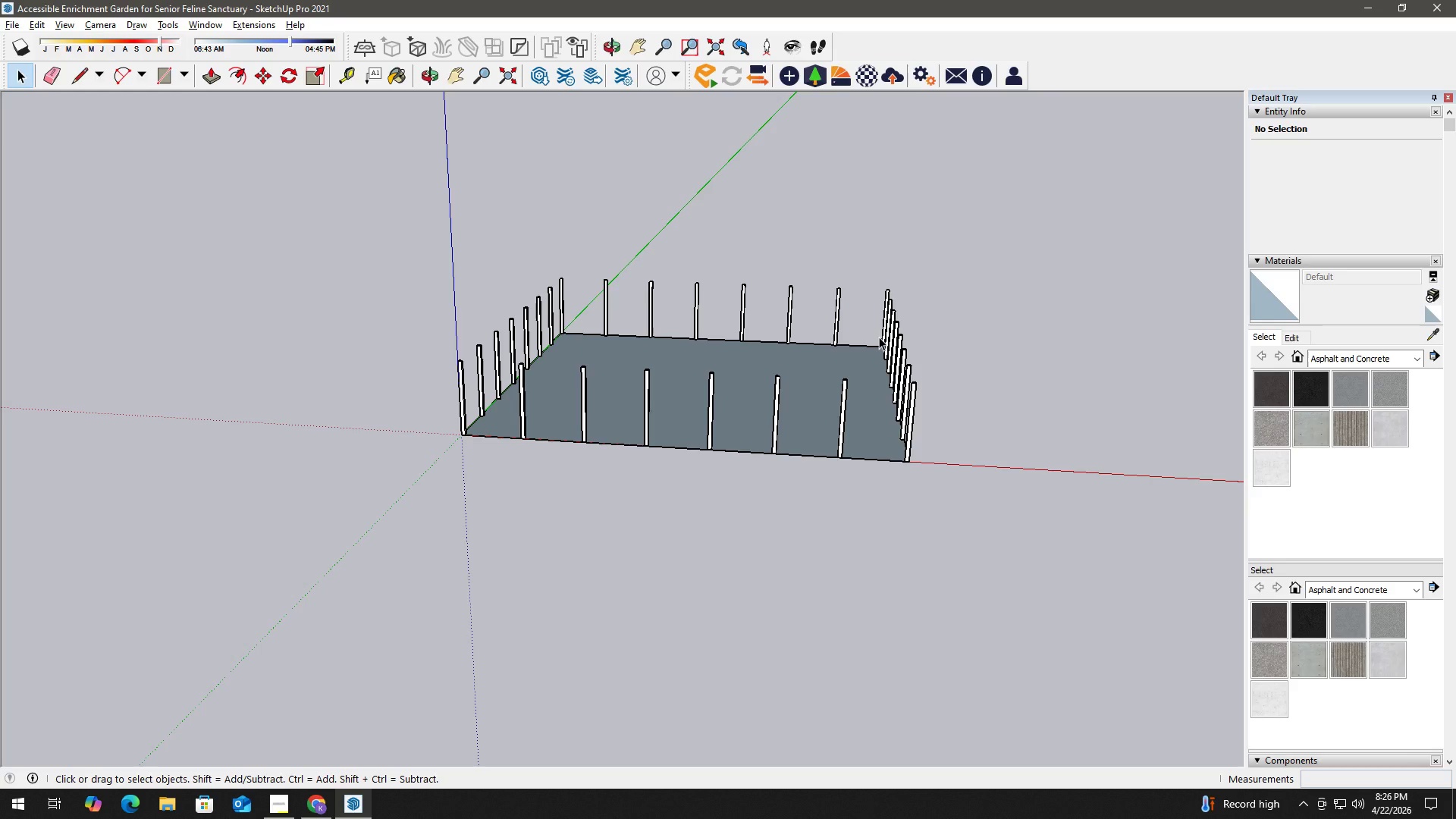 
wait(37.19)
 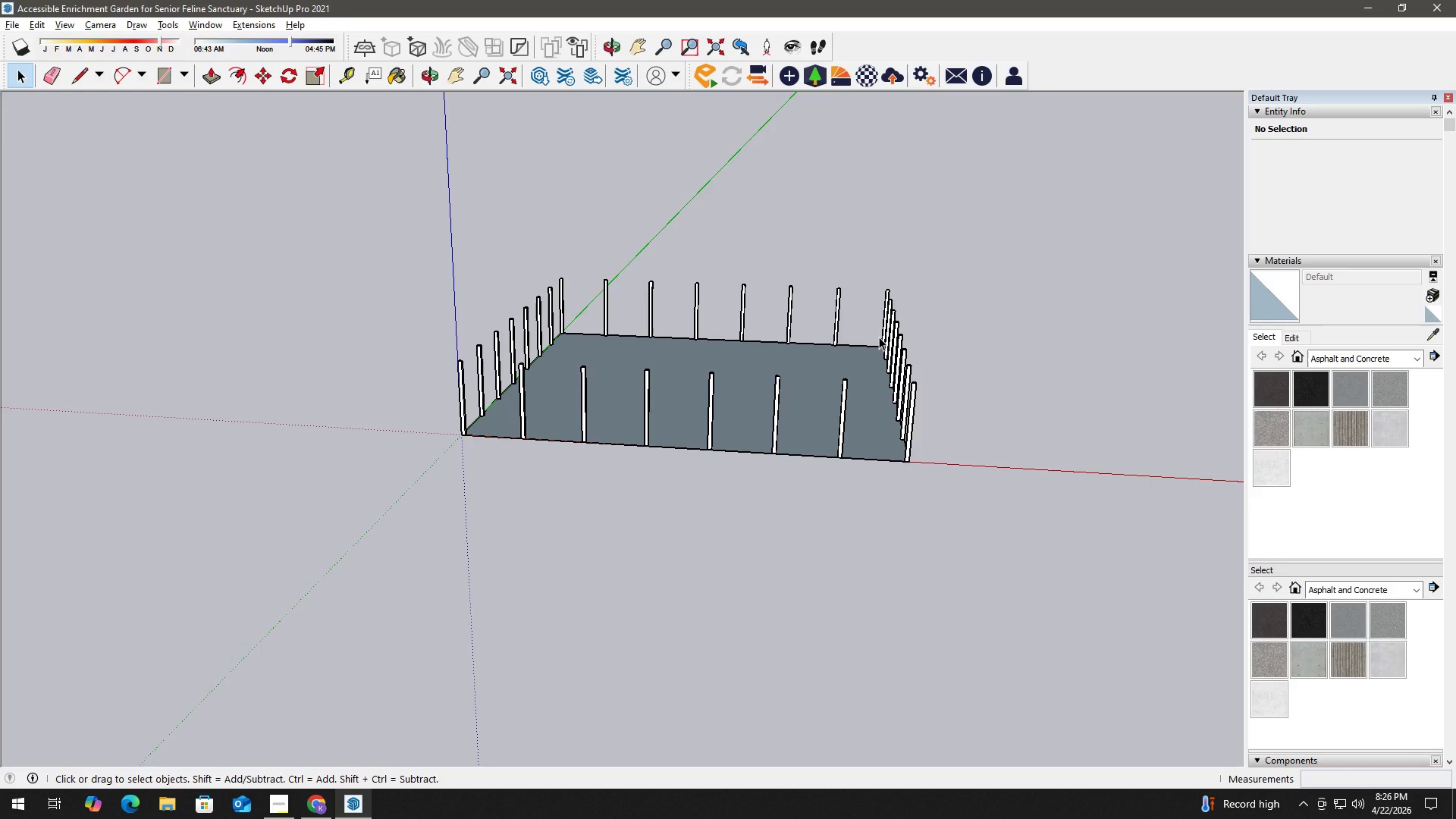 
key(Space)
 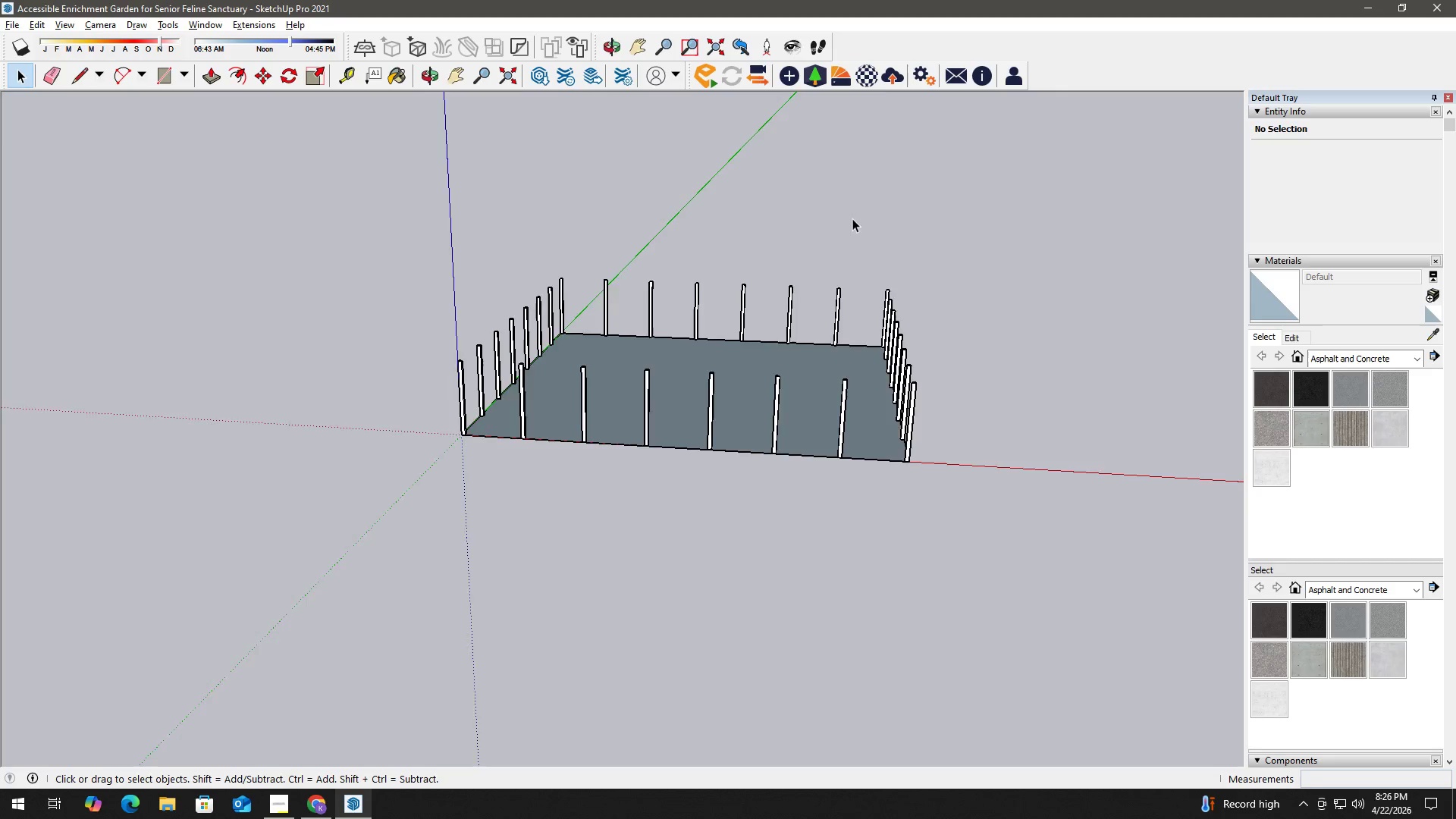 
scroll: coordinate [852, 221], scroll_direction: down, amount: 1.0
 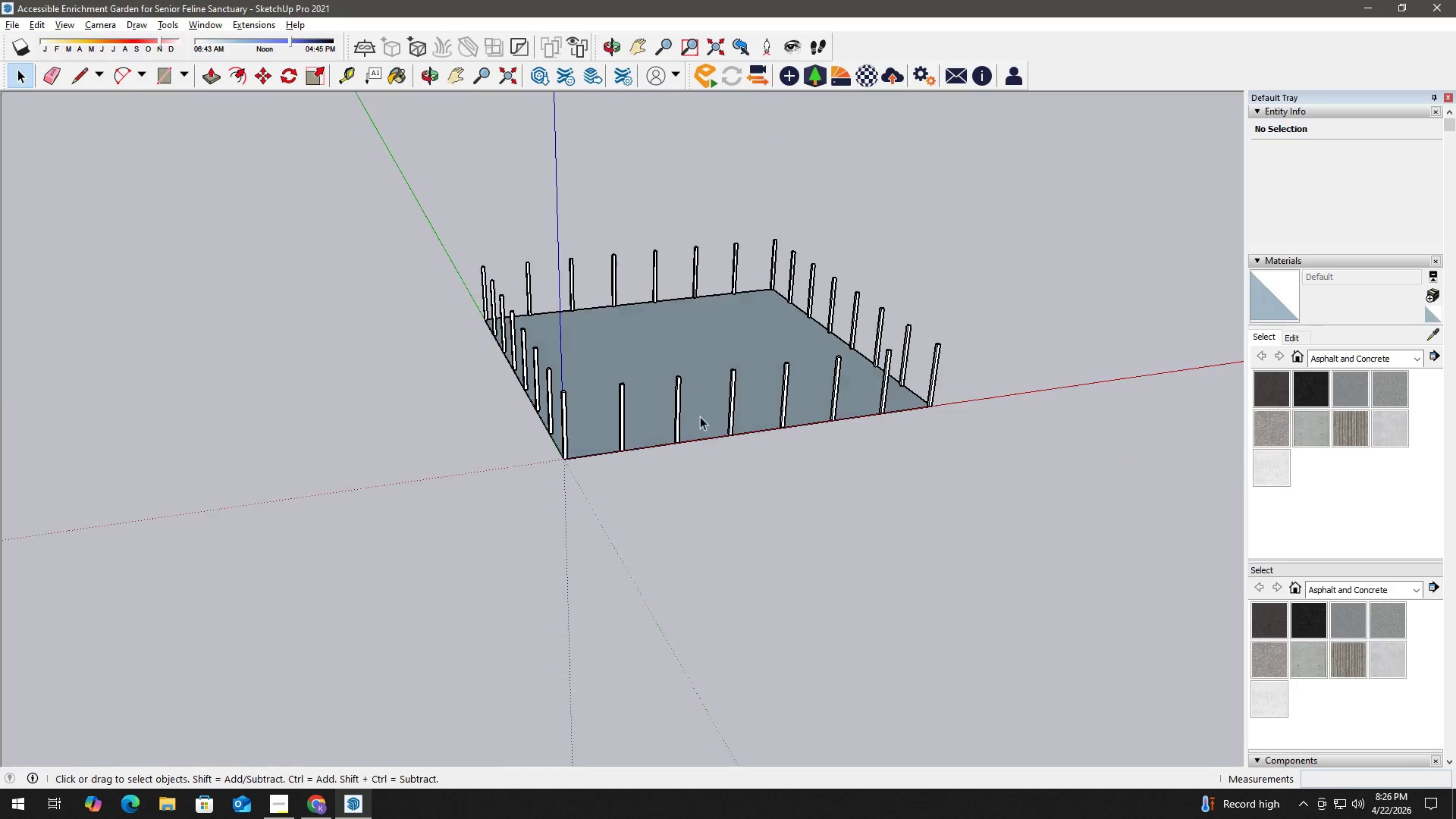 
scroll: coordinate [651, 513], scroll_direction: up, amount: 11.0
 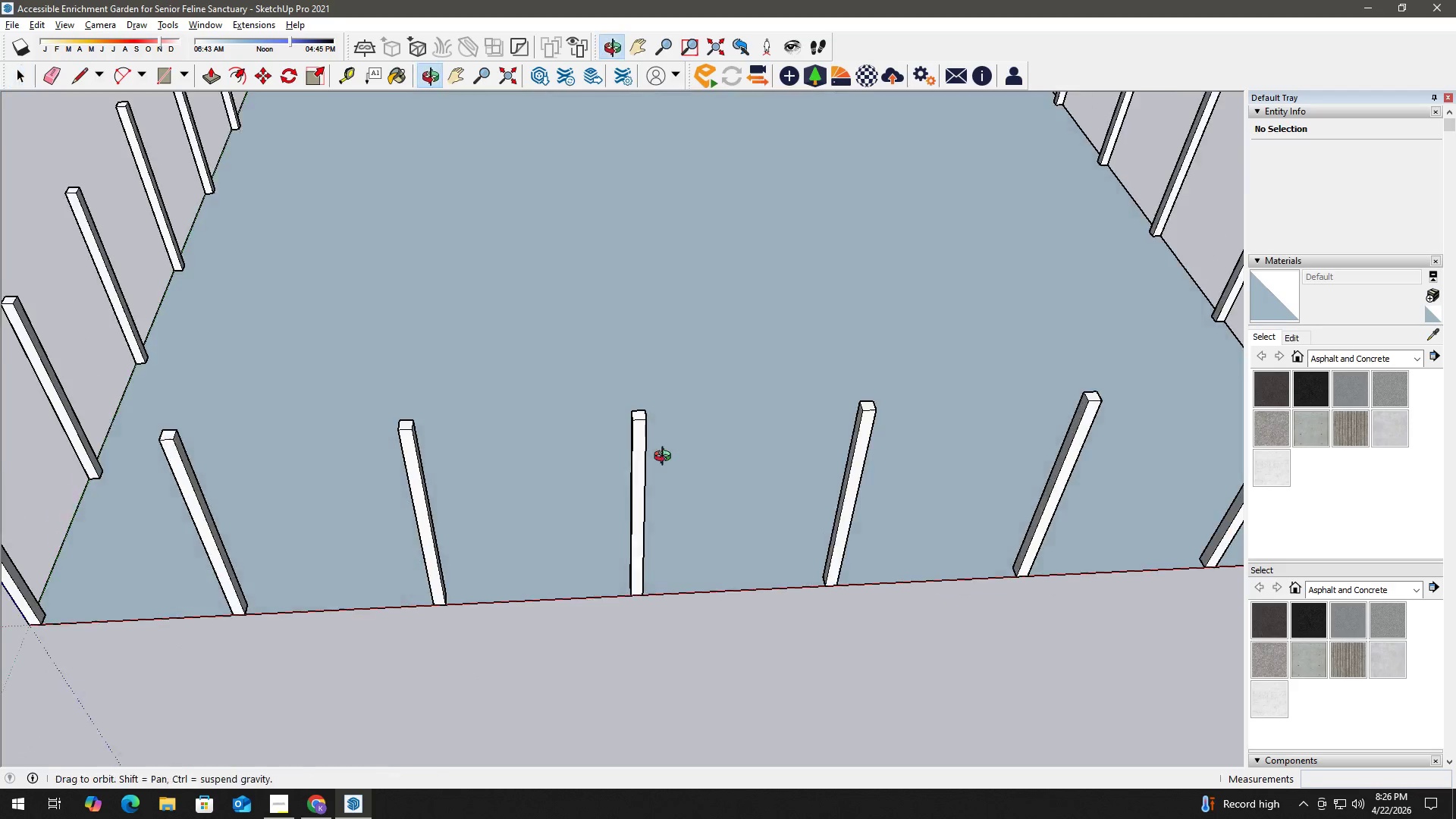 
left_click([632, 402])
 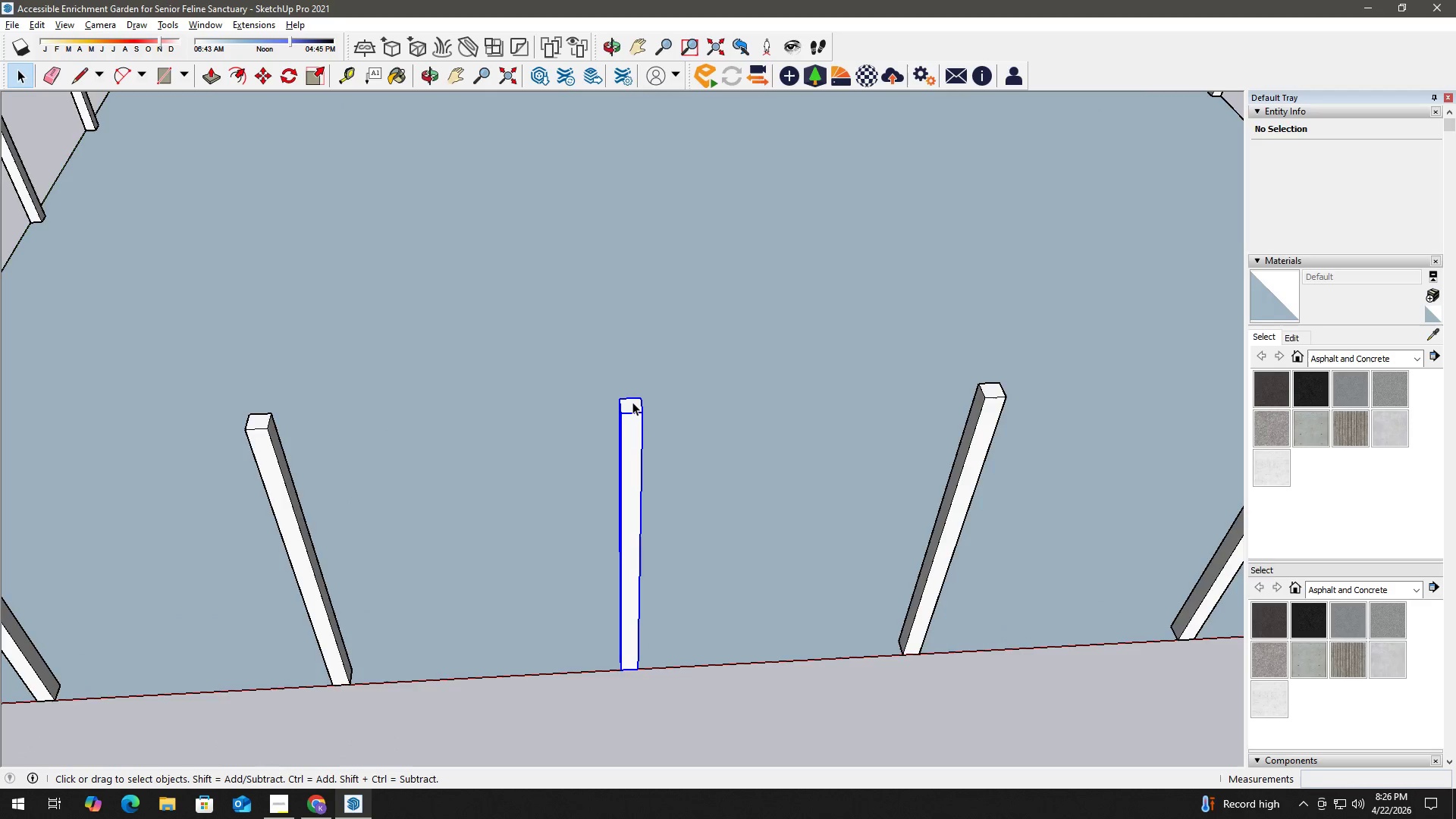 
scroll: coordinate [653, 426], scroll_direction: up, amount: 3.0
 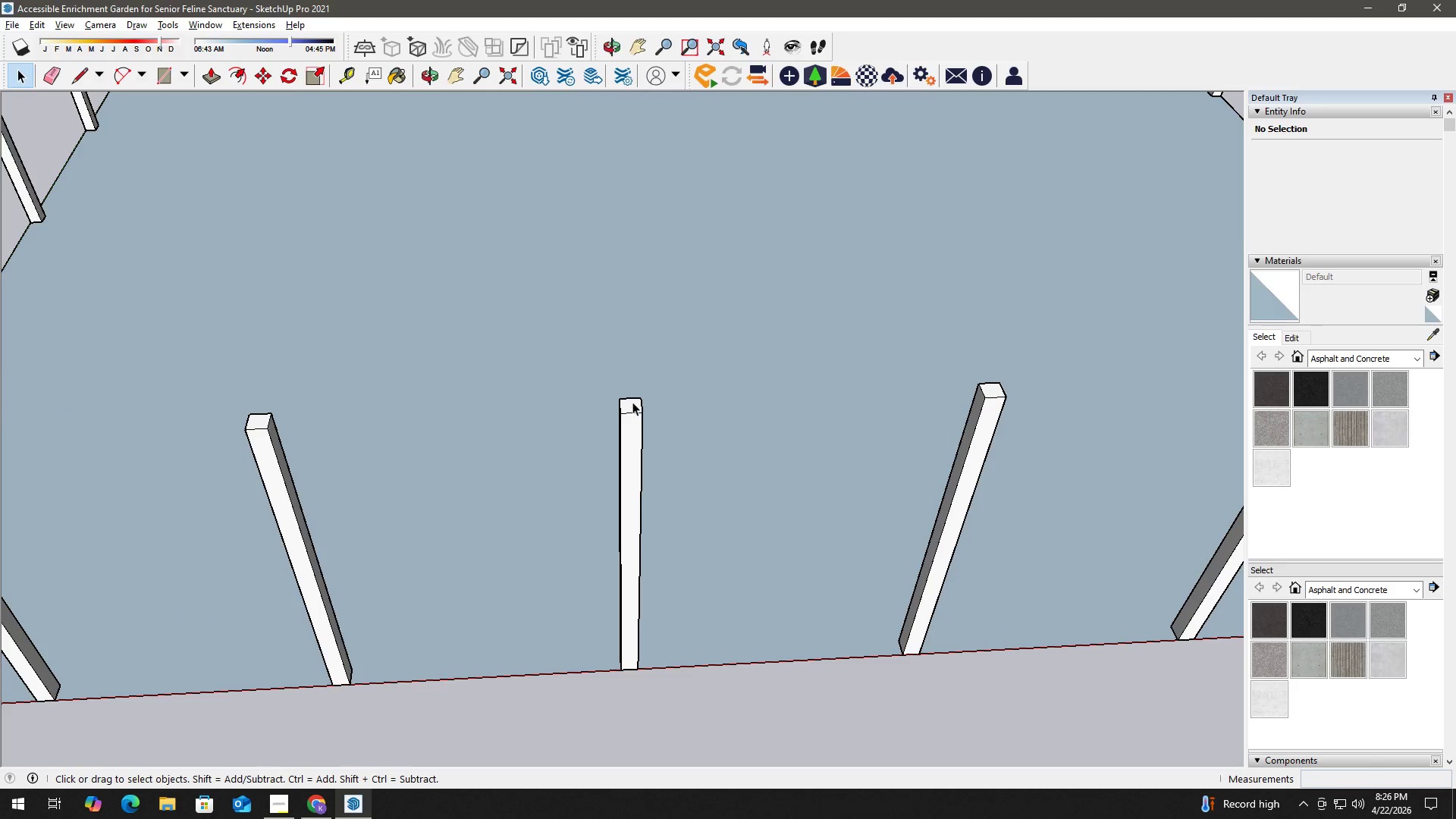 
double_click([632, 402])
 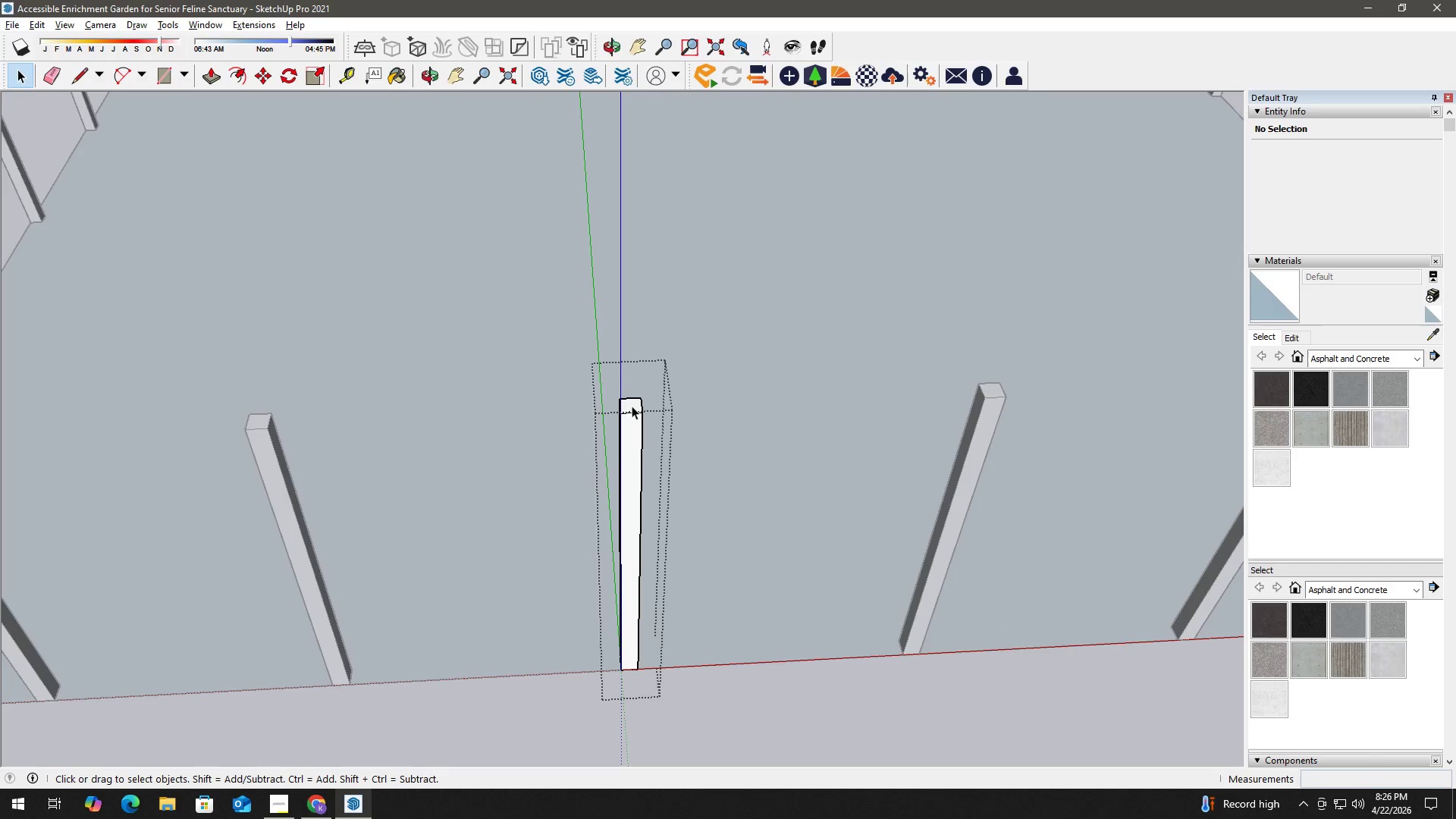 
left_click([632, 405])
 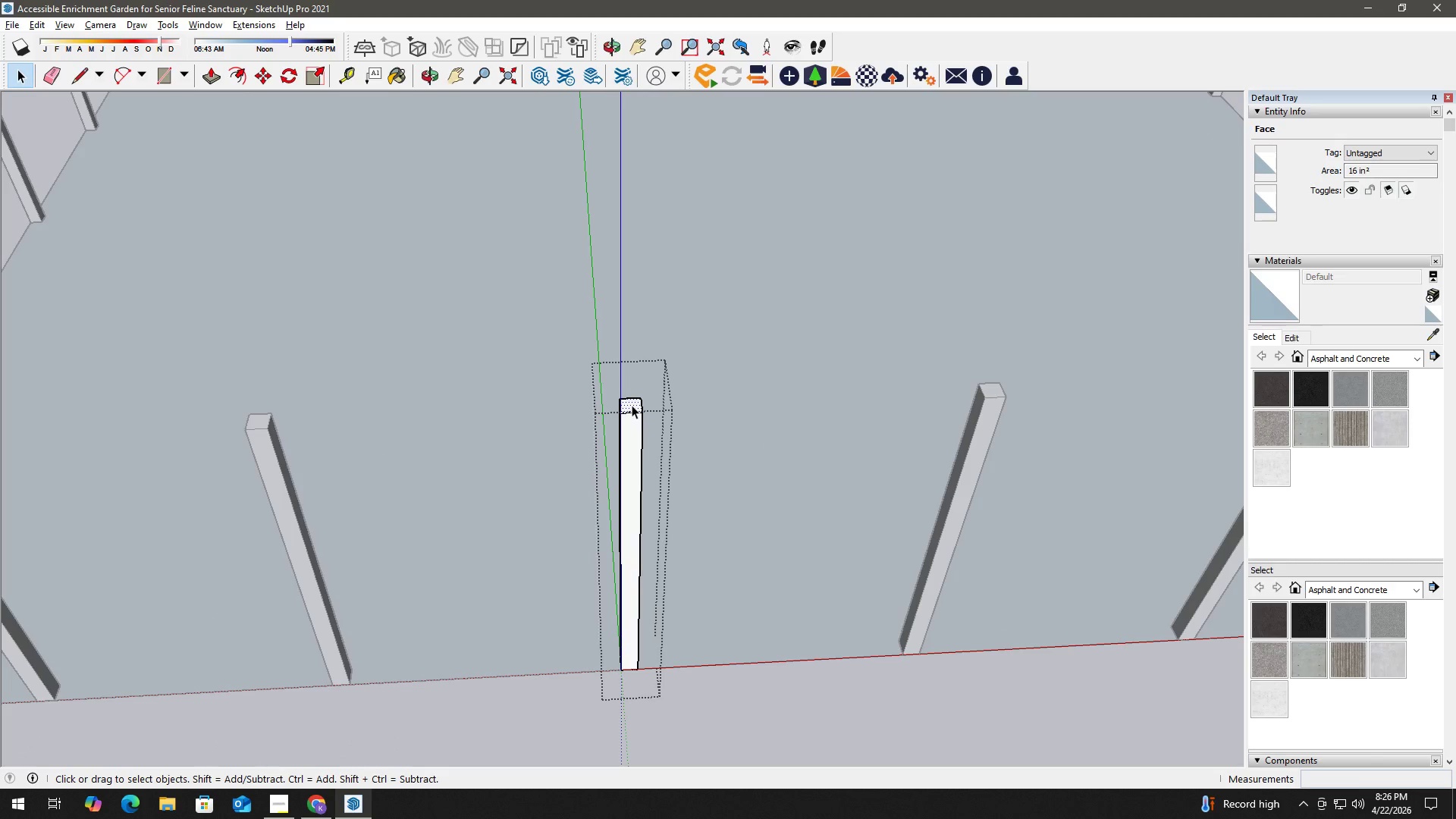 
key(Escape)
 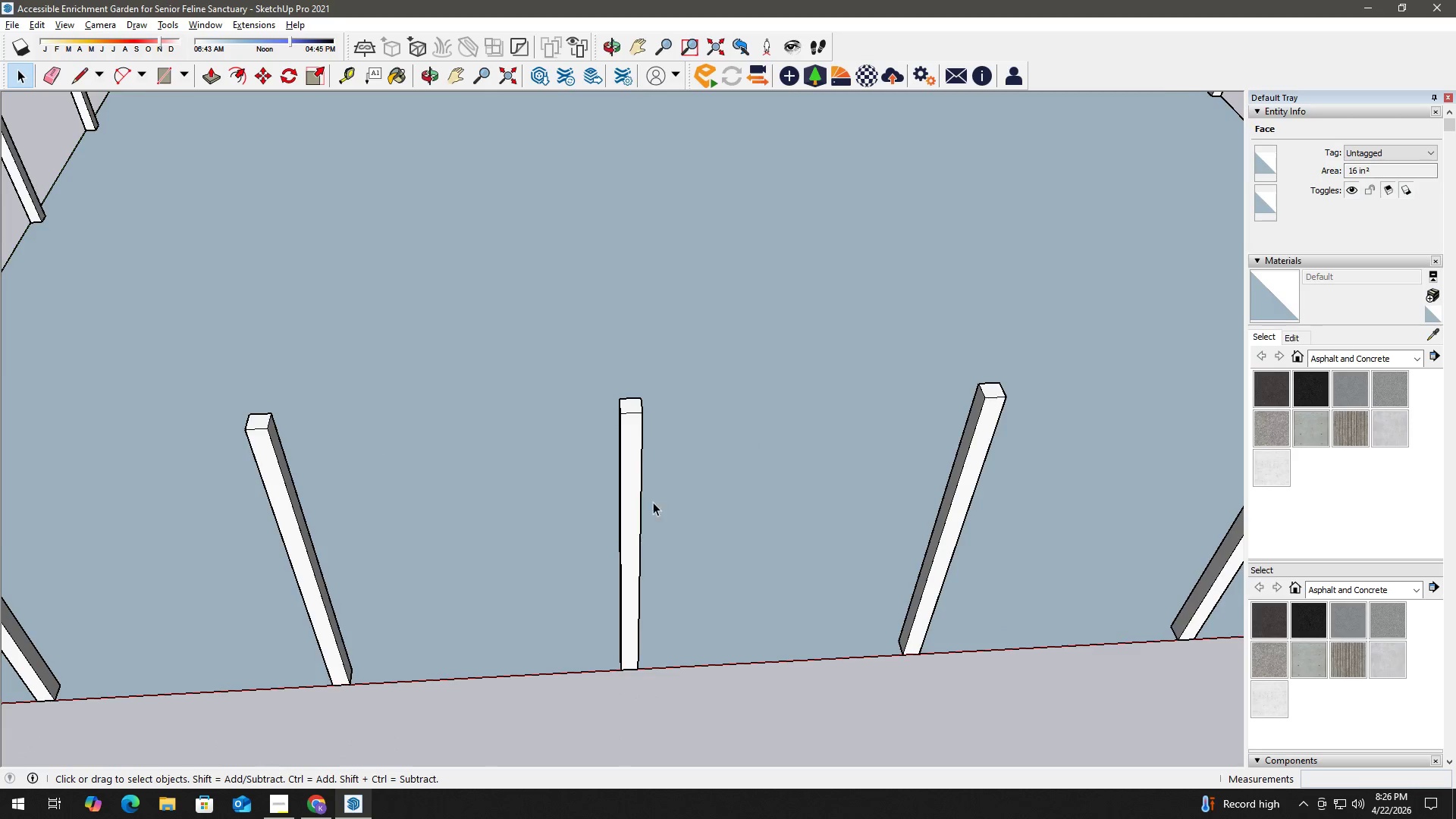 
key(Escape)
 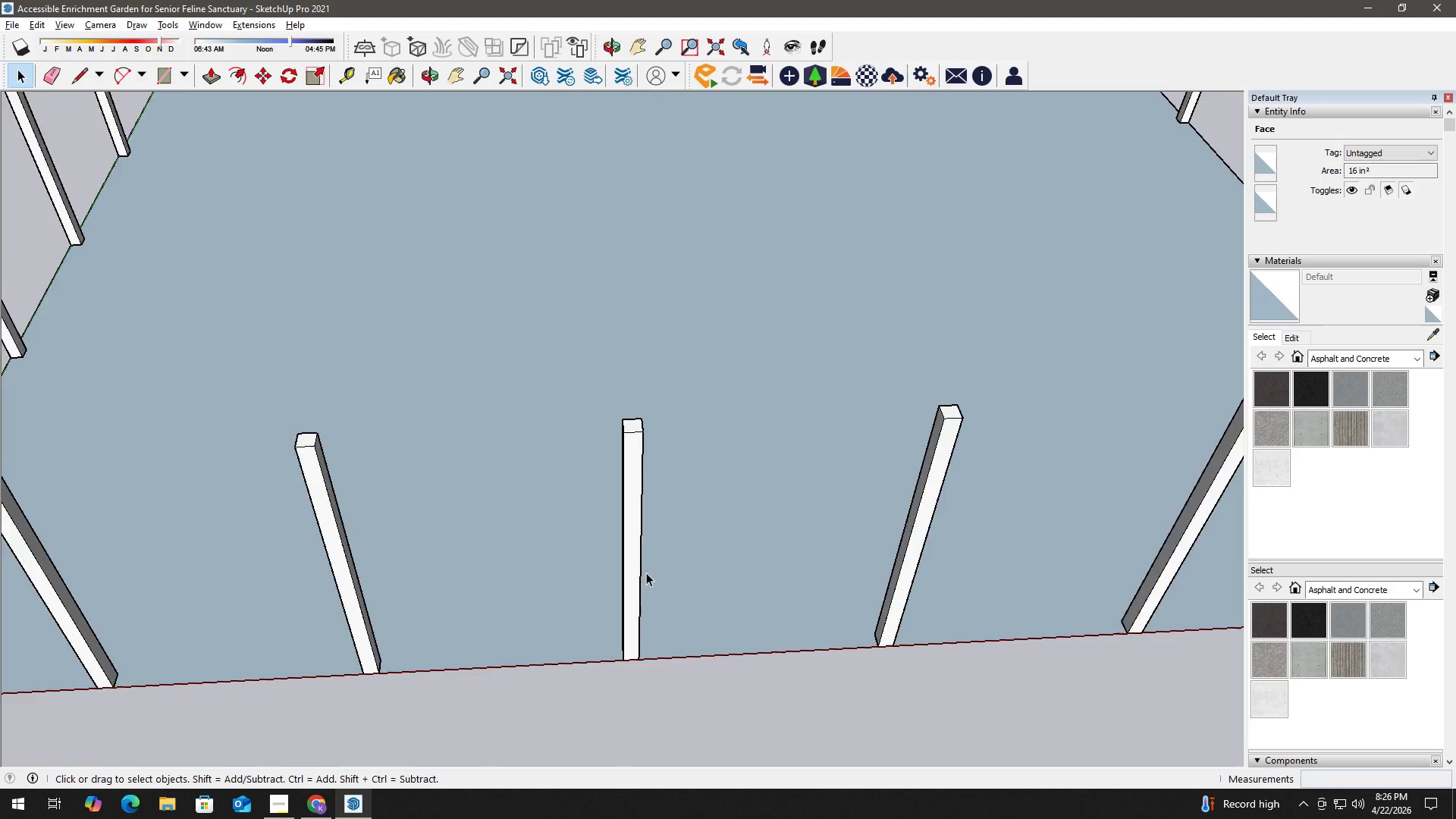 
key(Space)
 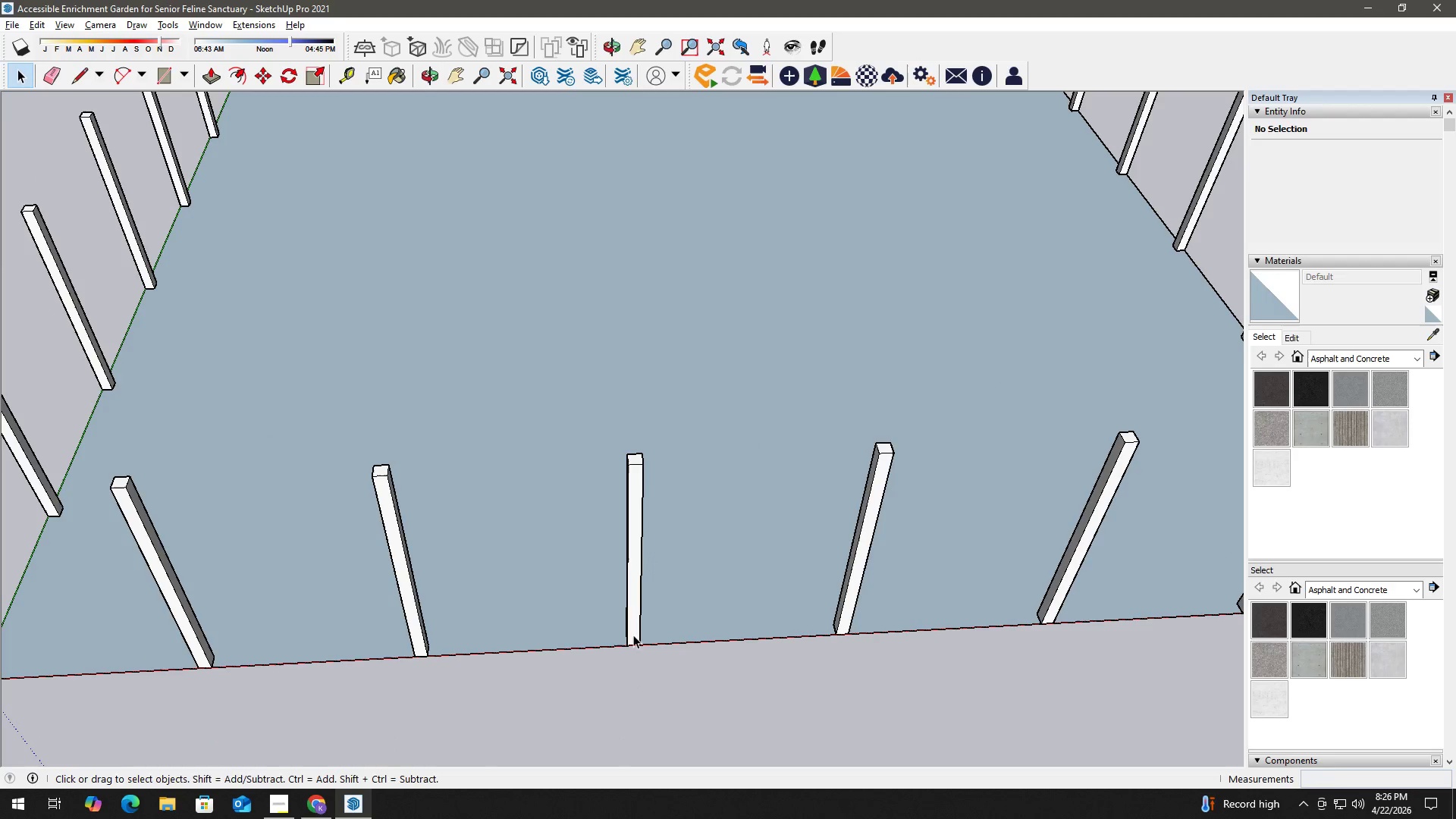 
key(T)
 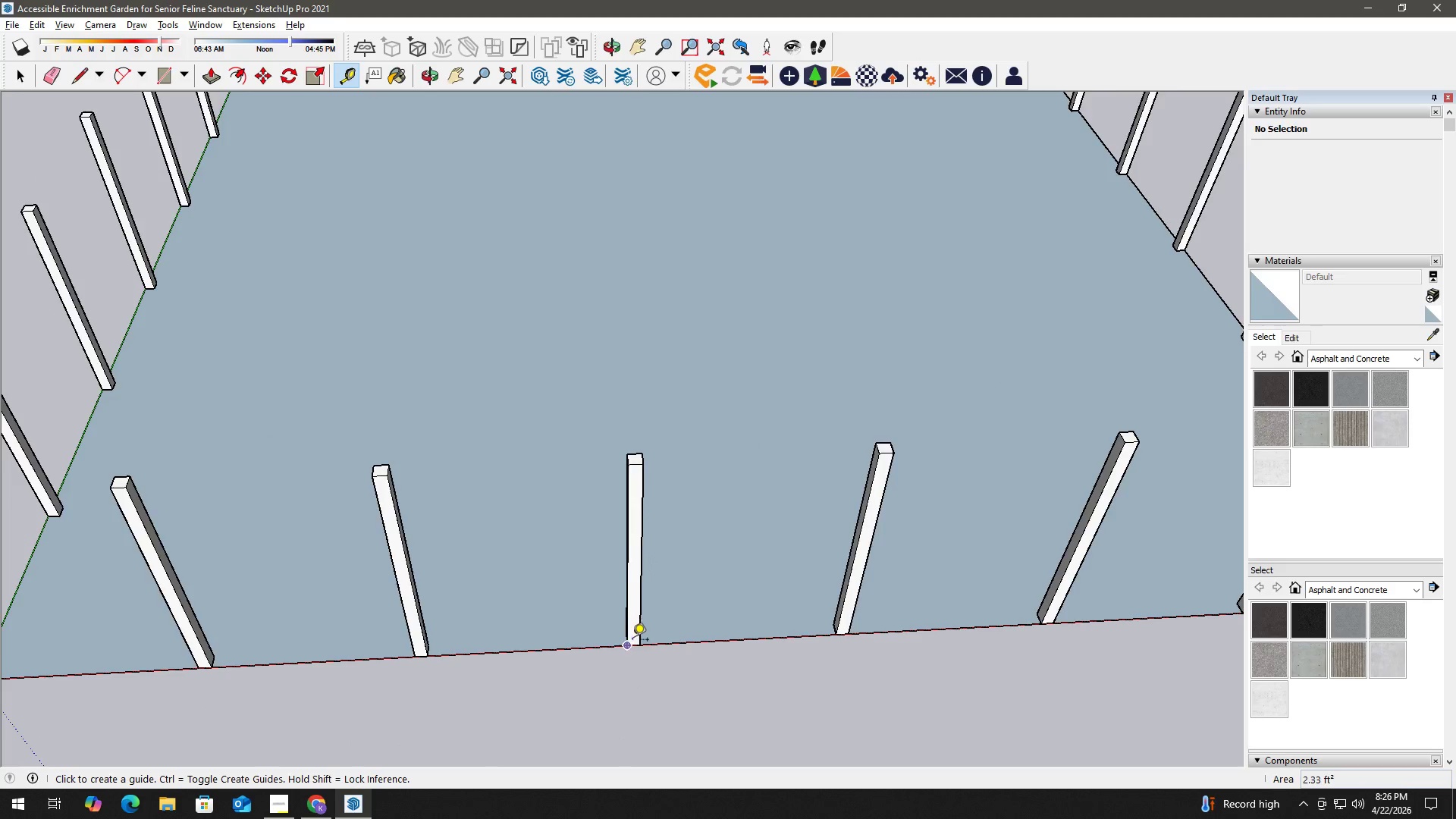 
scroll: coordinate [644, 582], scroll_direction: down, amount: 3.0
 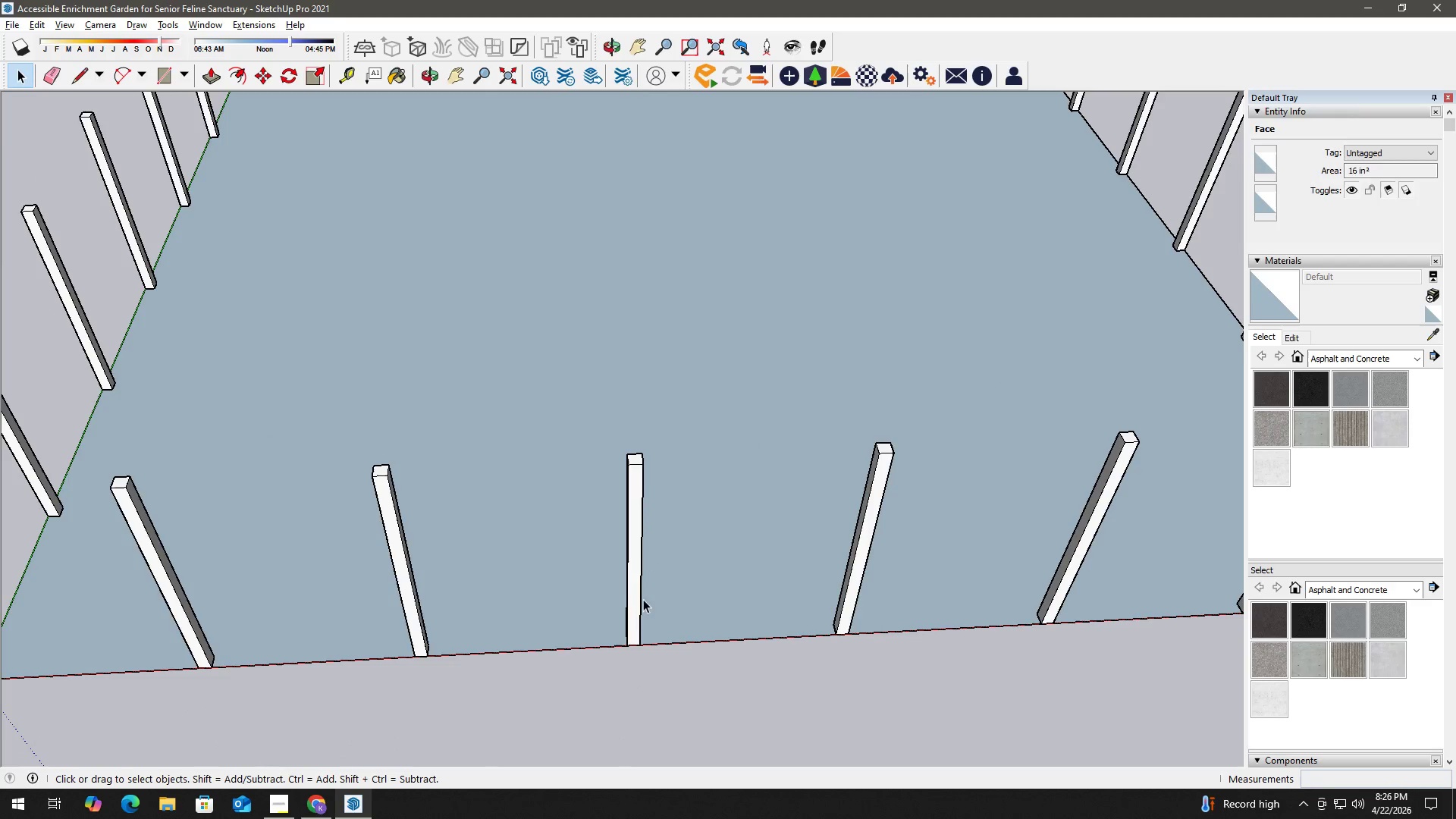 
scroll: coordinate [633, 647], scroll_direction: up, amount: 6.0
 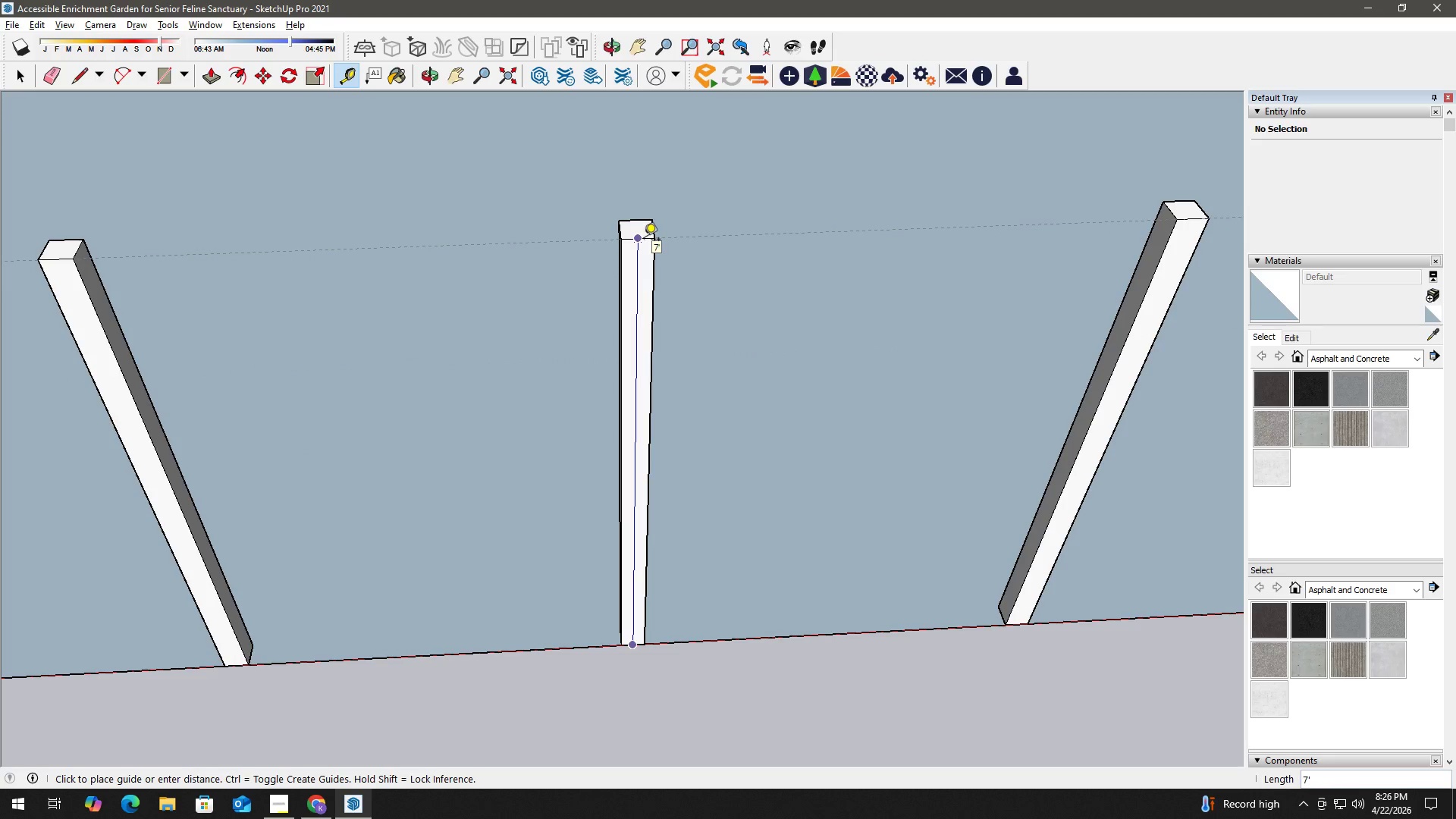 
key(Space)
 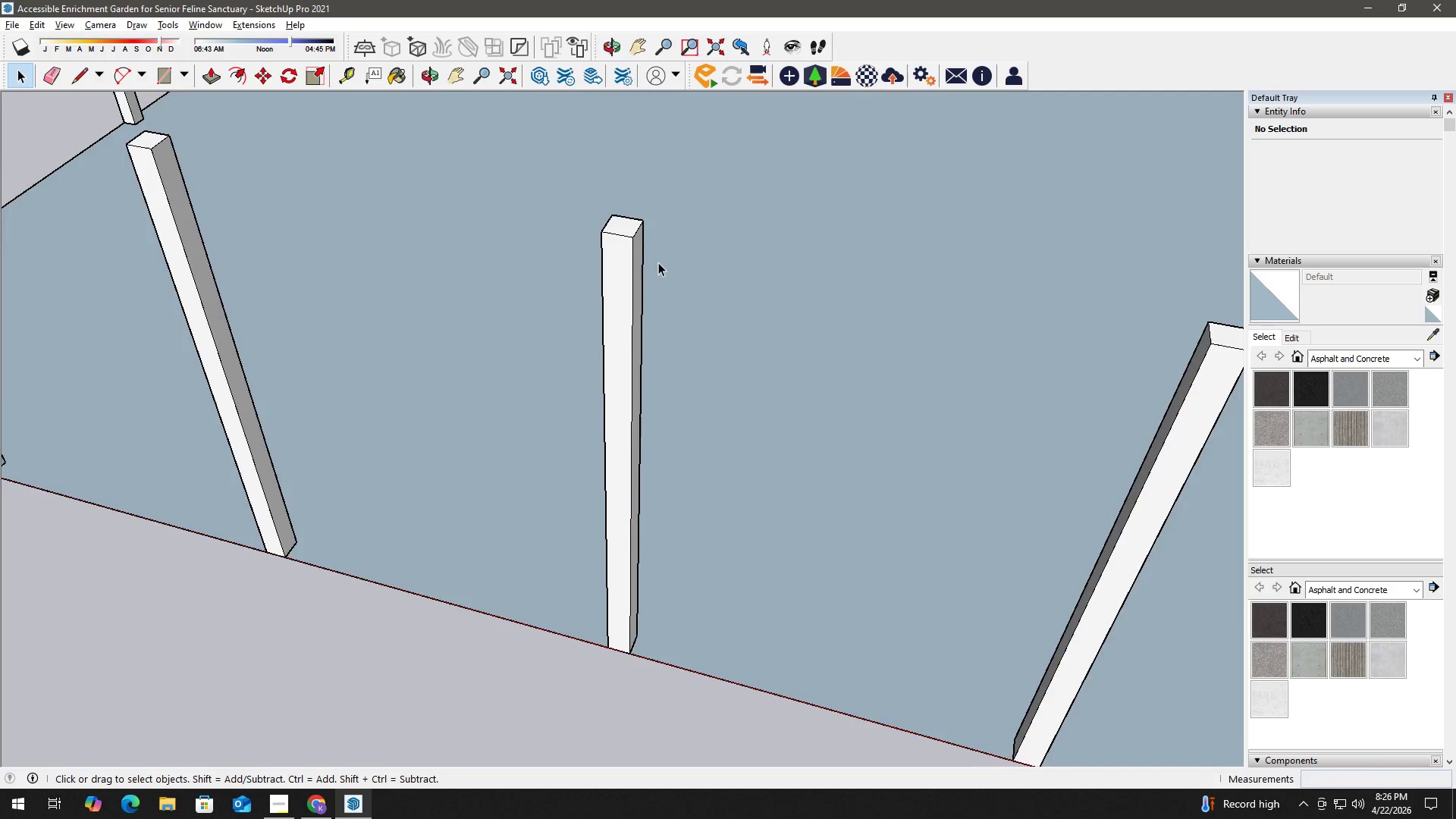 
key(H)
 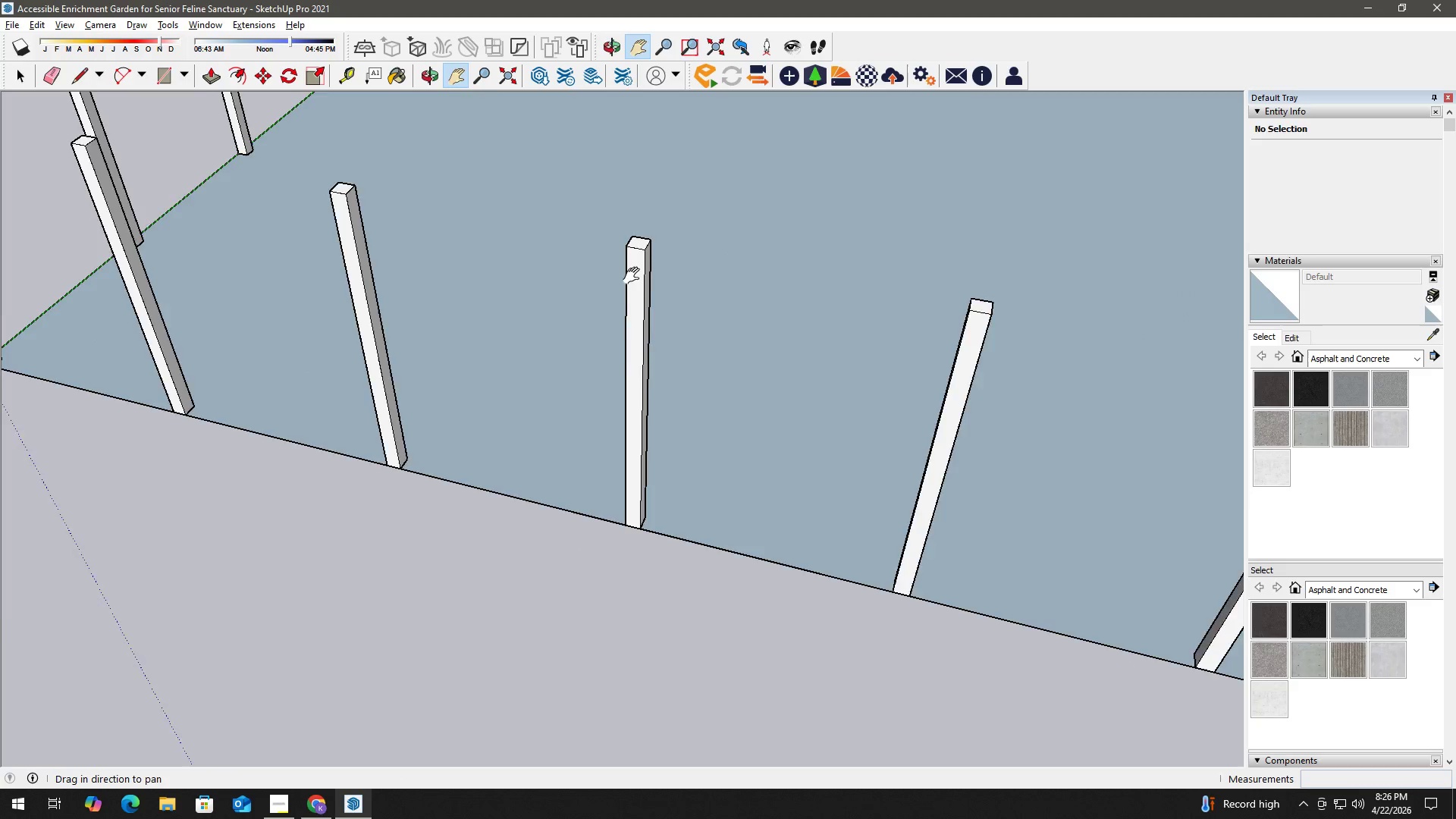 
left_click_drag(start_coordinate=[629, 272], to_coordinate=[878, 413])
 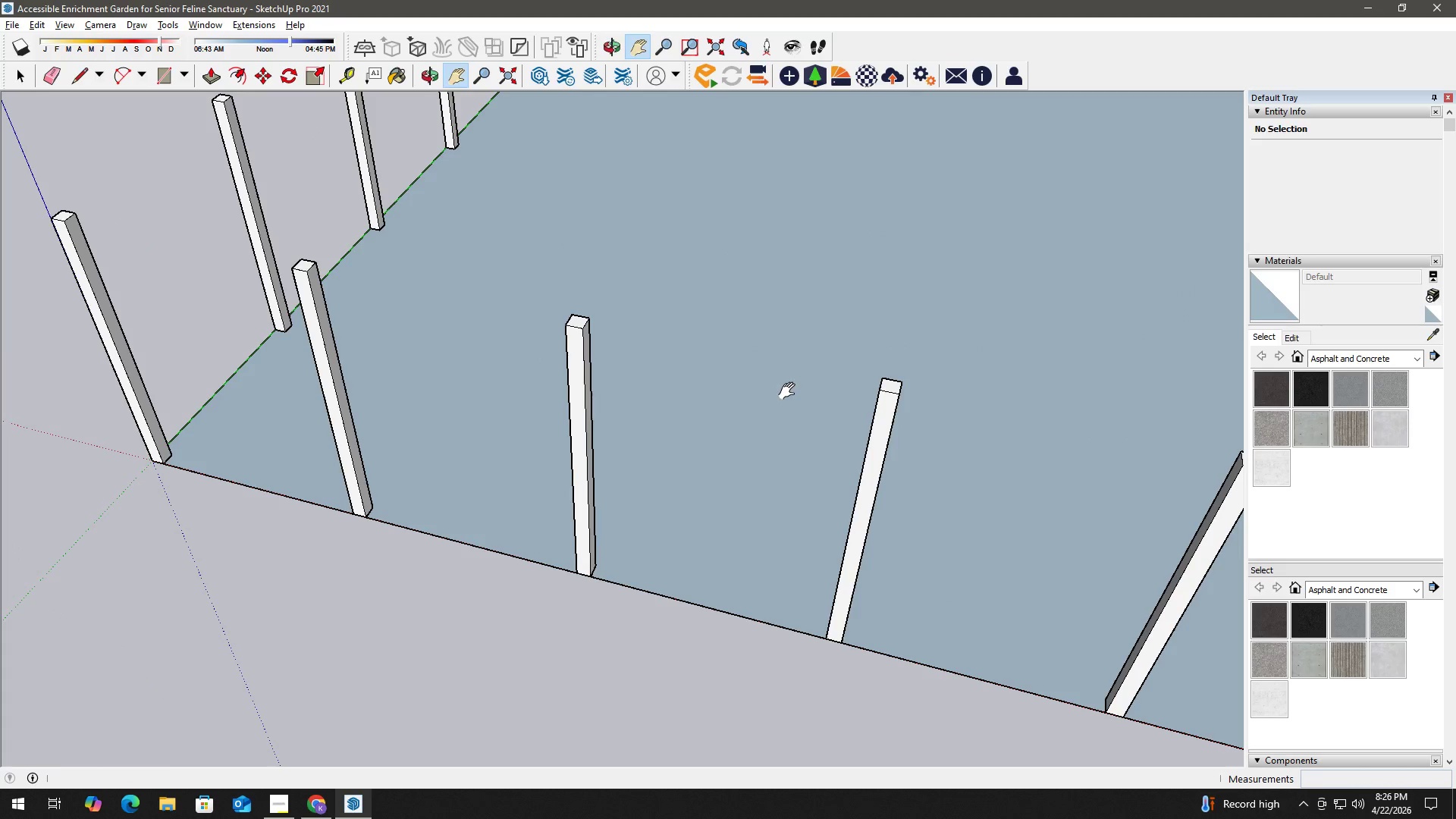 
scroll: coordinate [664, 271], scroll_direction: down, amount: 3.0
 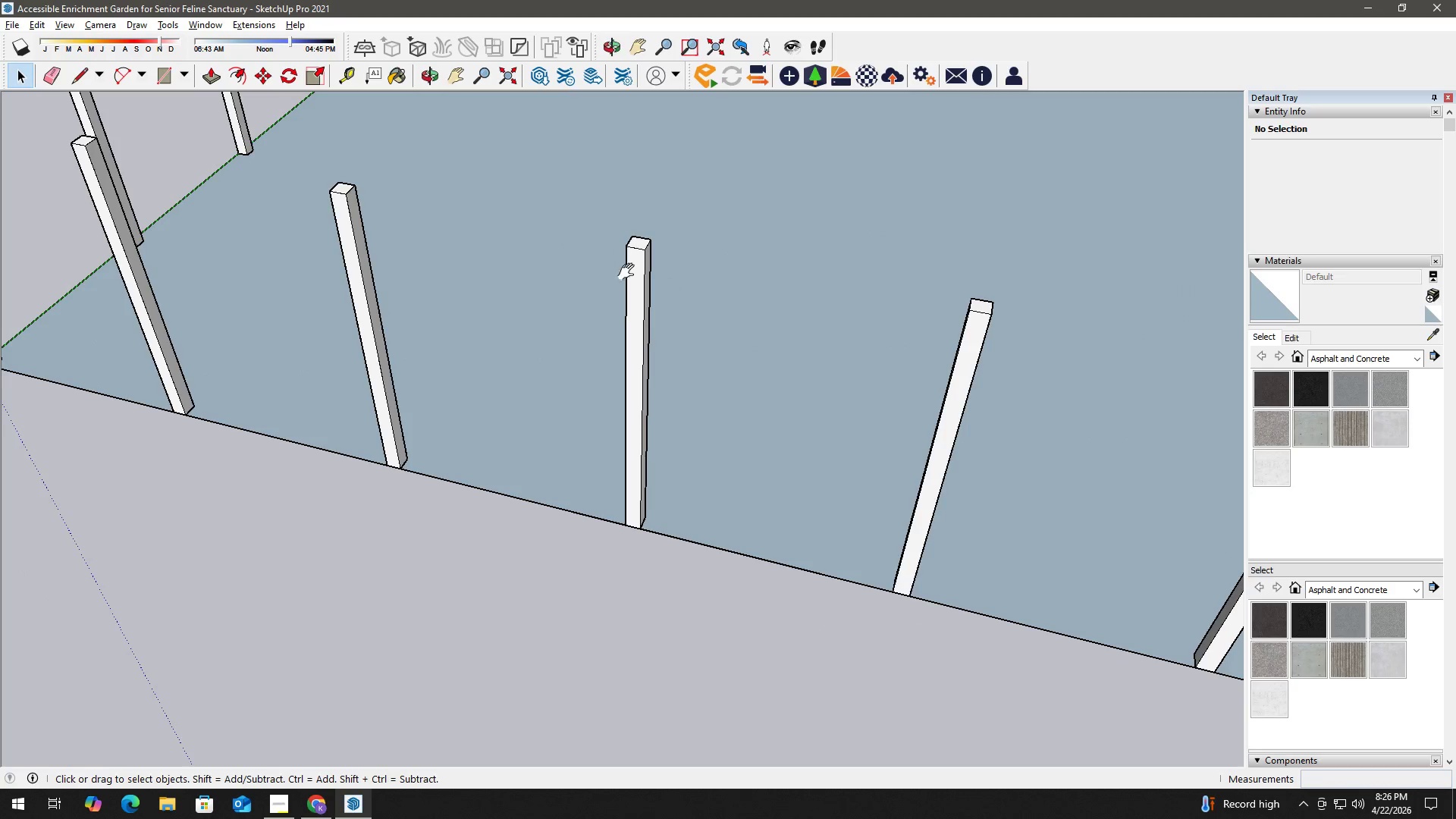 
type( ht)
 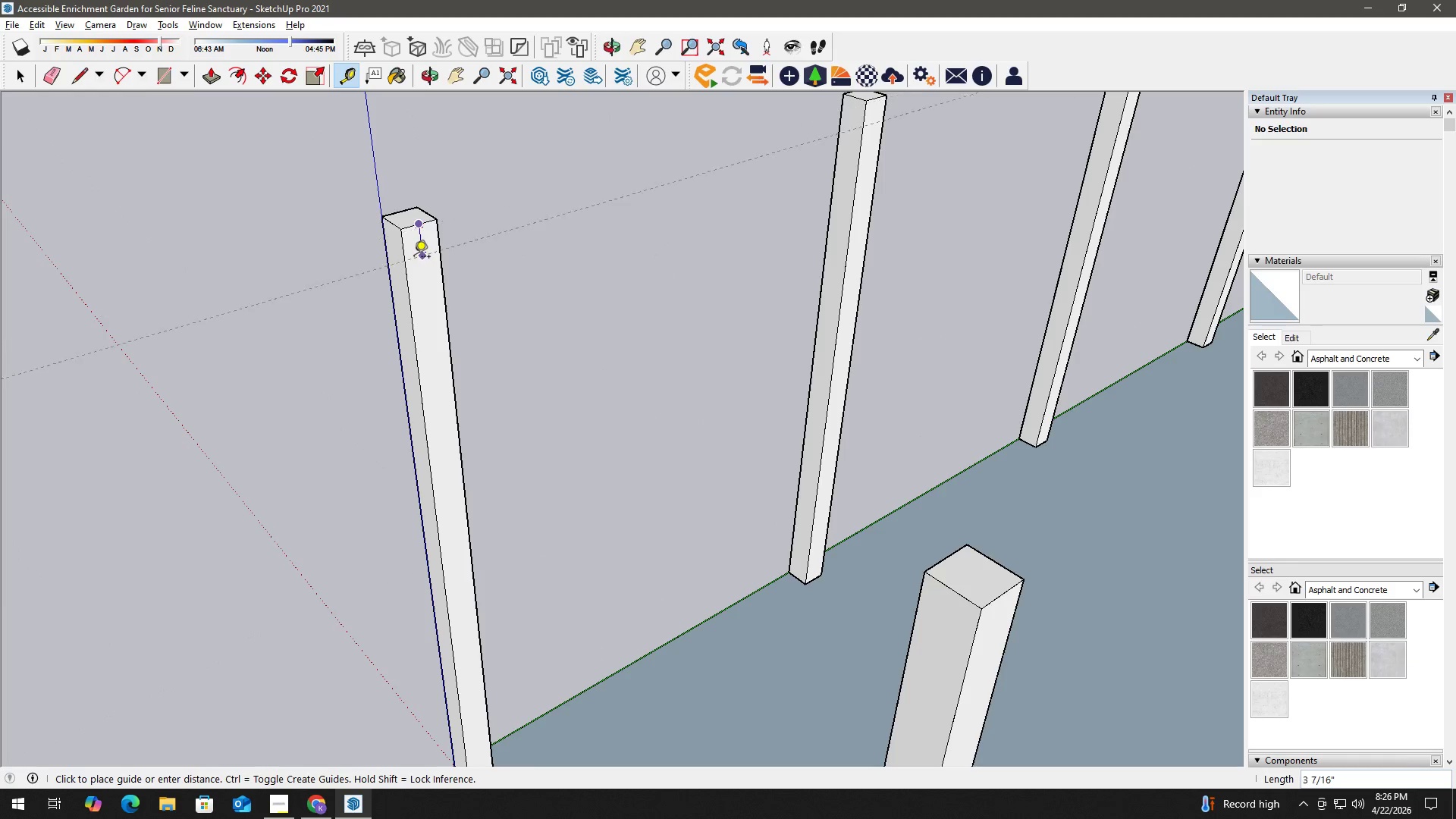 
left_click_drag(start_coordinate=[394, 269], to_coordinate=[564, 441])
 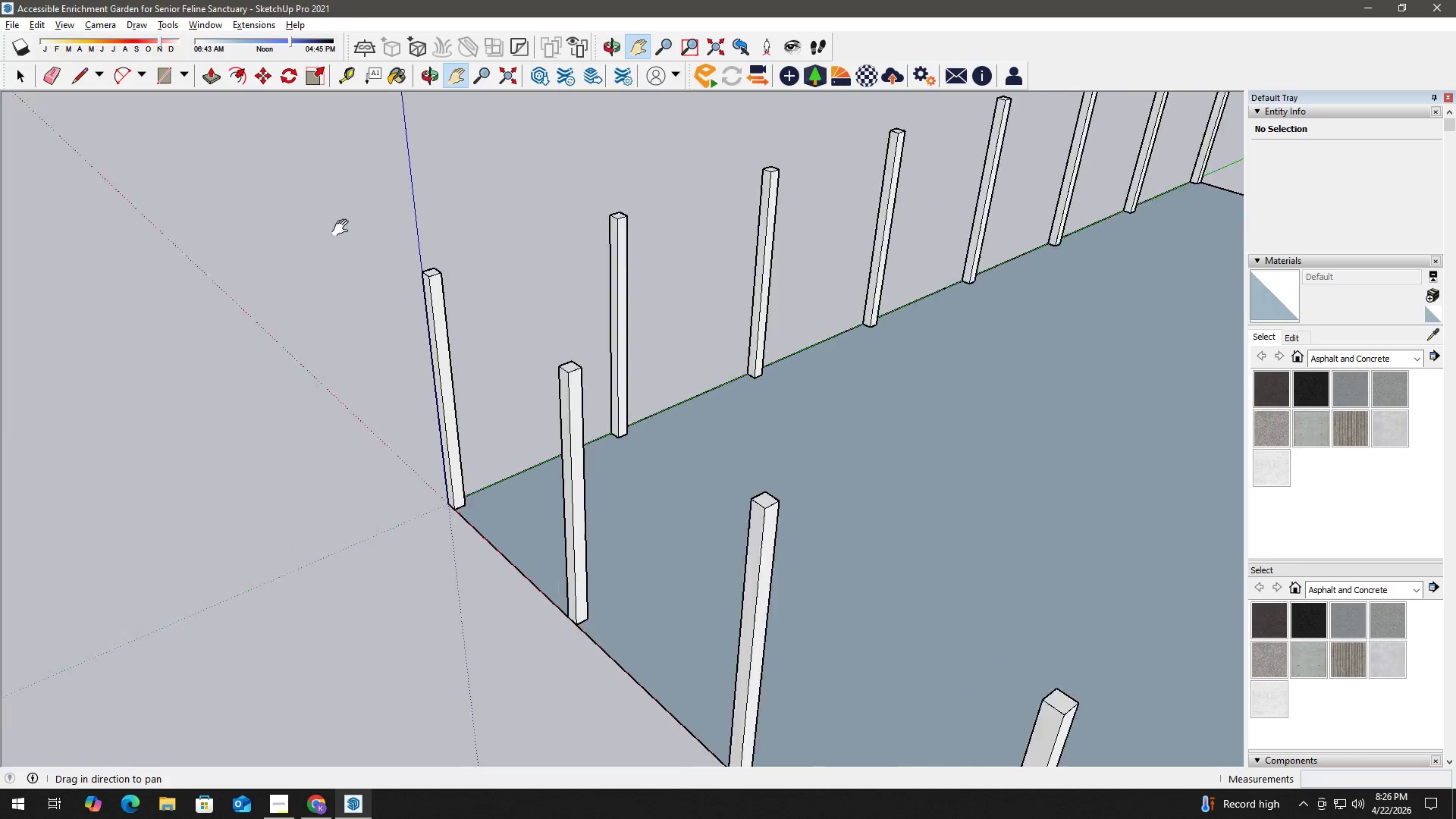 
scroll: coordinate [446, 265], scroll_direction: up, amount: 9.0
 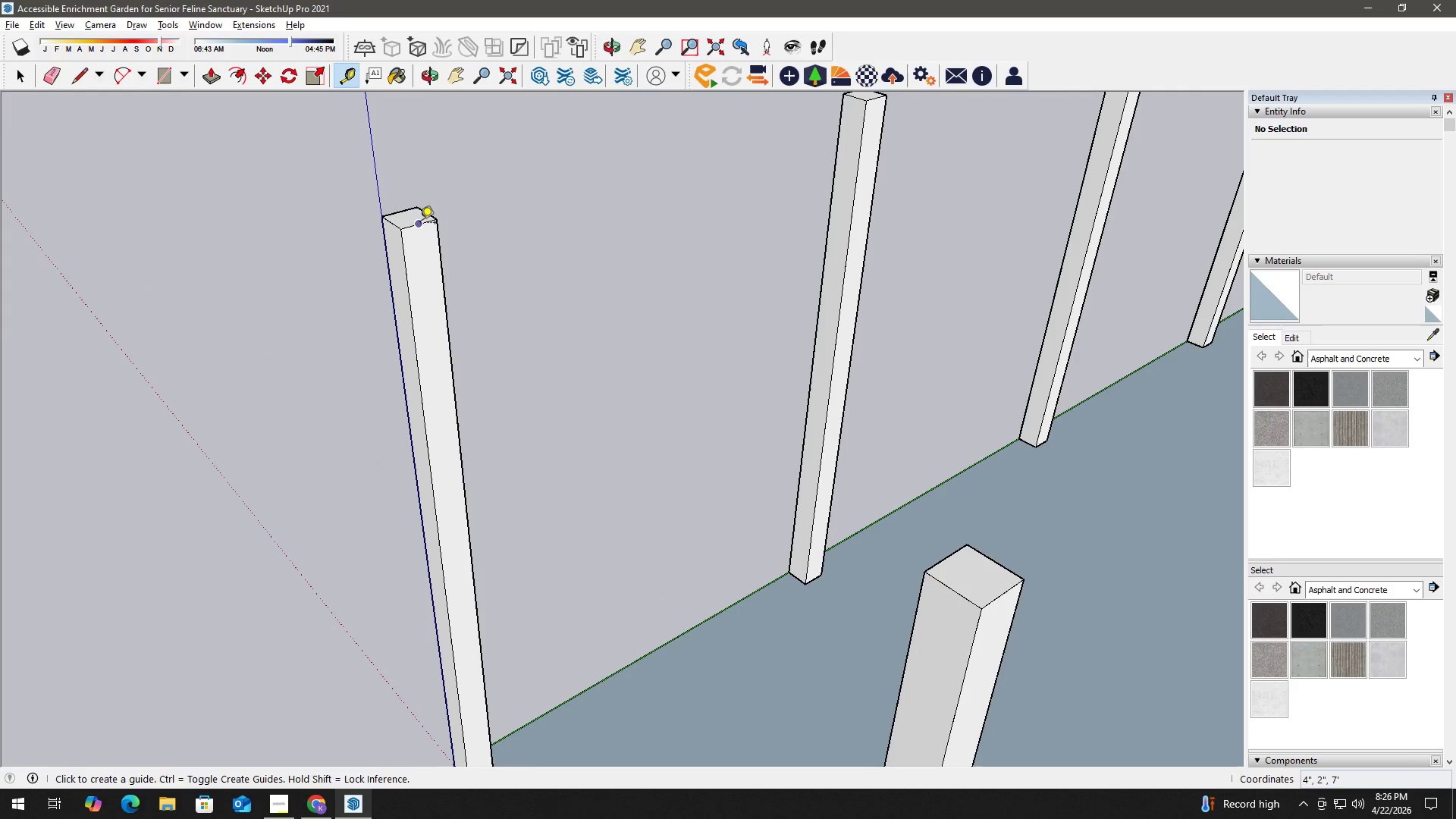 
left_click([420, 224])
 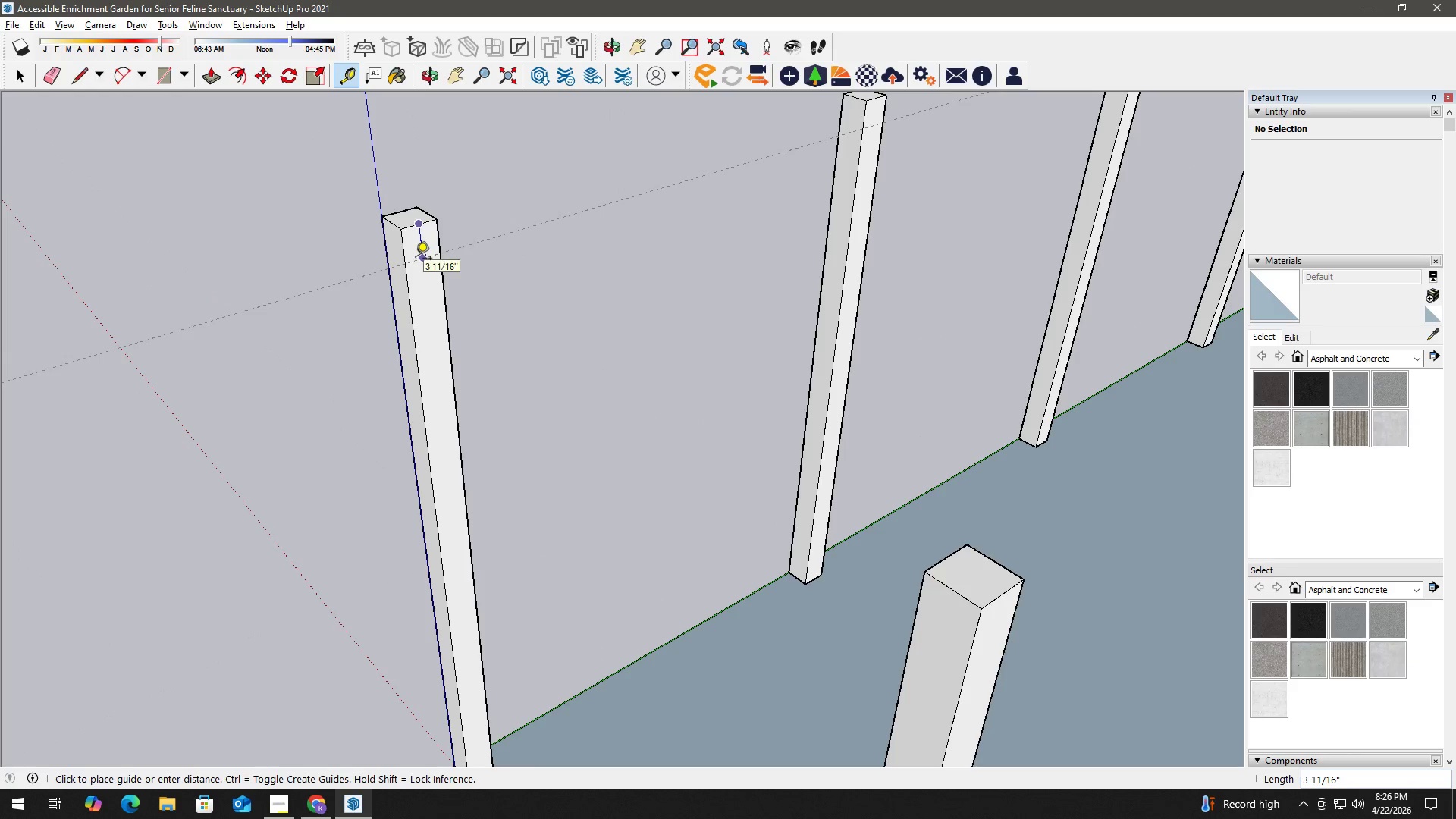 
key(Numpad4)
 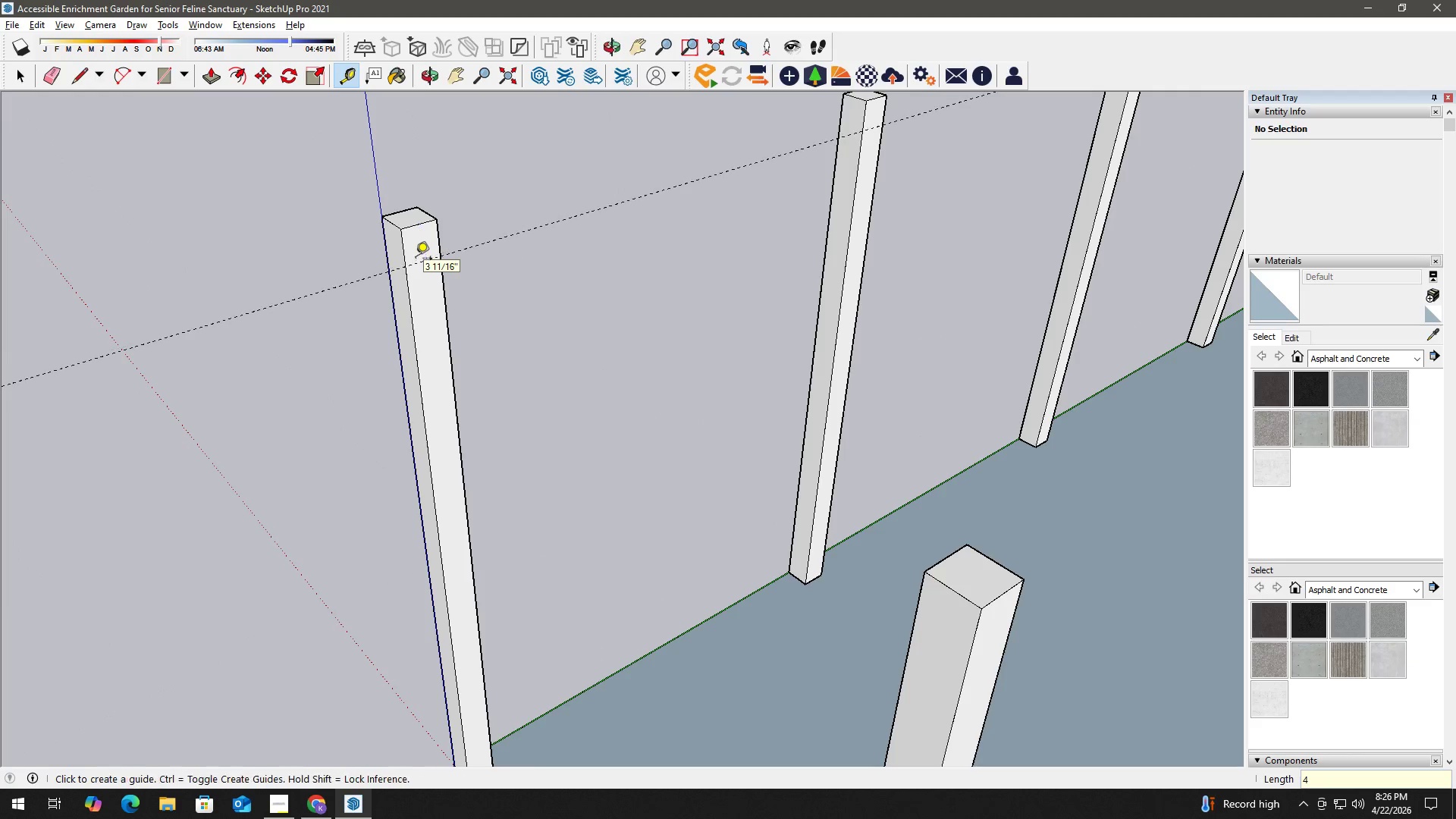 
key(NumpadEnter)
 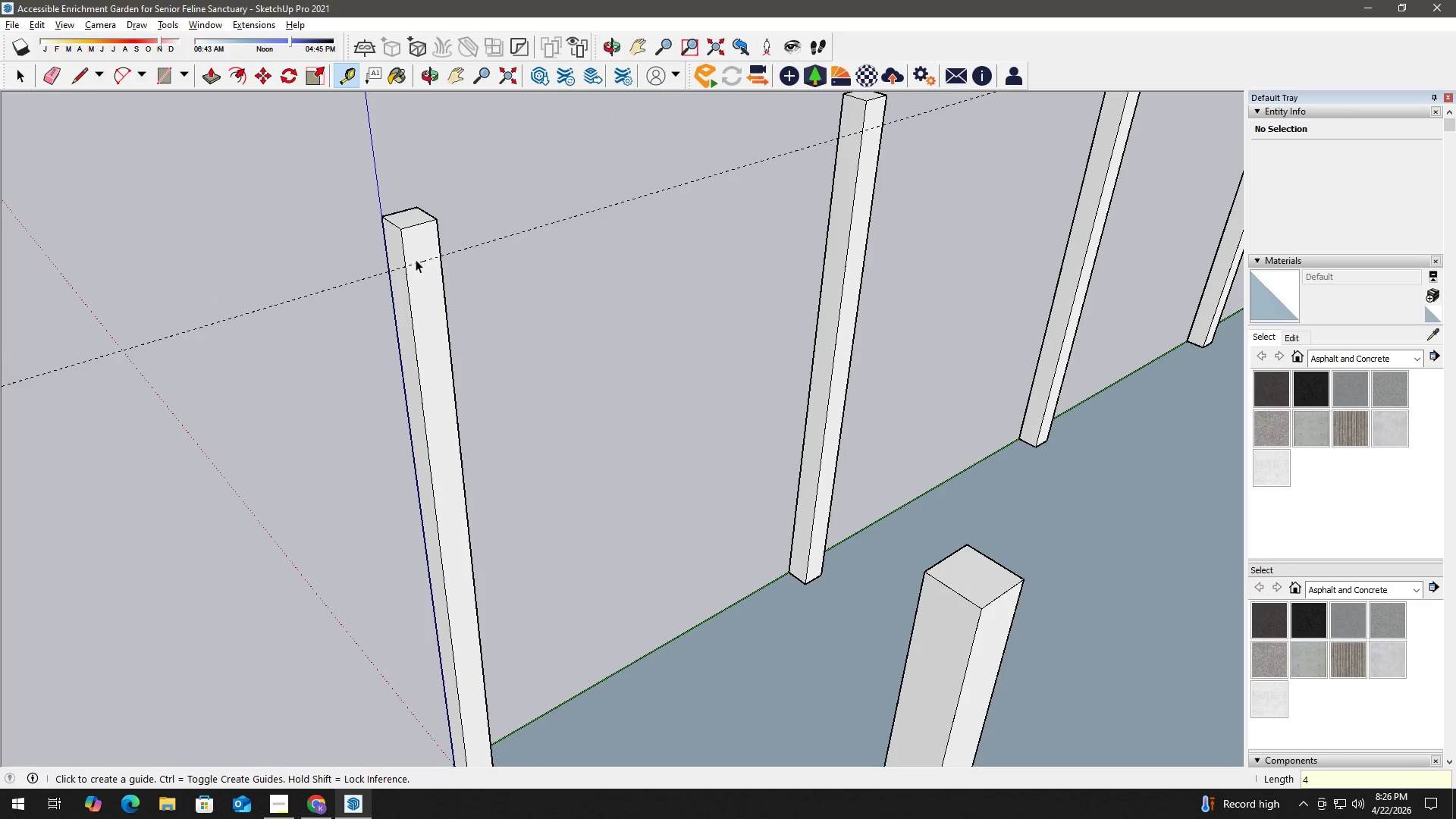 
key(Space)
 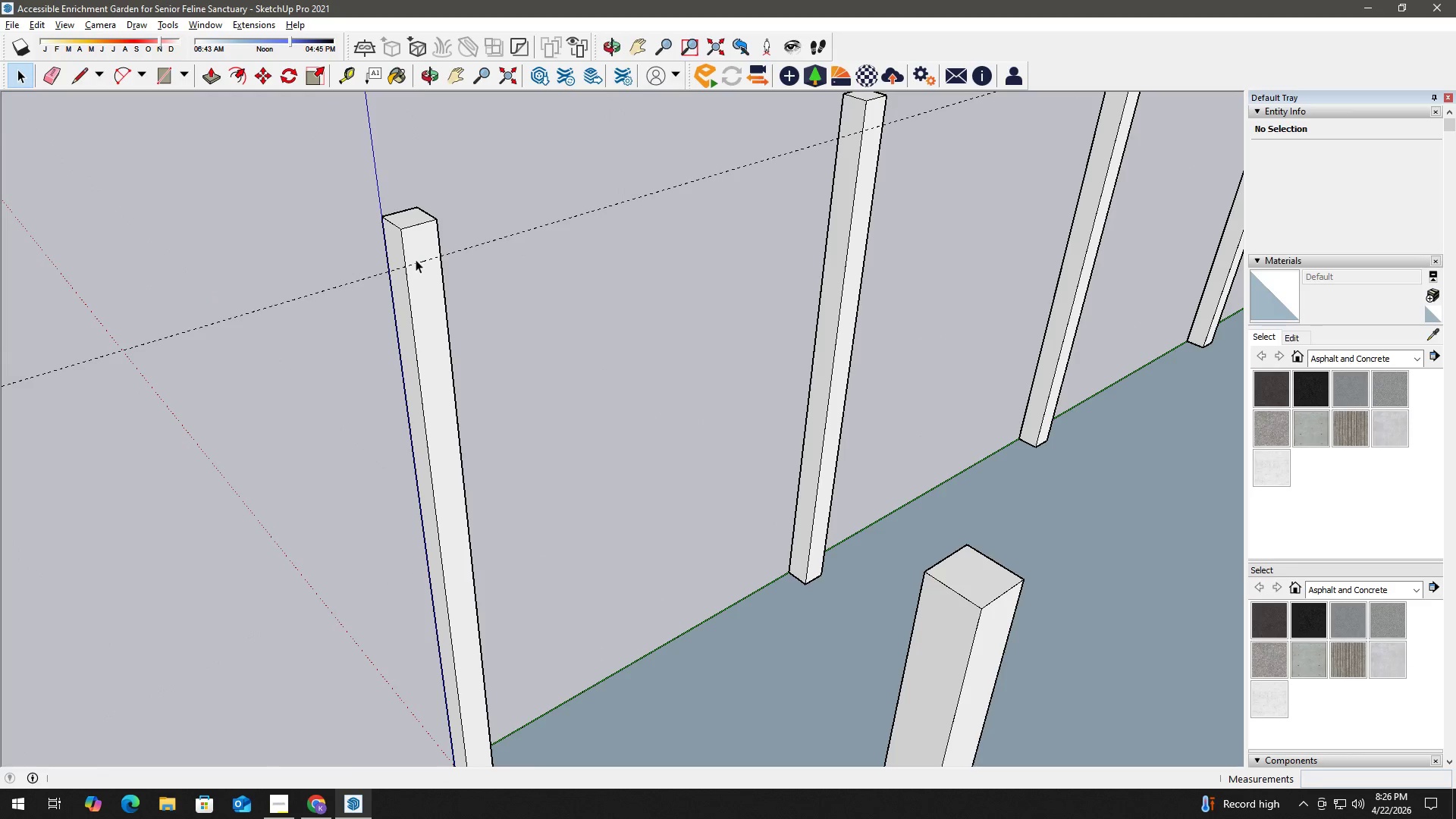 
key(R)
 